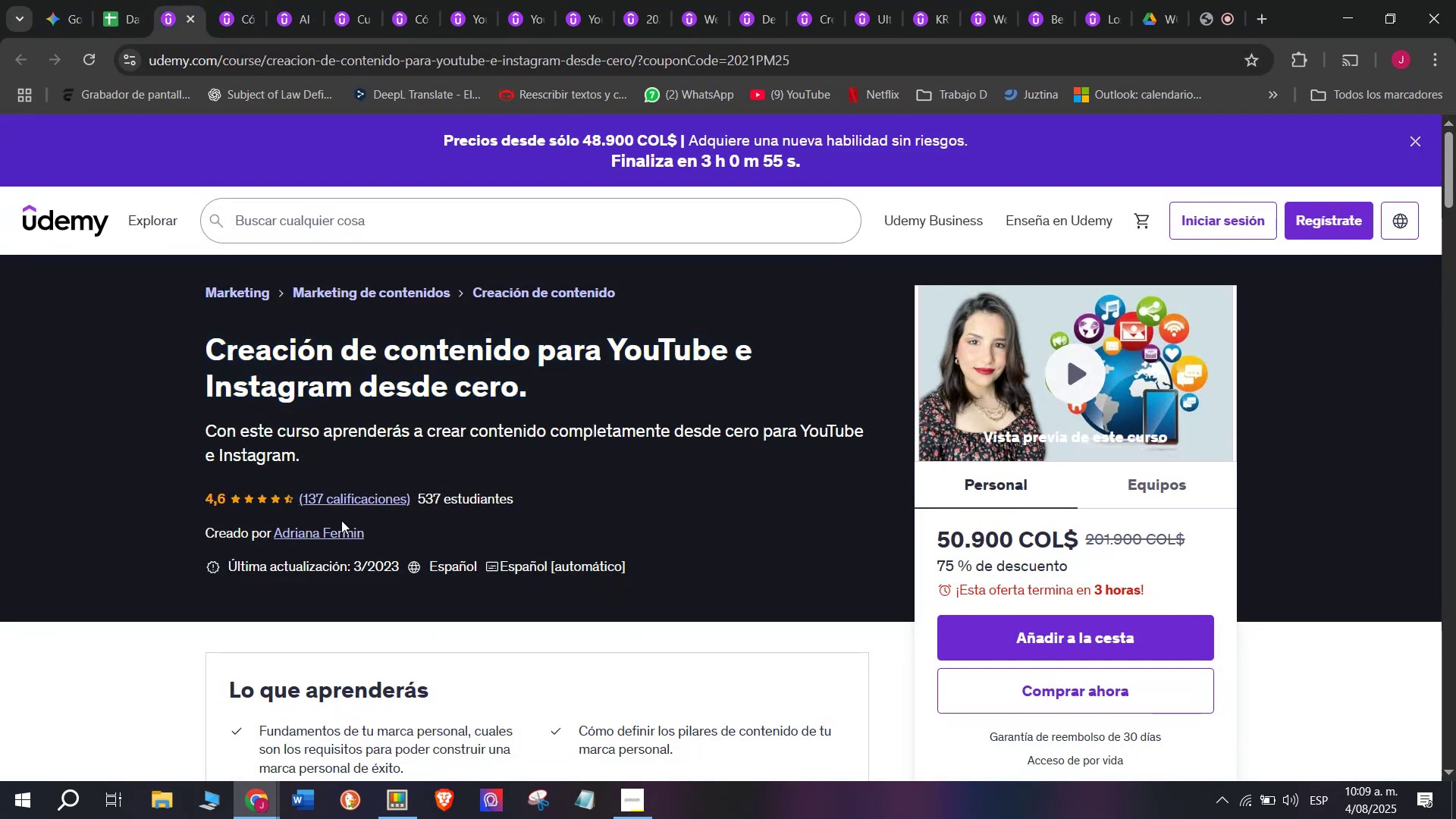 
double_click([344, 539])
 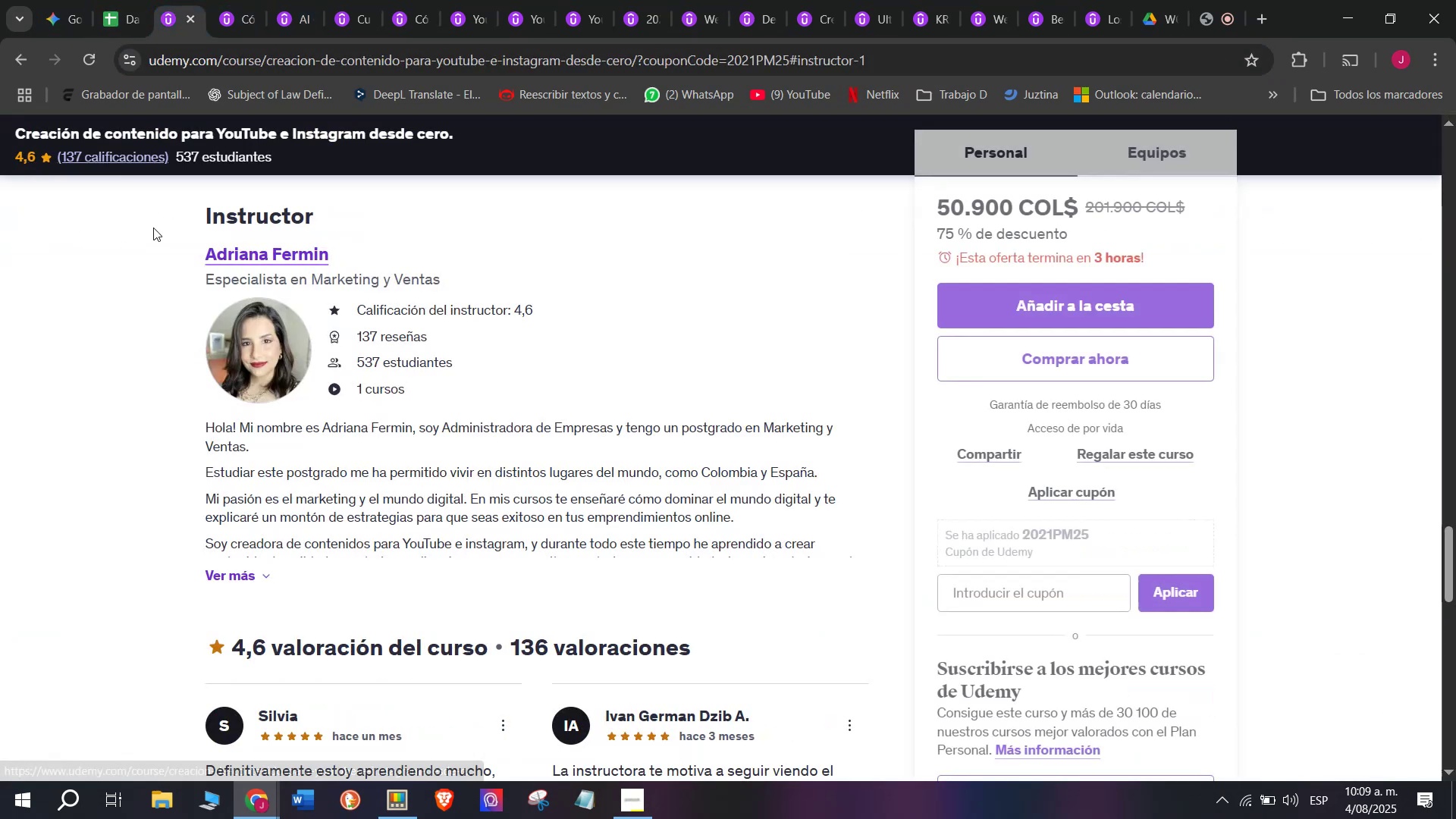 
left_click_drag(start_coordinate=[177, 288], to_coordinate=[208, 249])
 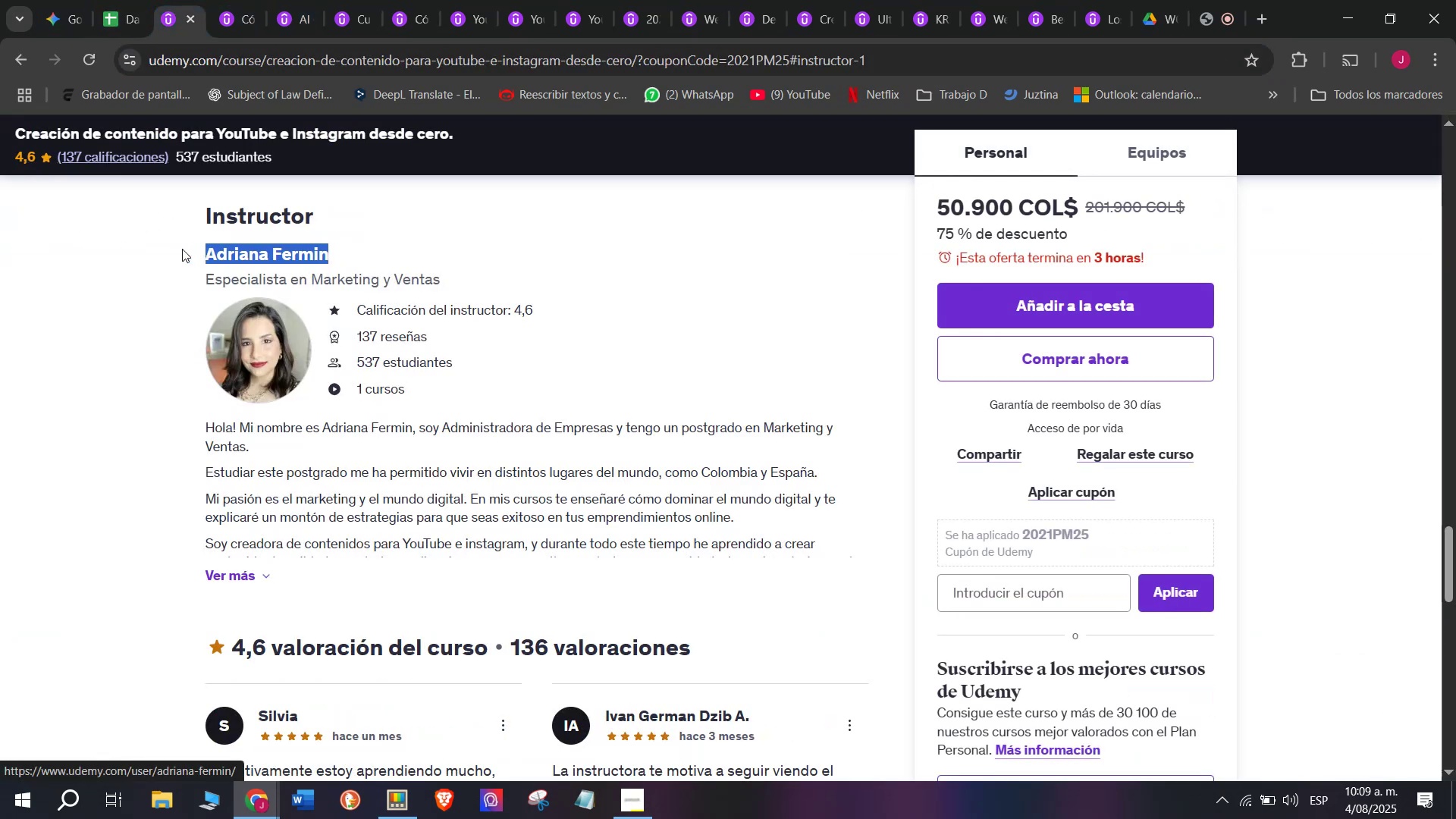 
left_click([182, 249])
 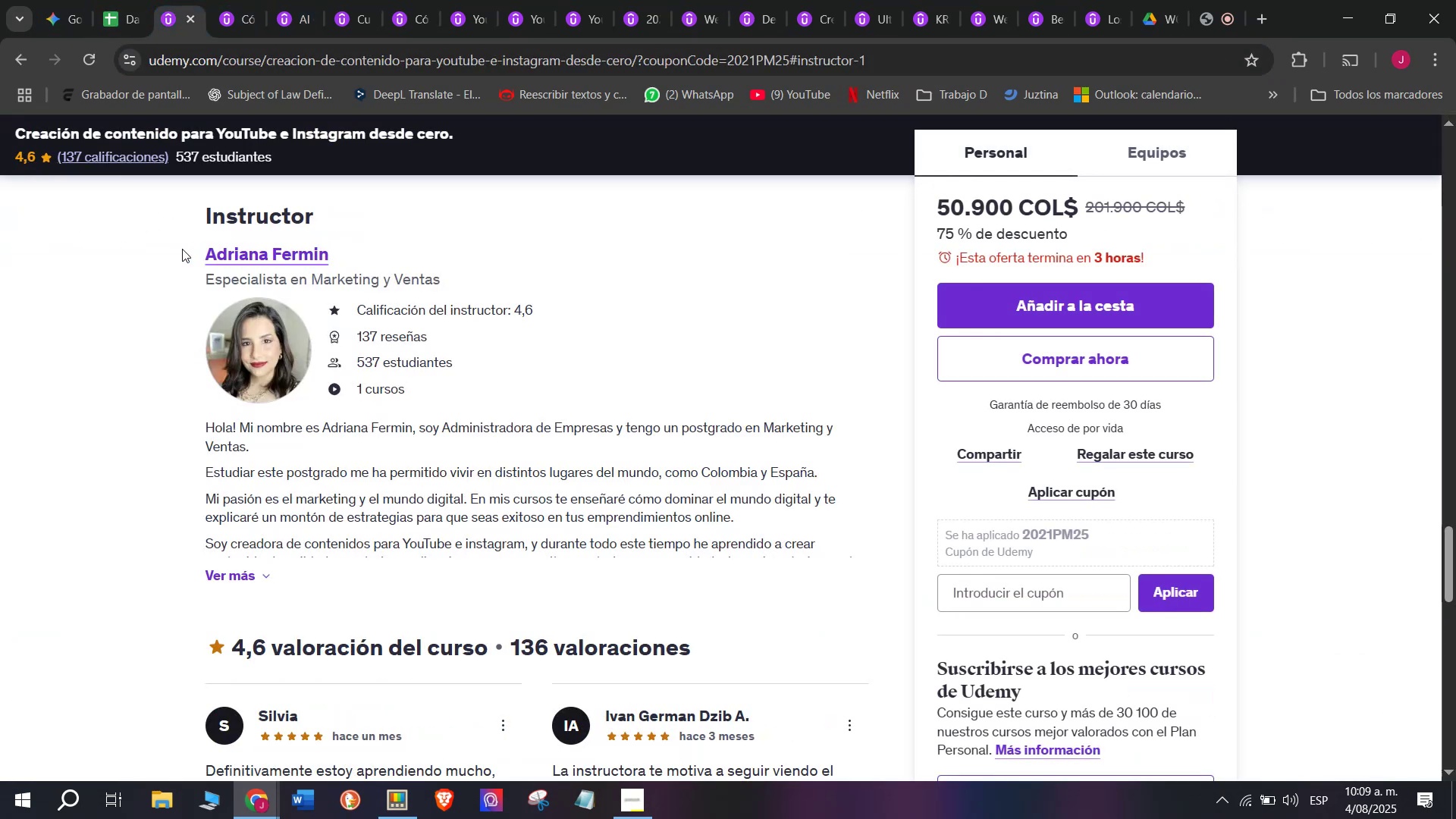 
left_click_drag(start_coordinate=[182, 250], to_coordinate=[337, 237])
 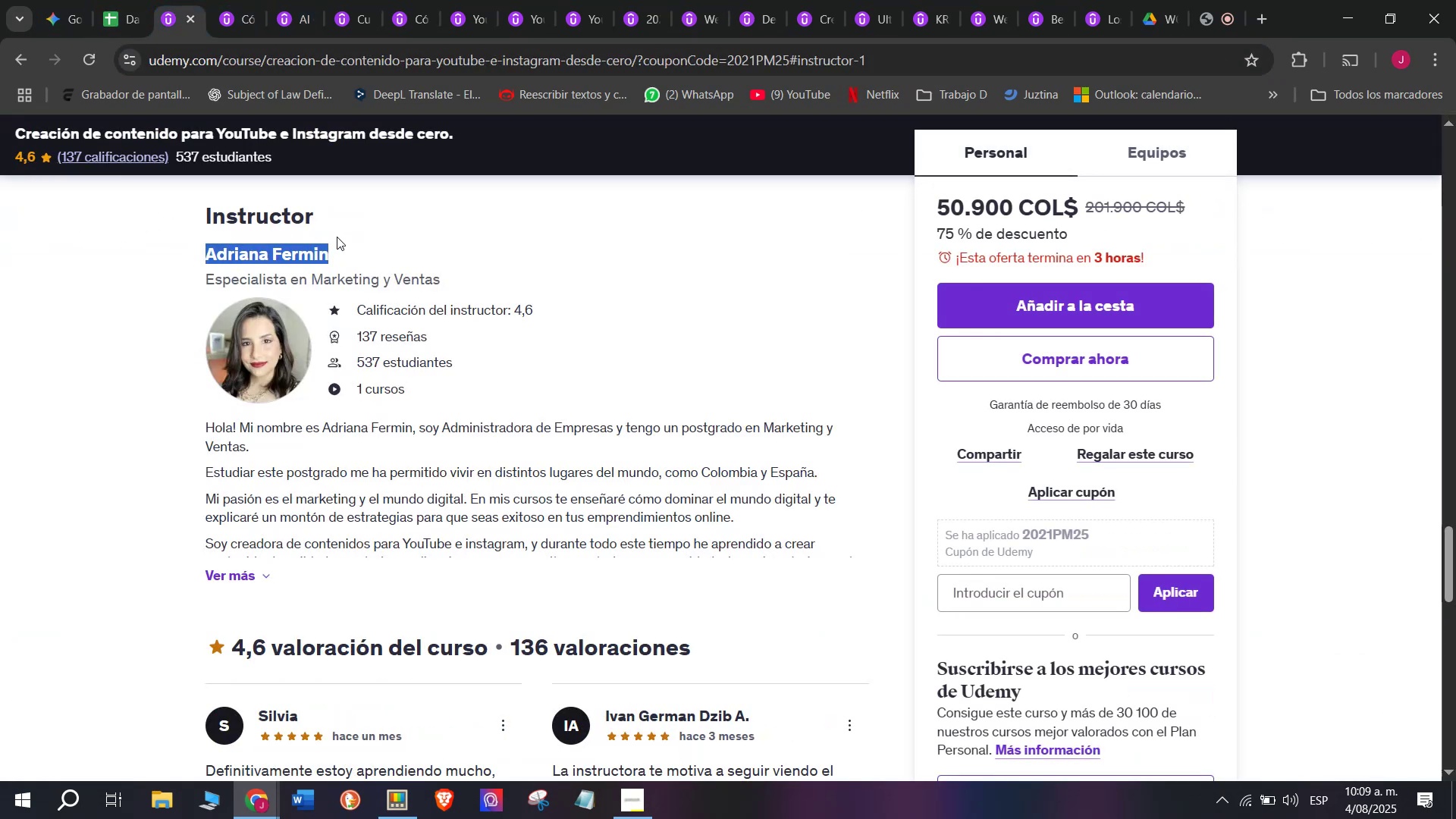 
key(Control+ControlLeft)
 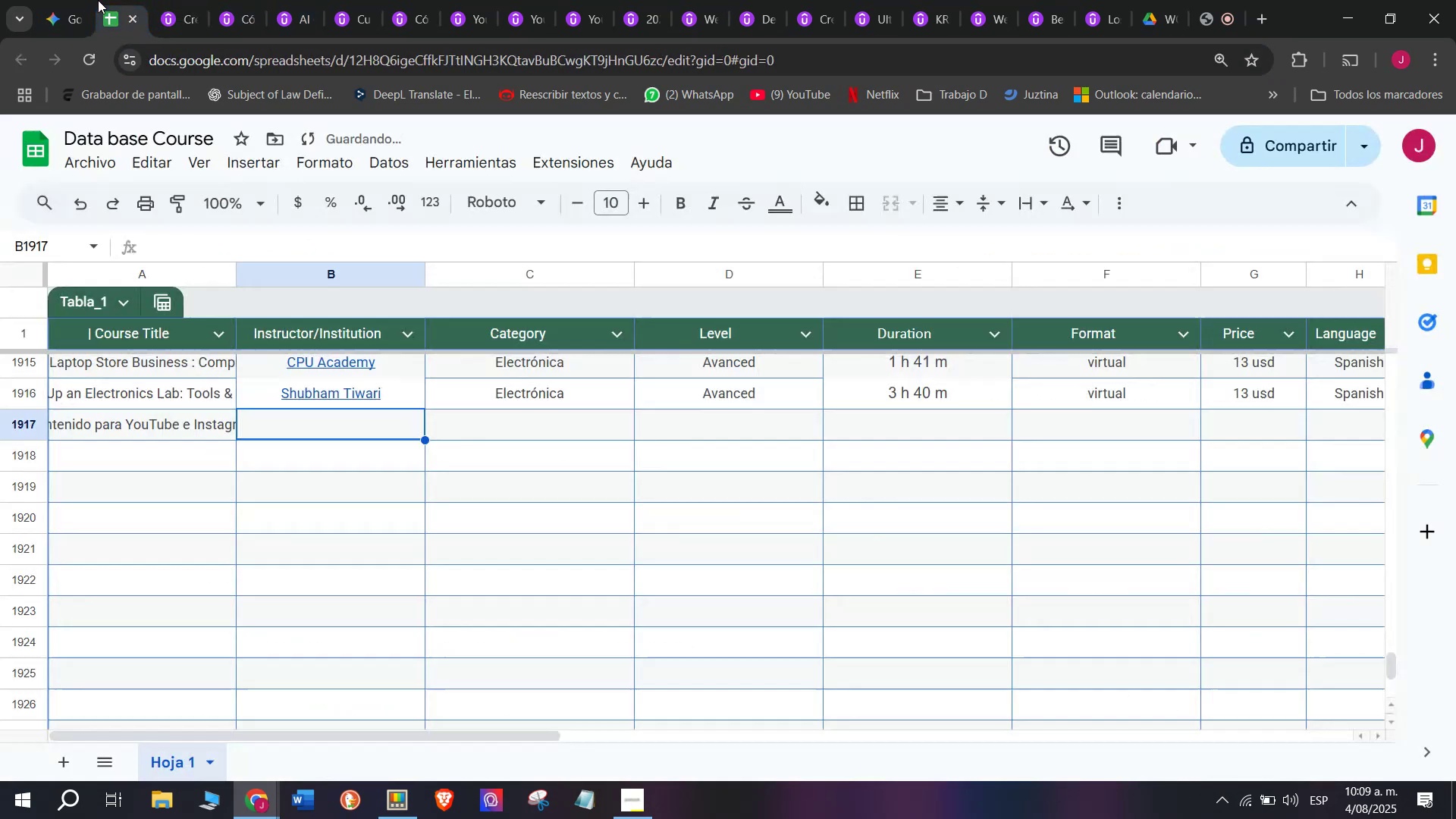 
key(Break)
 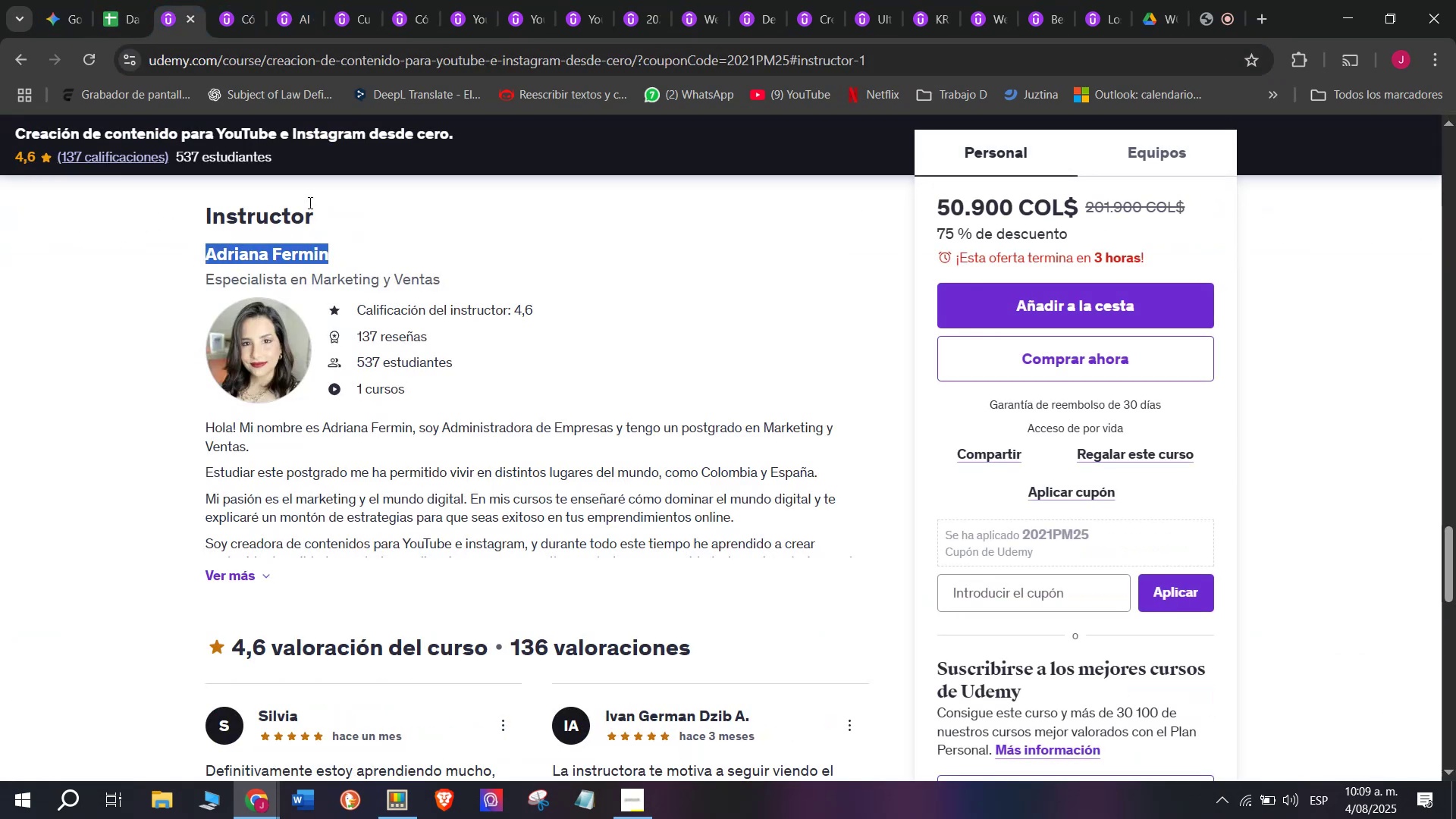 
key(Control+C)
 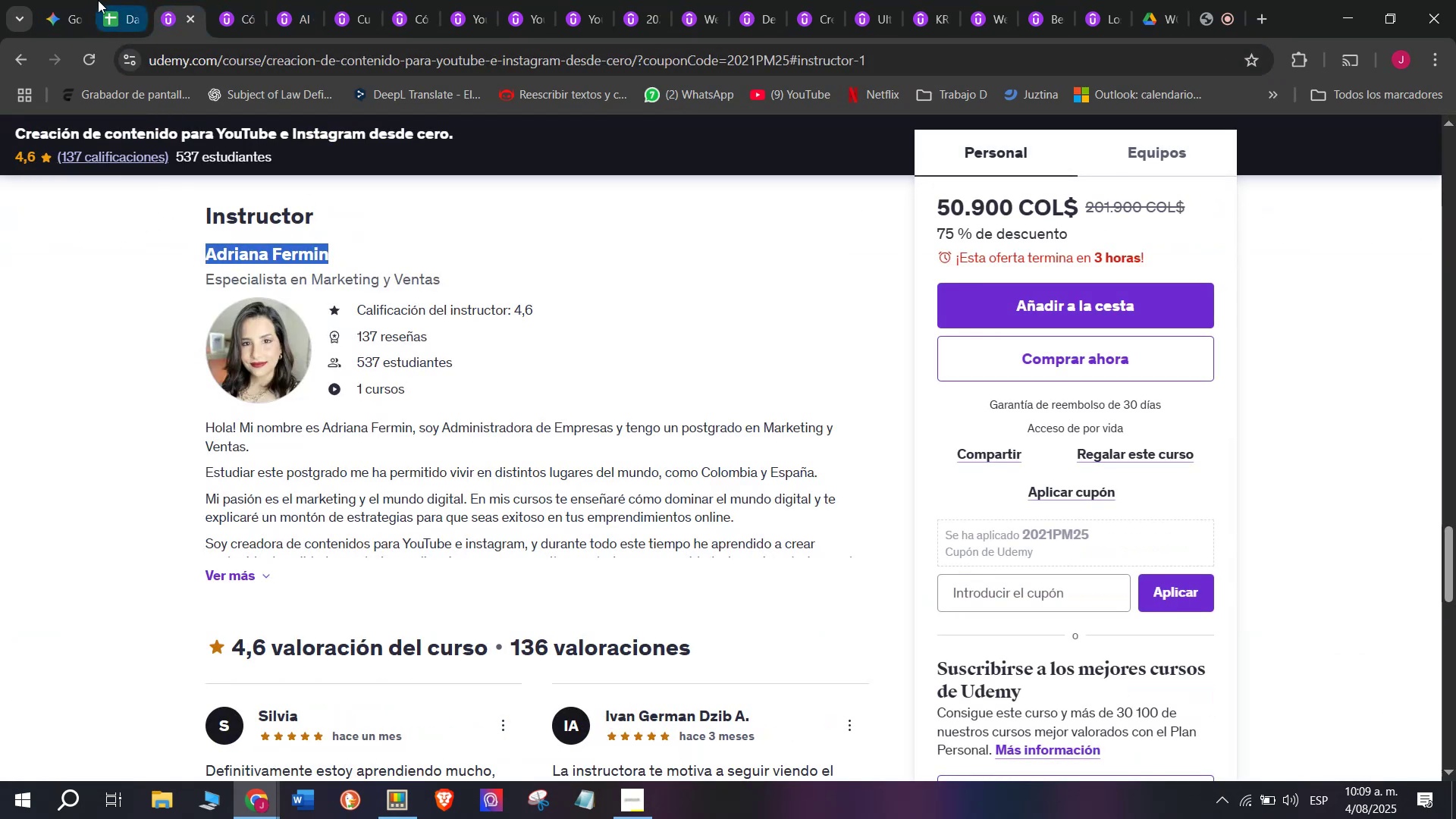 
left_click([98, 0])
 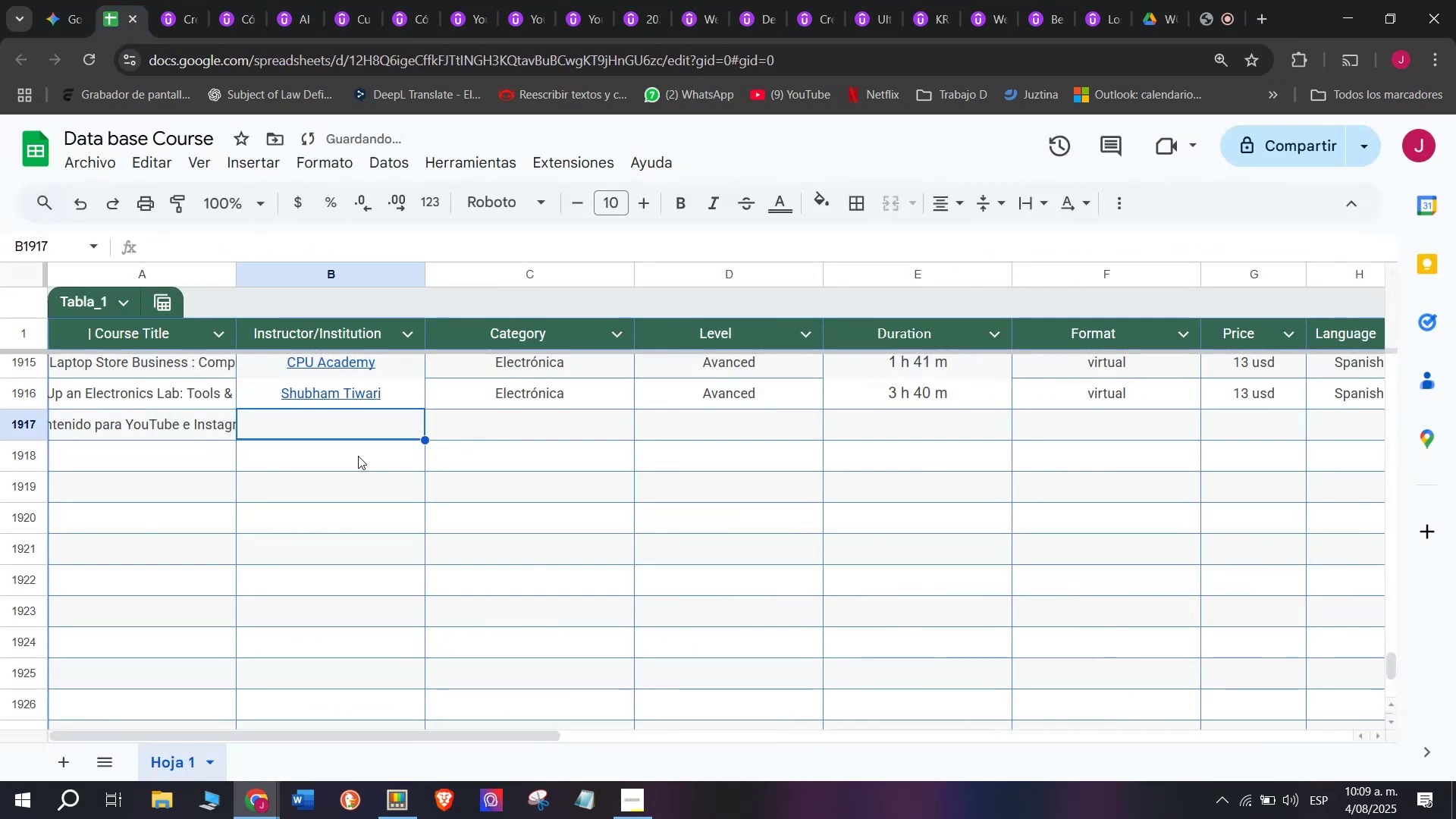 
key(Z)
 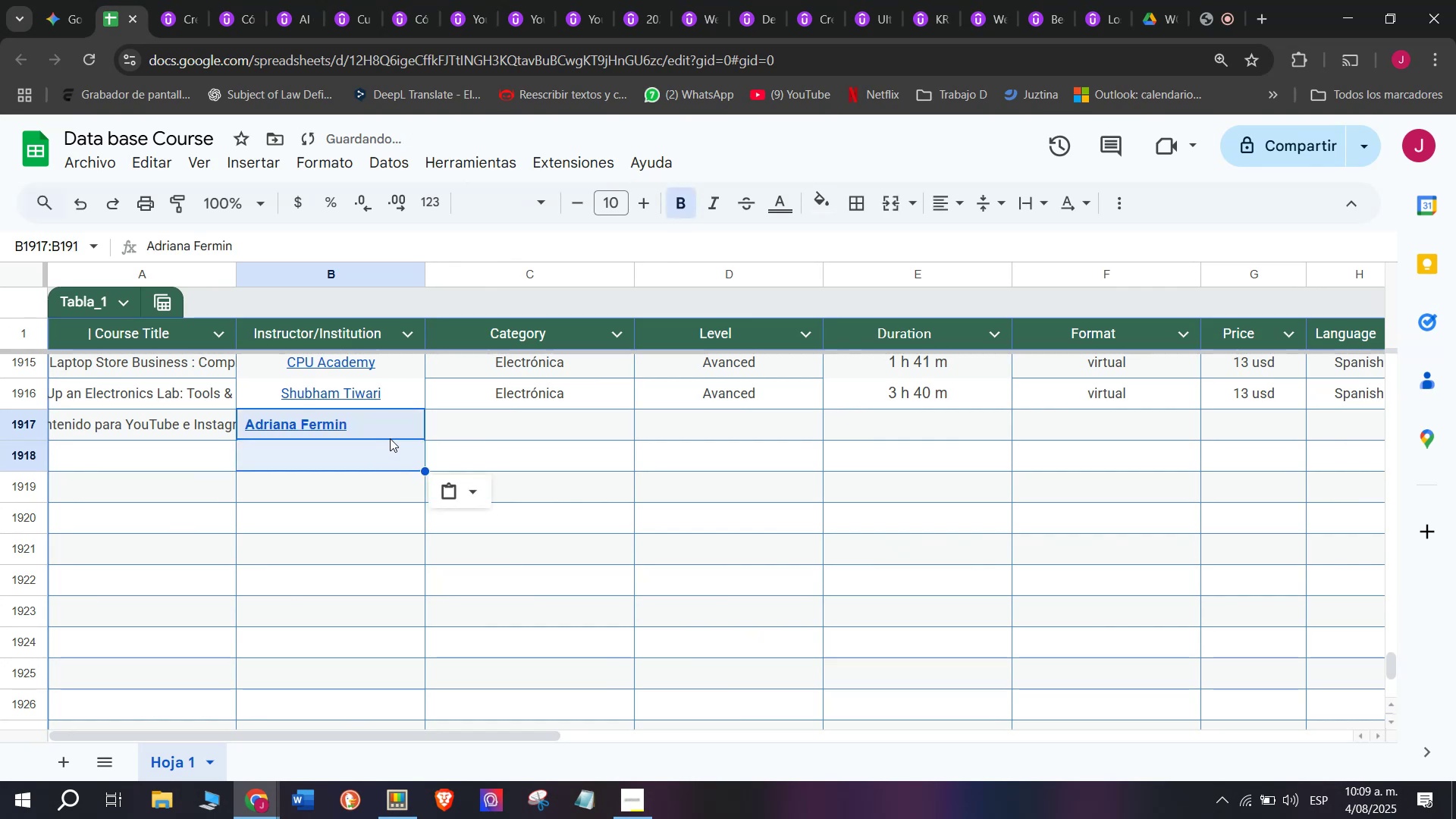 
key(Control+ControlLeft)
 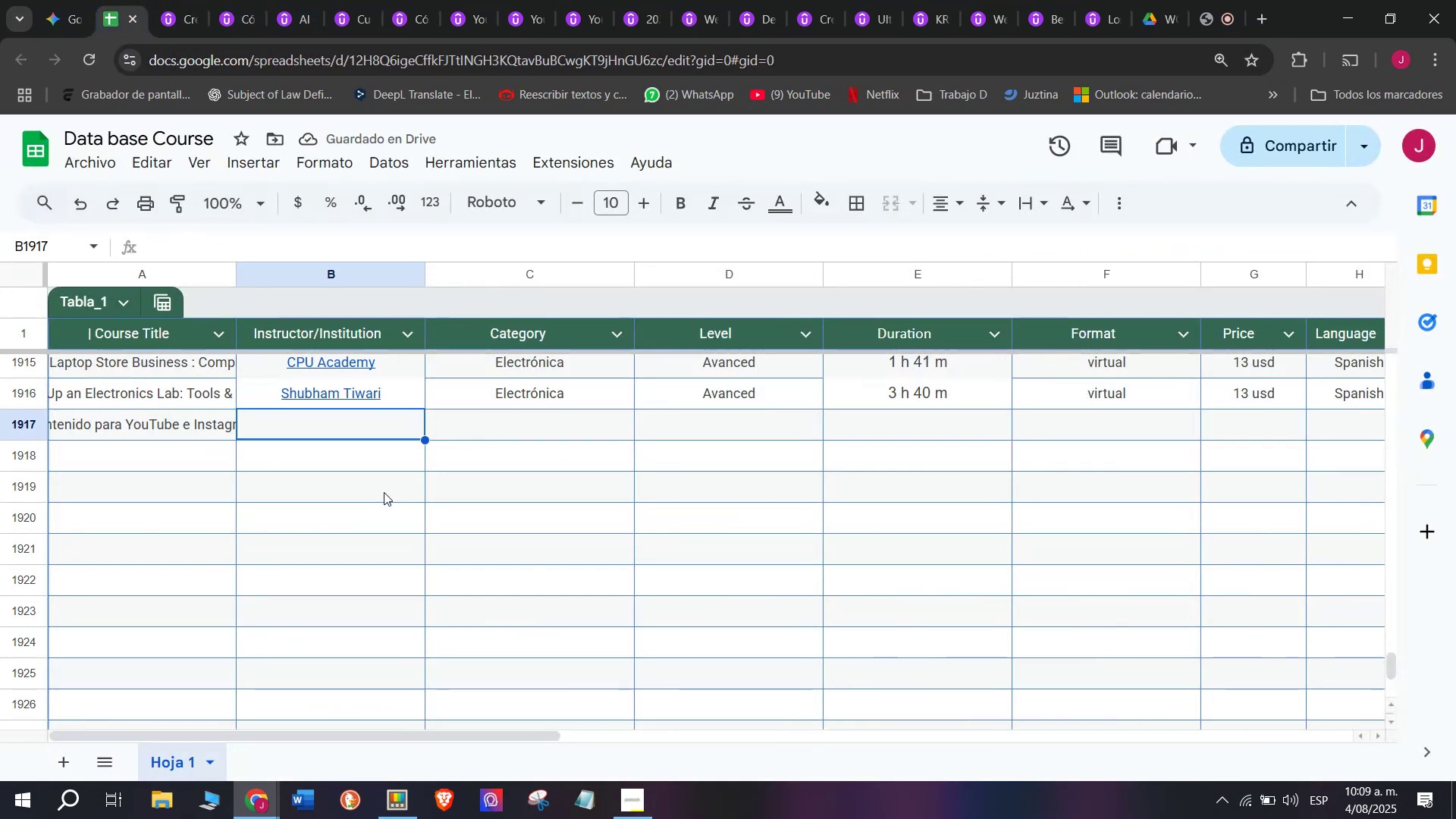 
key(Control+V)
 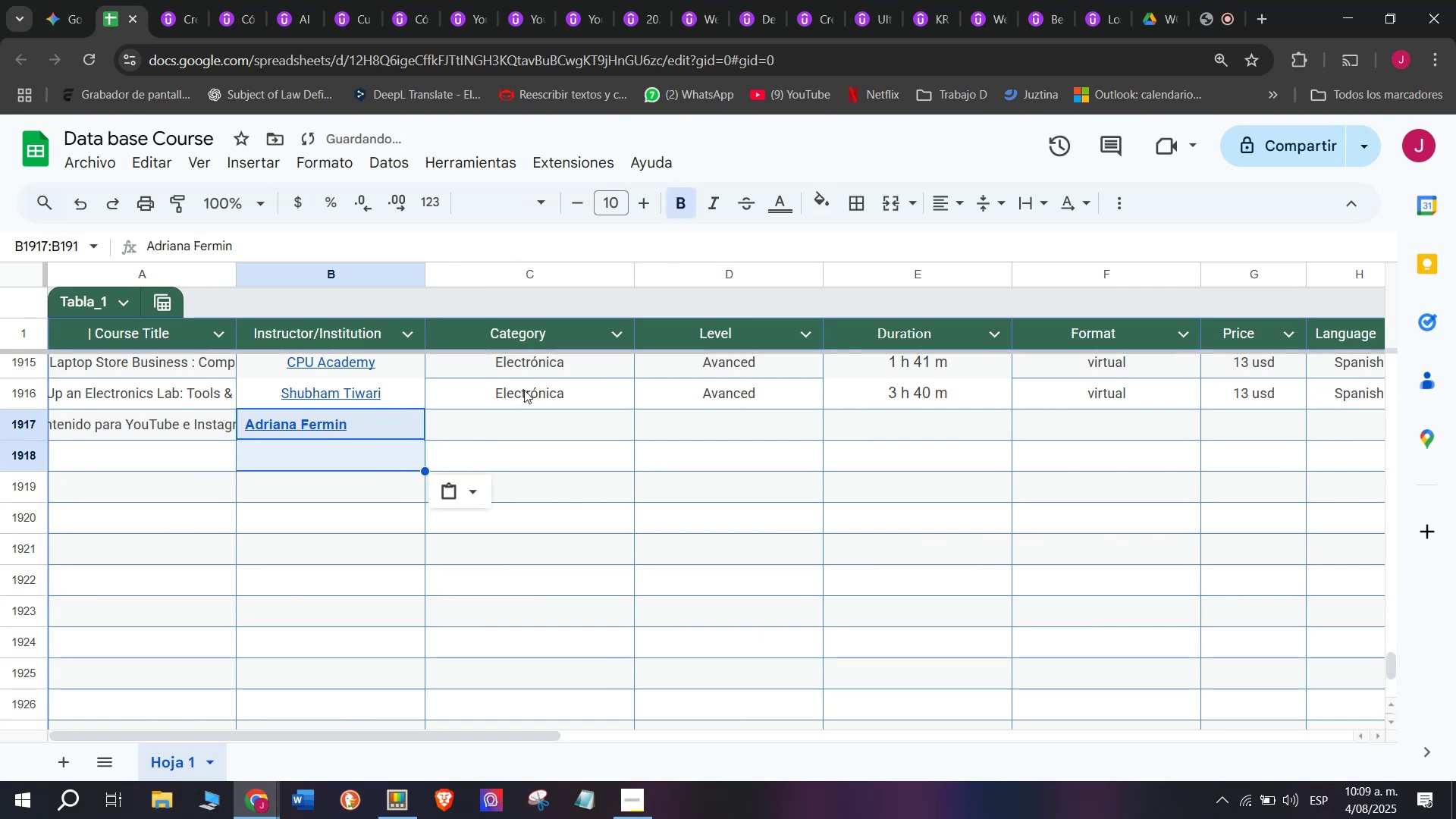 
key(Control+Shift+ControlLeft)
 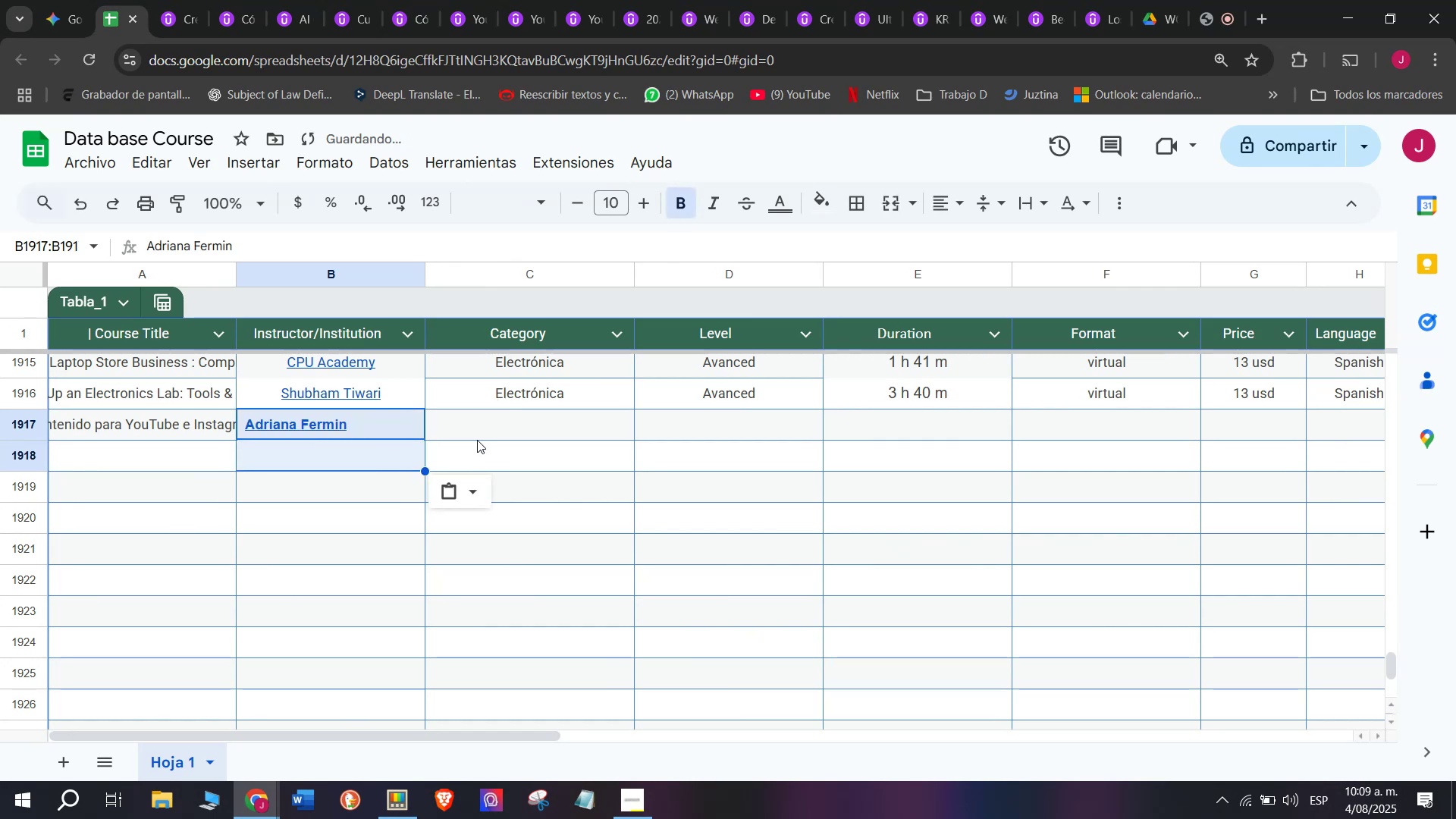 
key(Shift+ShiftLeft)
 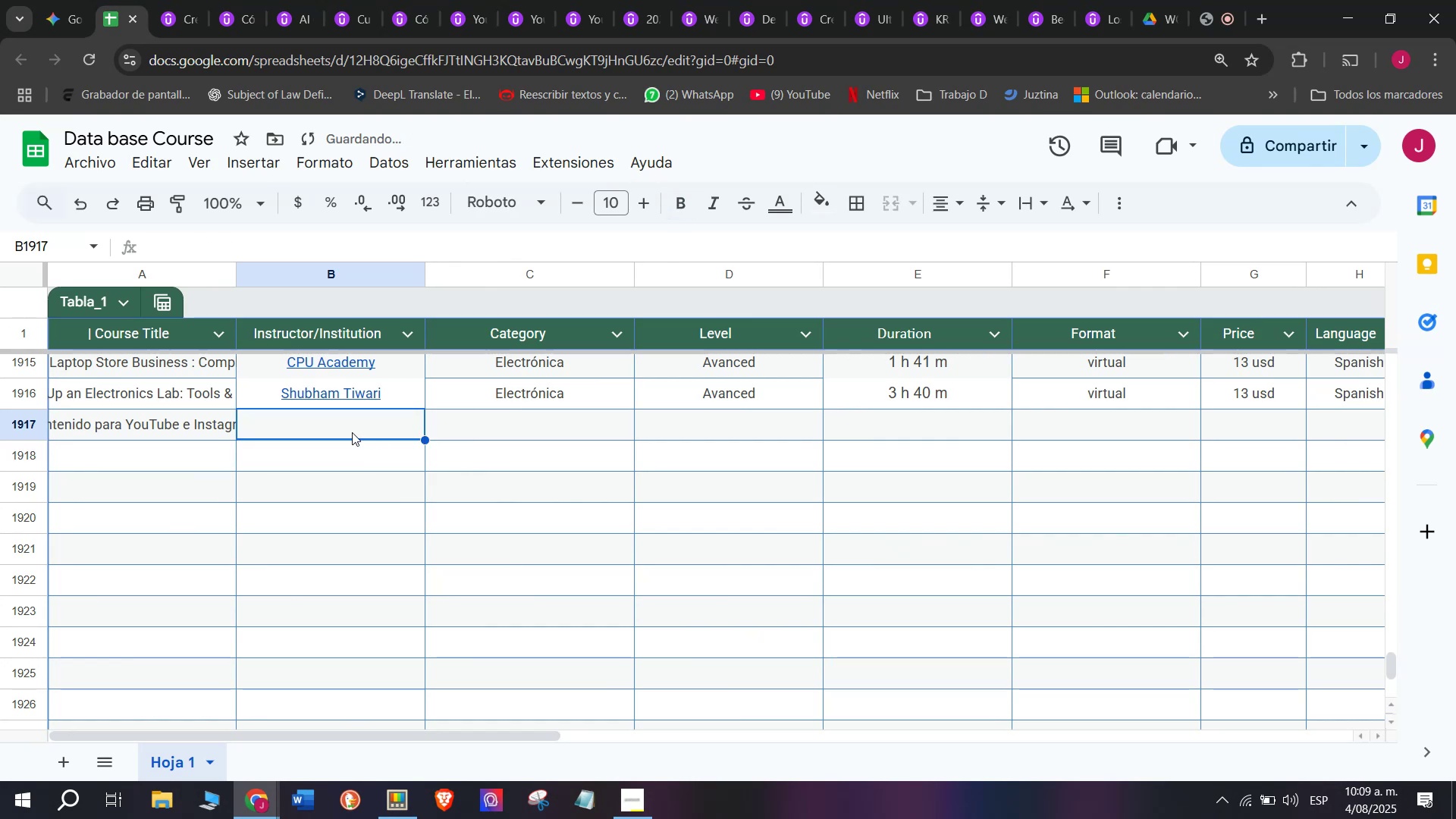 
key(Control+Shift+Z)
 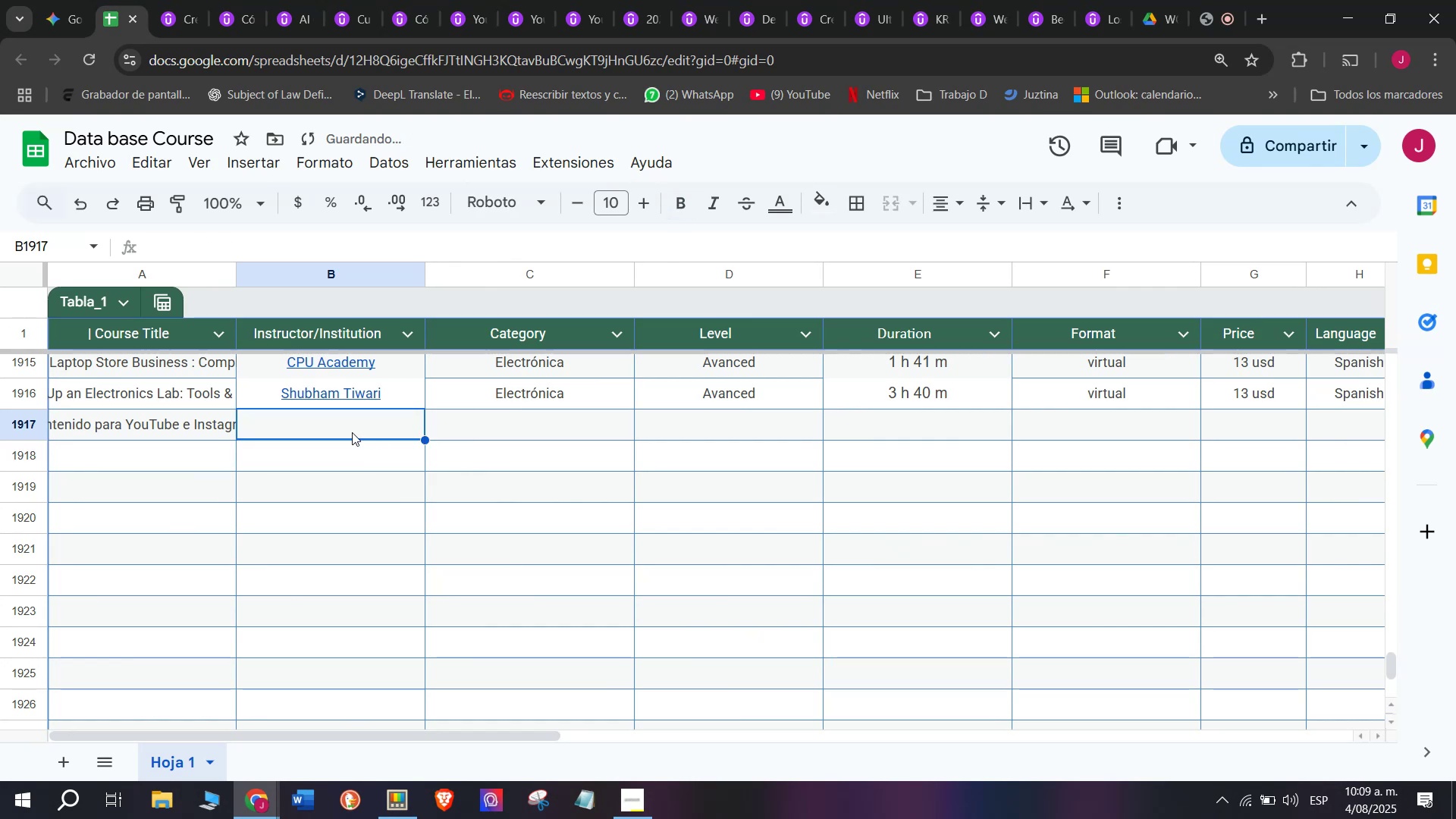 
double_click([352, 431])
 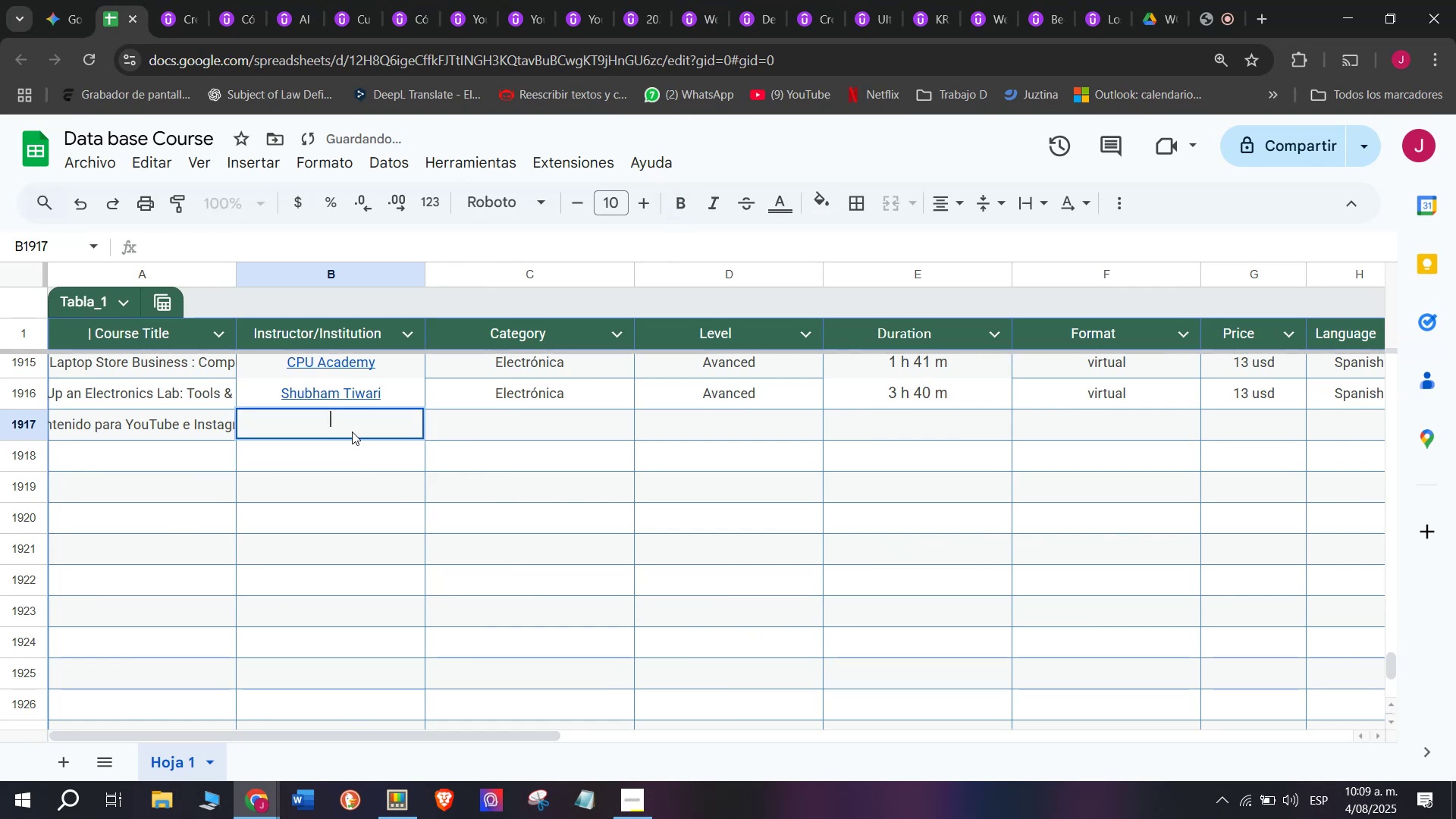 
key(Z)
 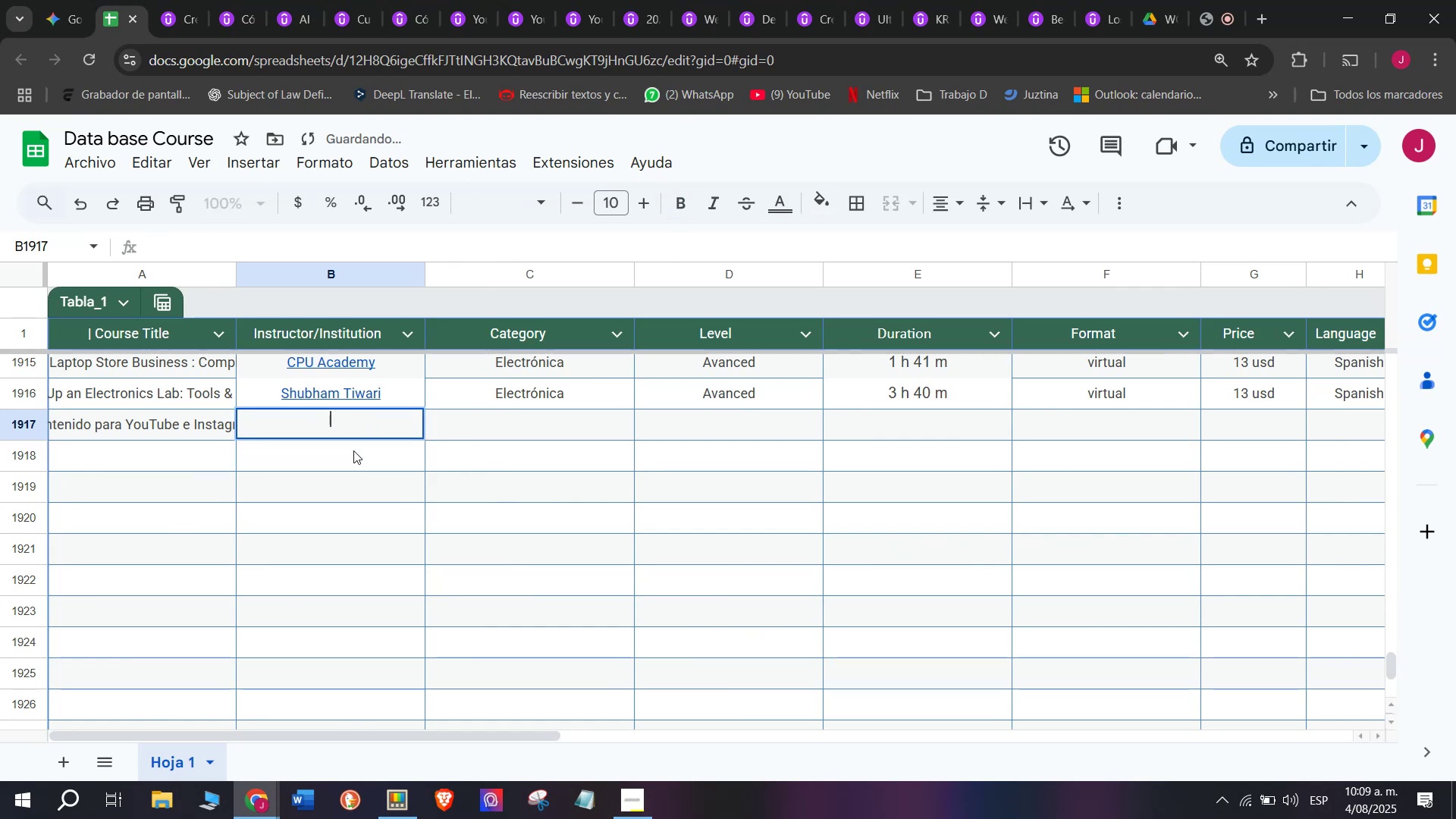 
key(Control+ControlLeft)
 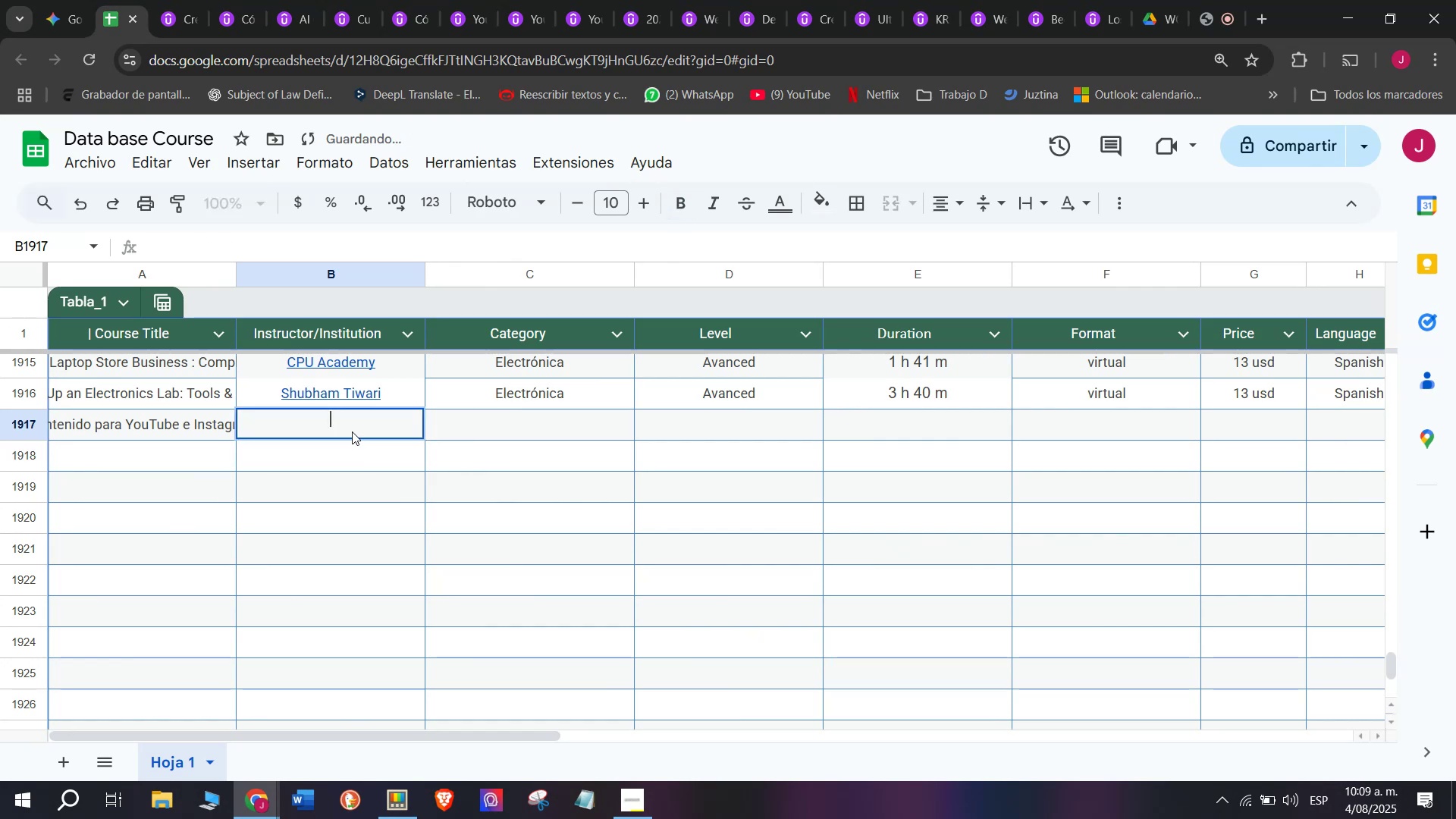 
key(Control+V)
 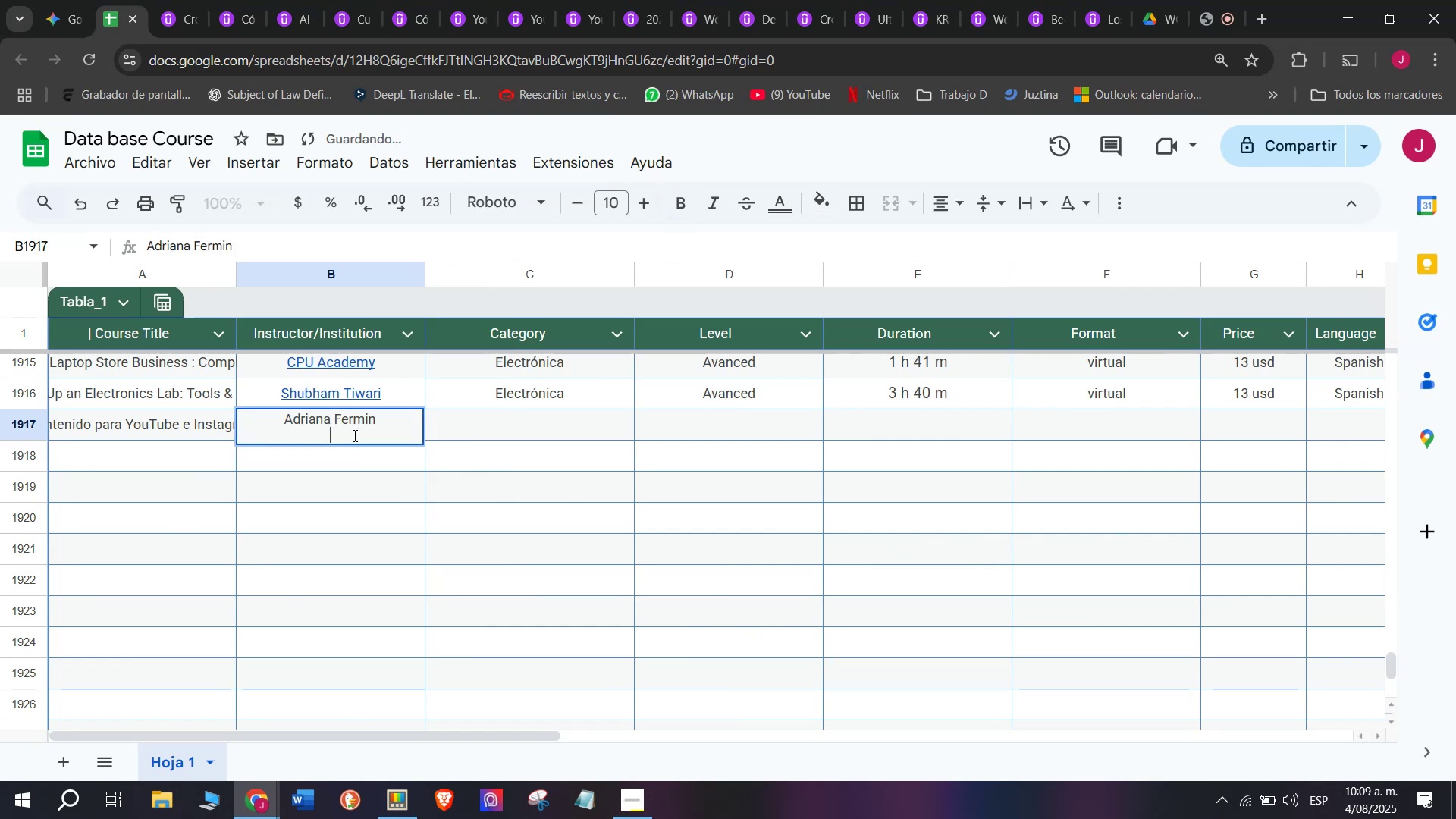 
key(Control+Shift+ControlLeft)
 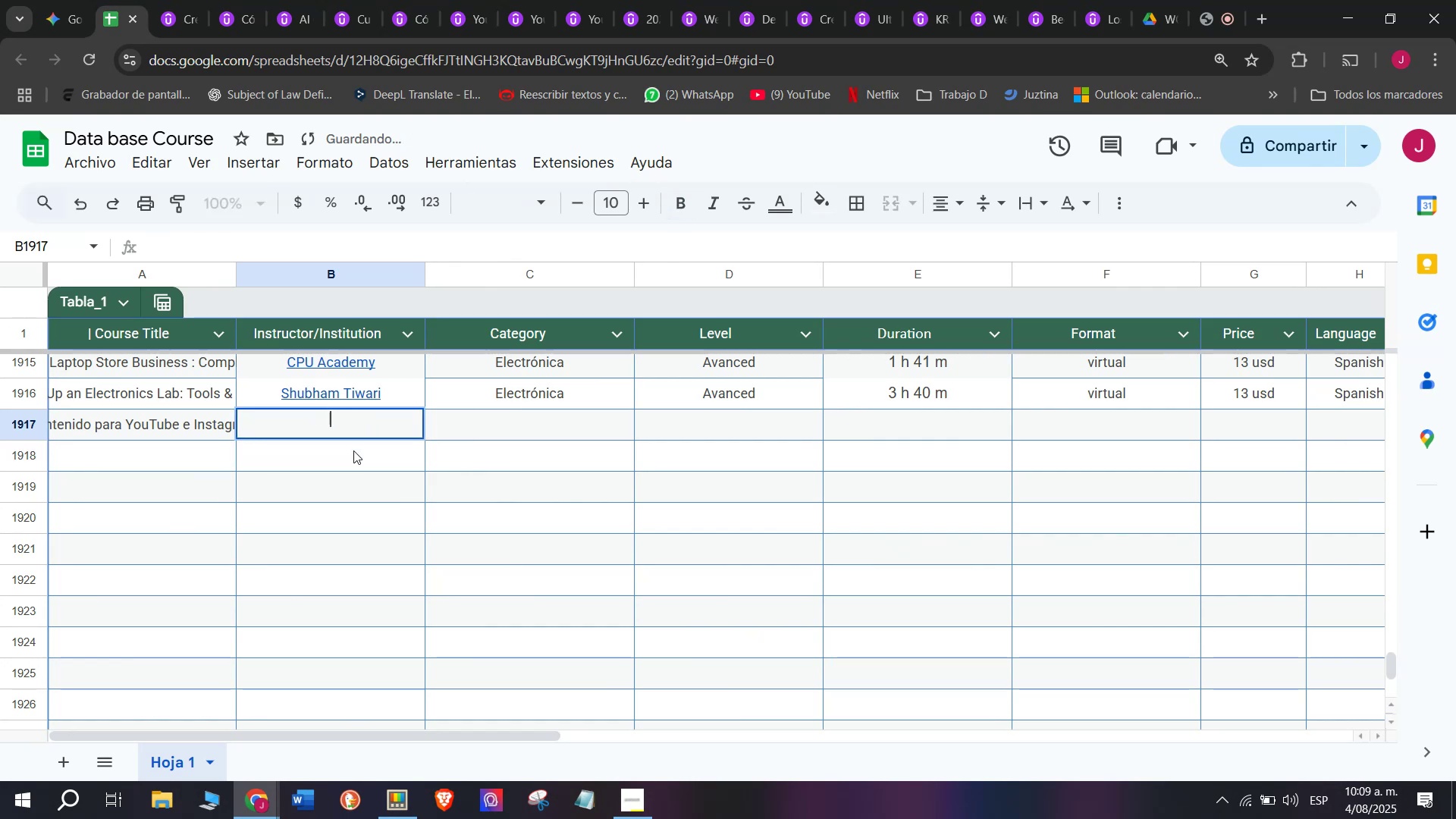 
key(Shift+ShiftLeft)
 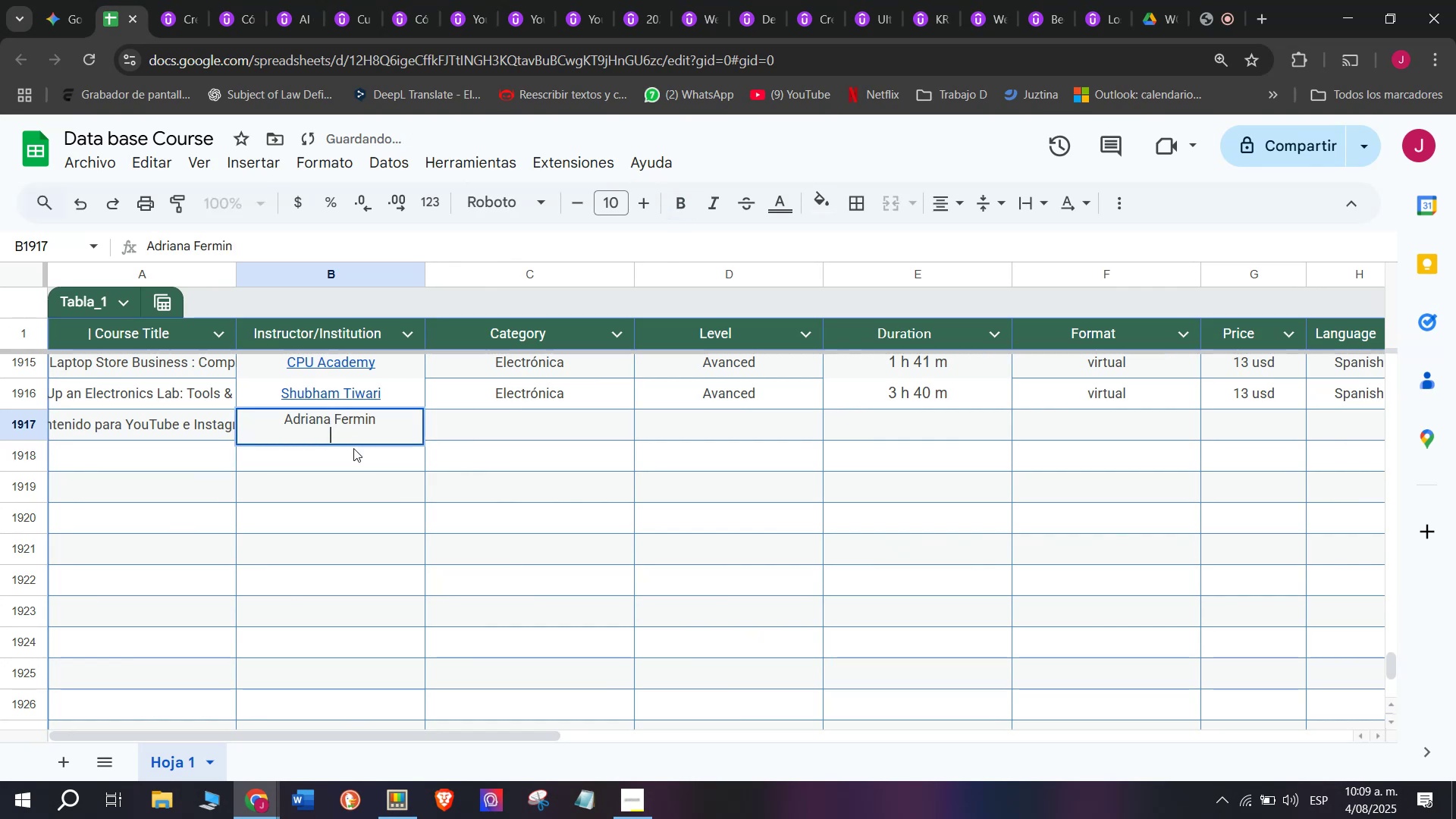 
key(Control+Shift+Z)
 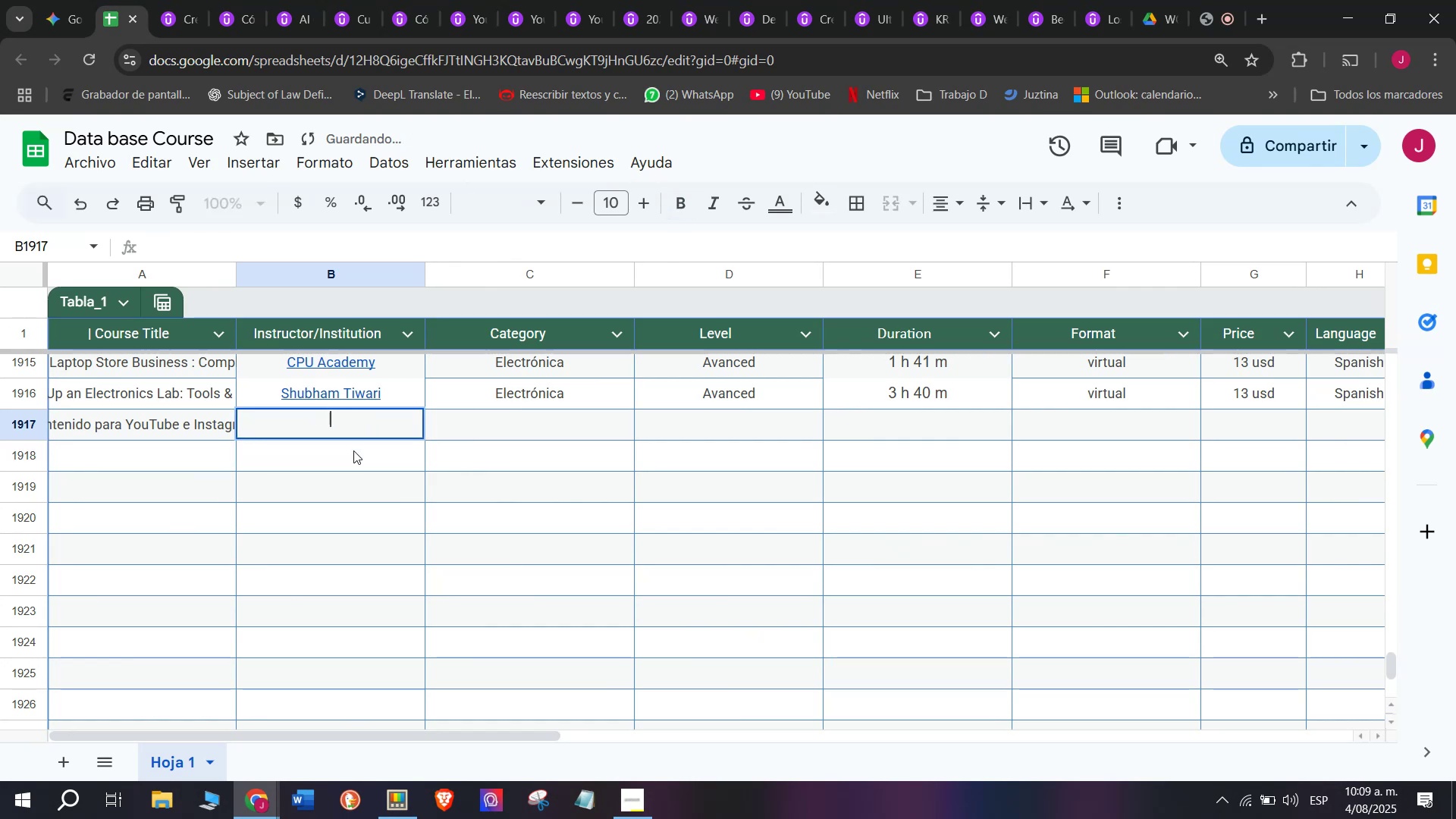 
left_click([353, 450])
 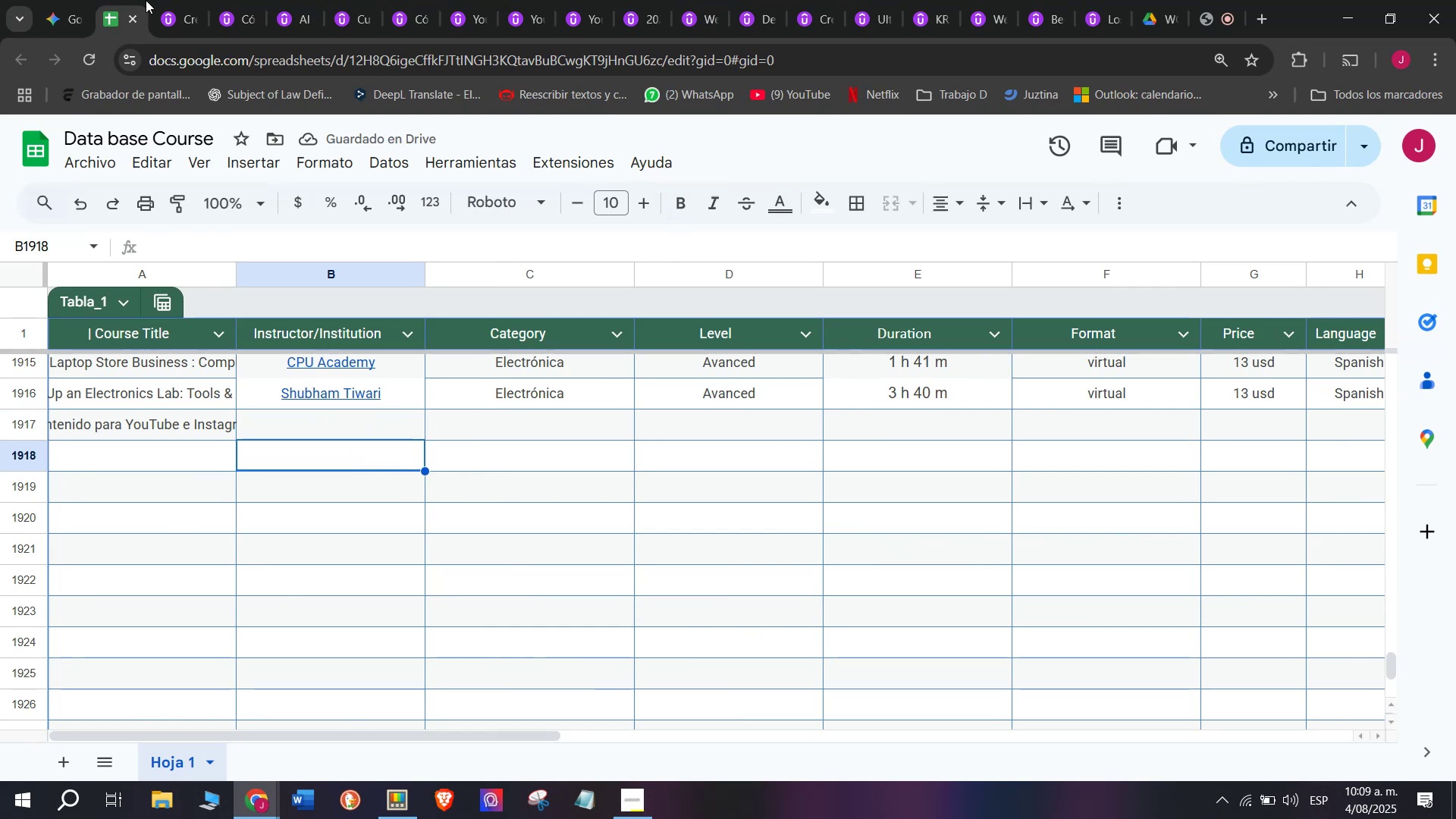 
double_click([165, 0])
 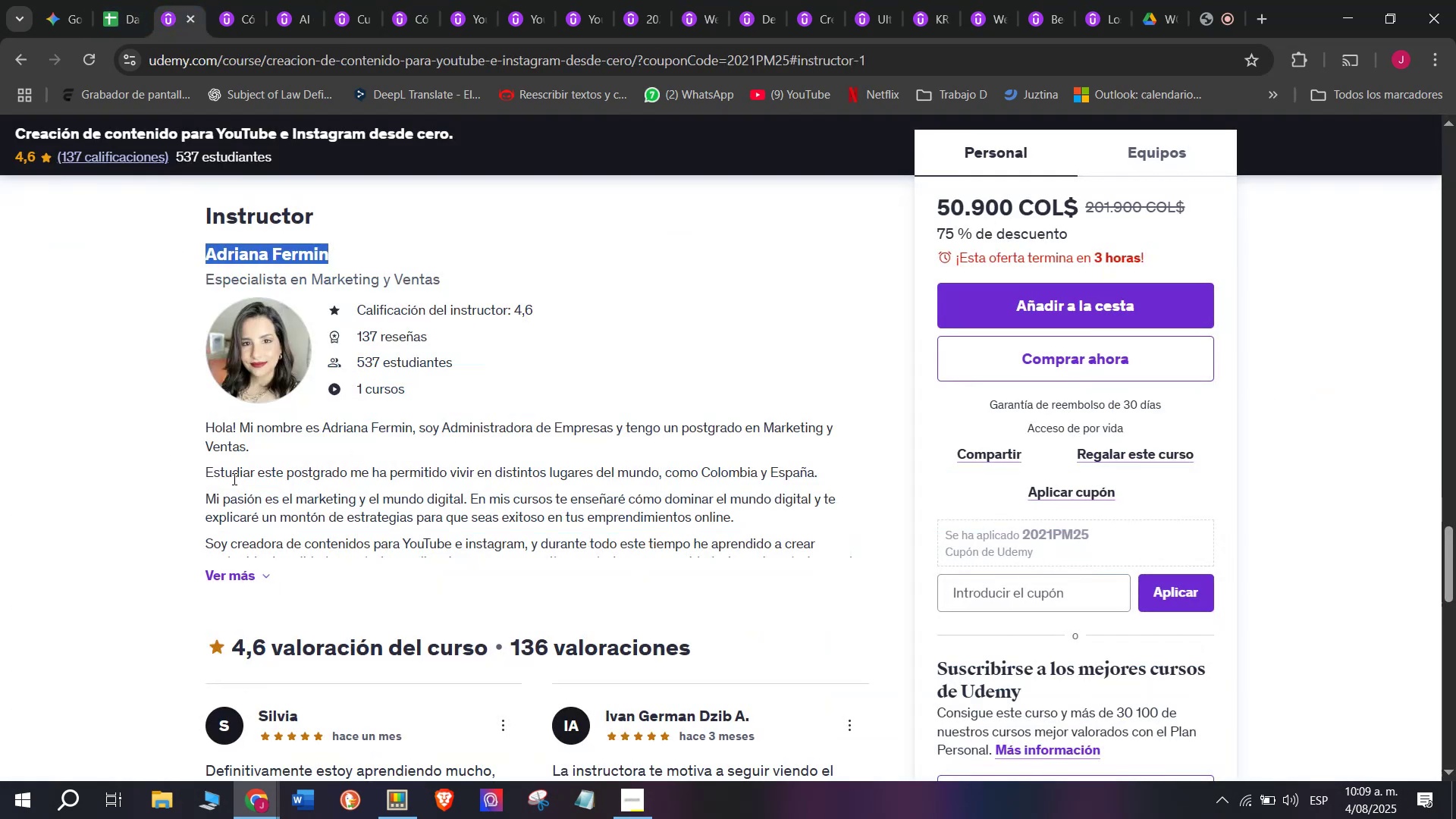 
left_click([157, 417])
 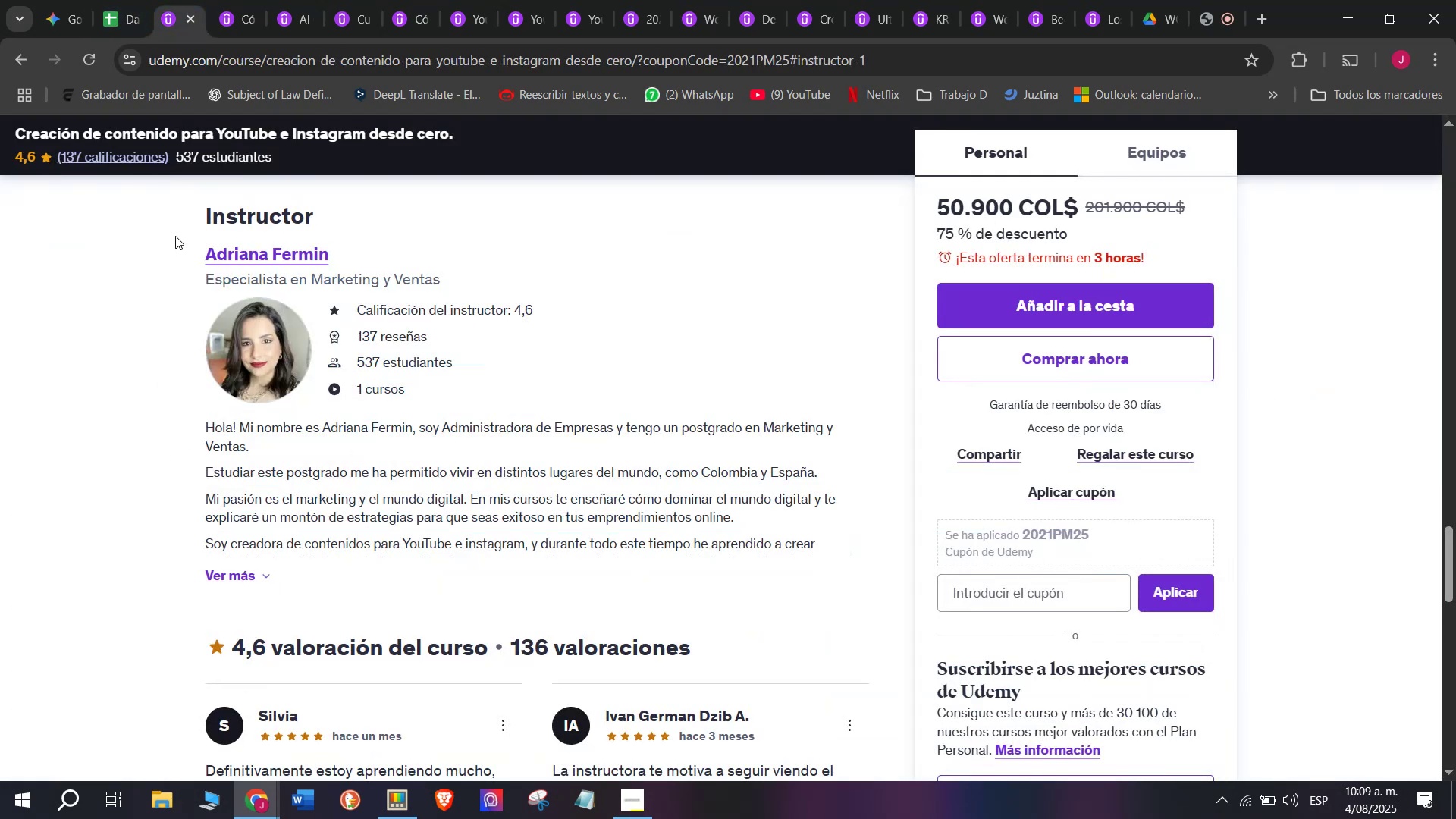 
left_click_drag(start_coordinate=[185, 242], to_coordinate=[354, 244])
 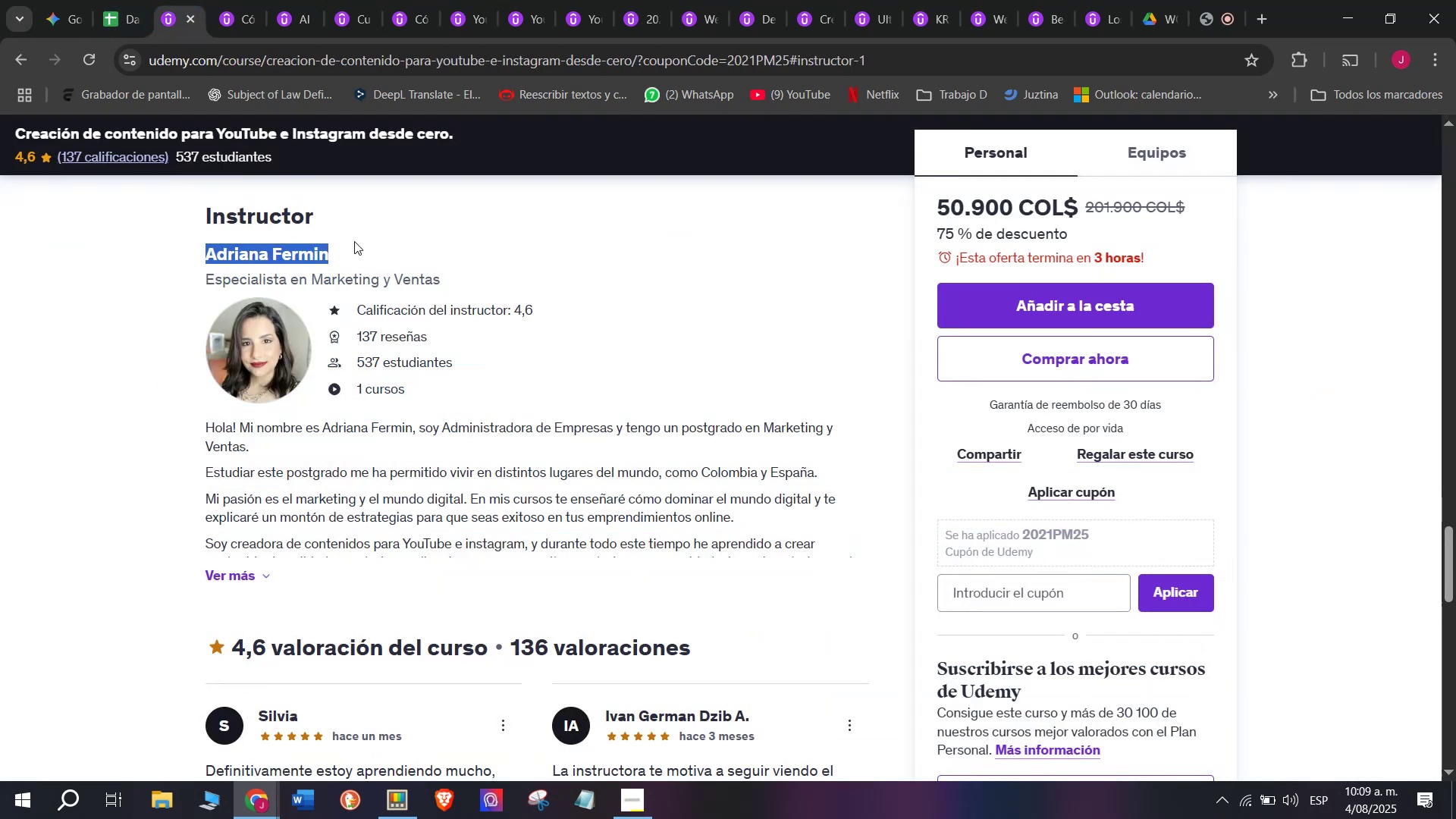 
key(Break)
 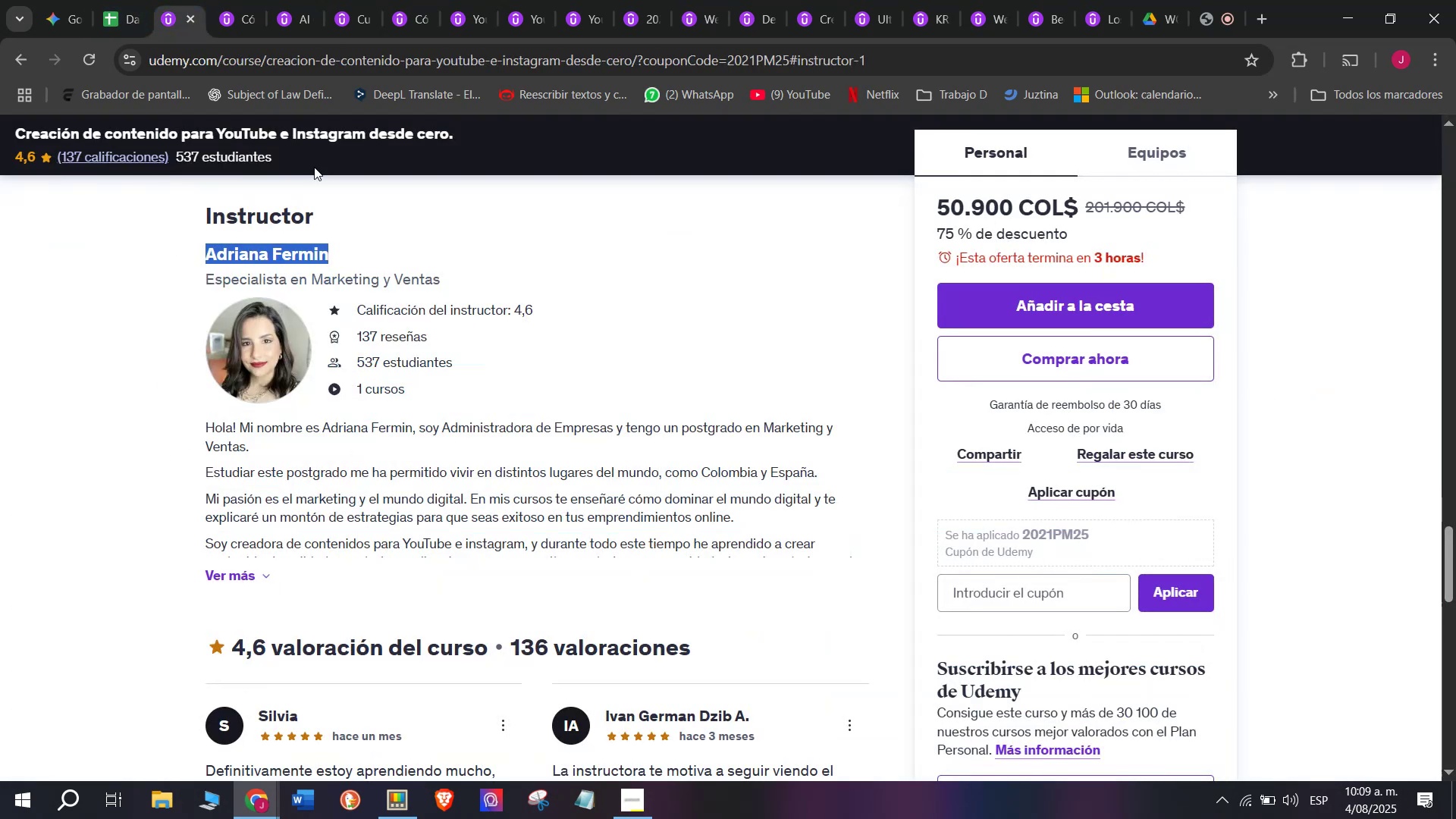 
key(Control+ControlLeft)
 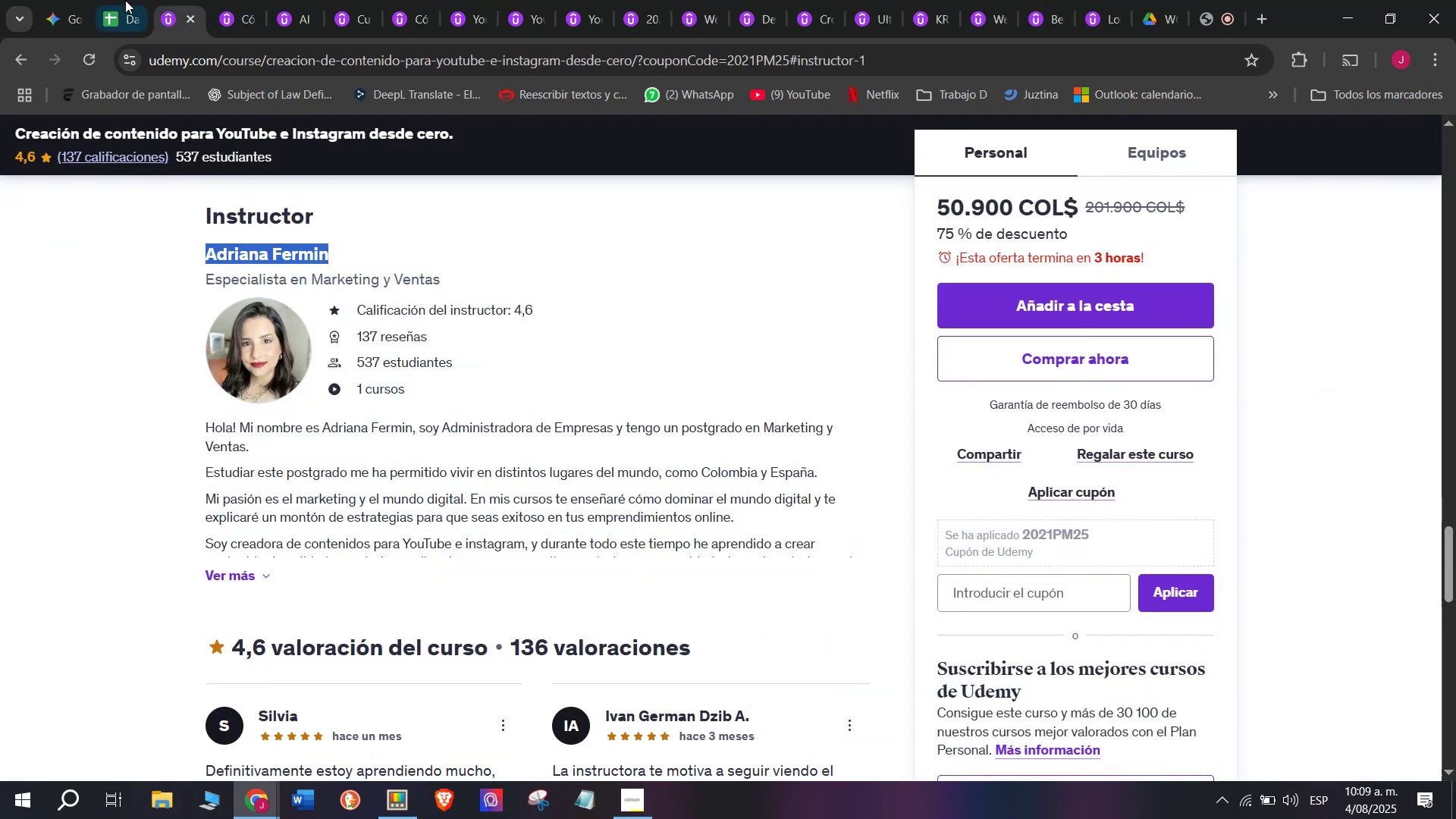 
key(Control+C)
 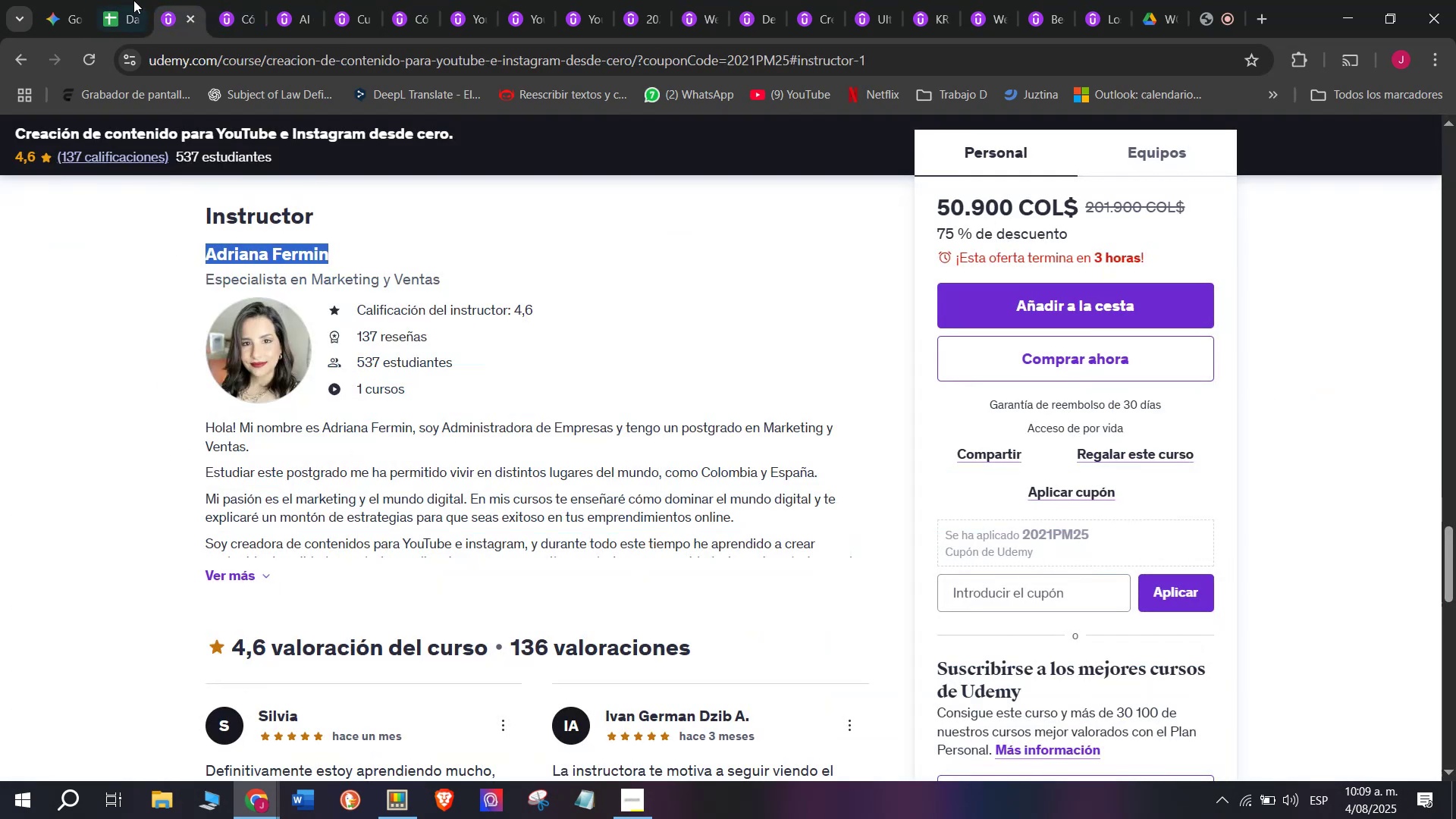 
left_click([124, 0])
 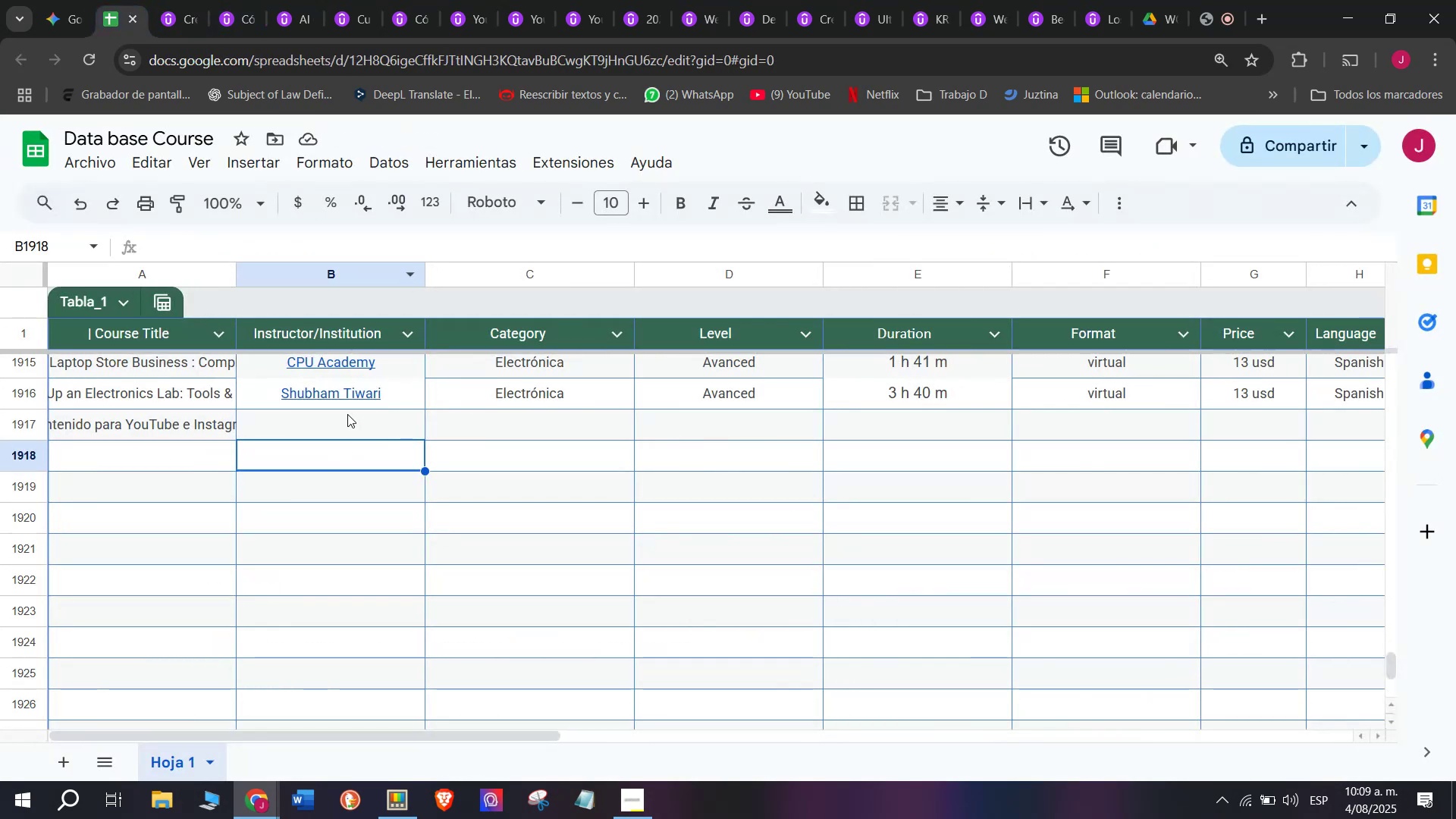 
key(Z)
 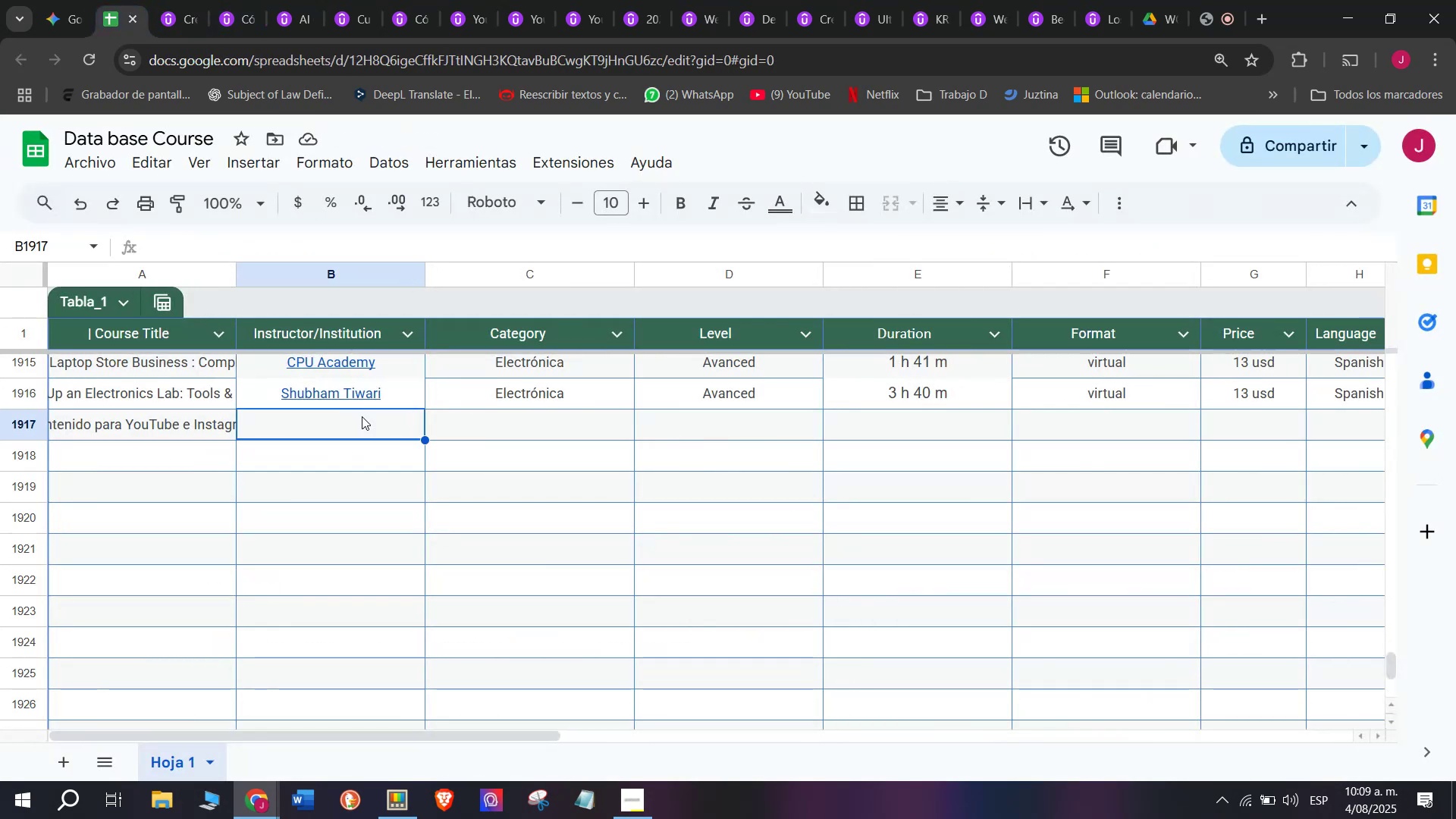 
key(Control+ControlLeft)
 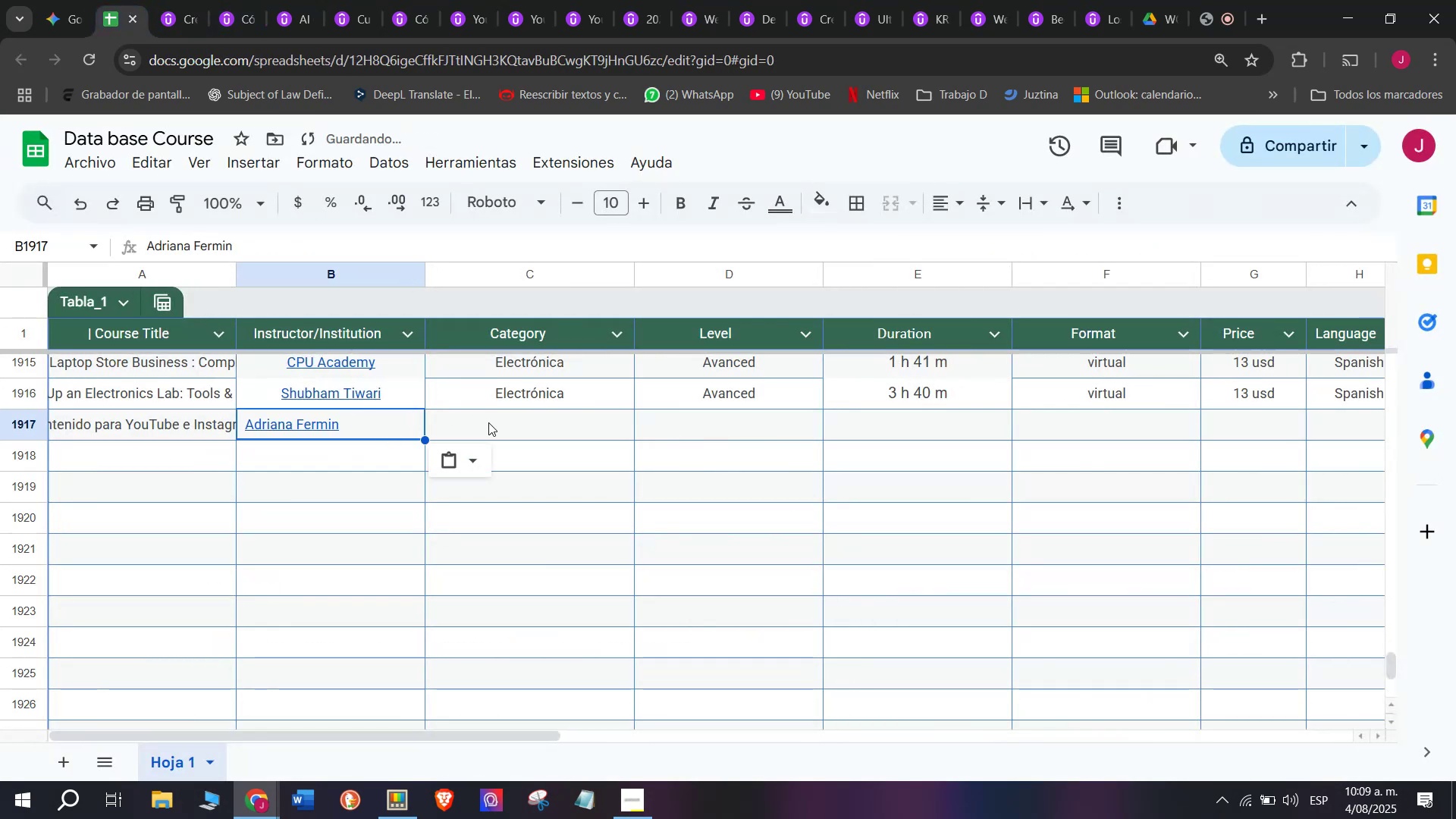 
key(Control+V)
 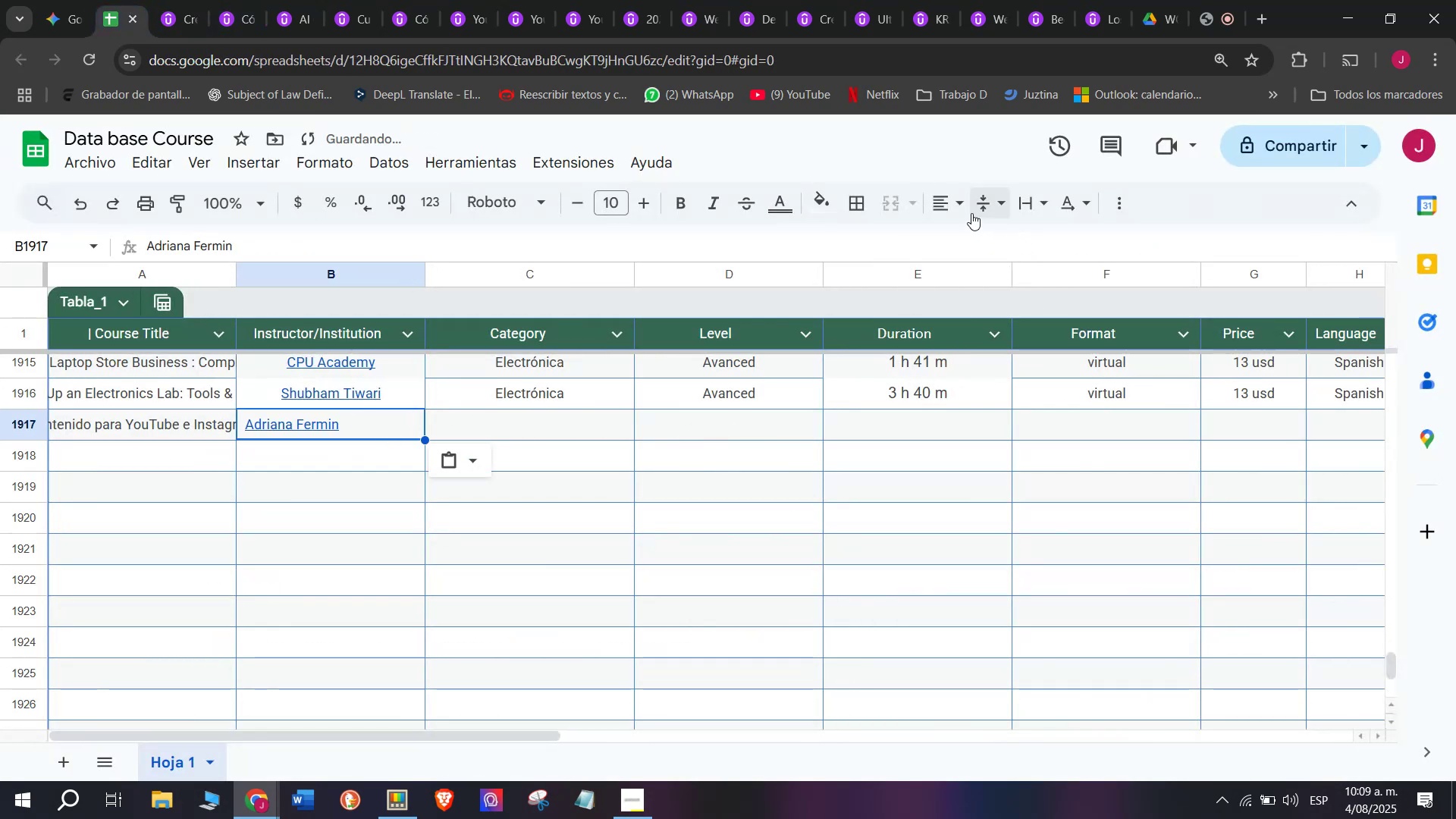 
left_click([957, 209])
 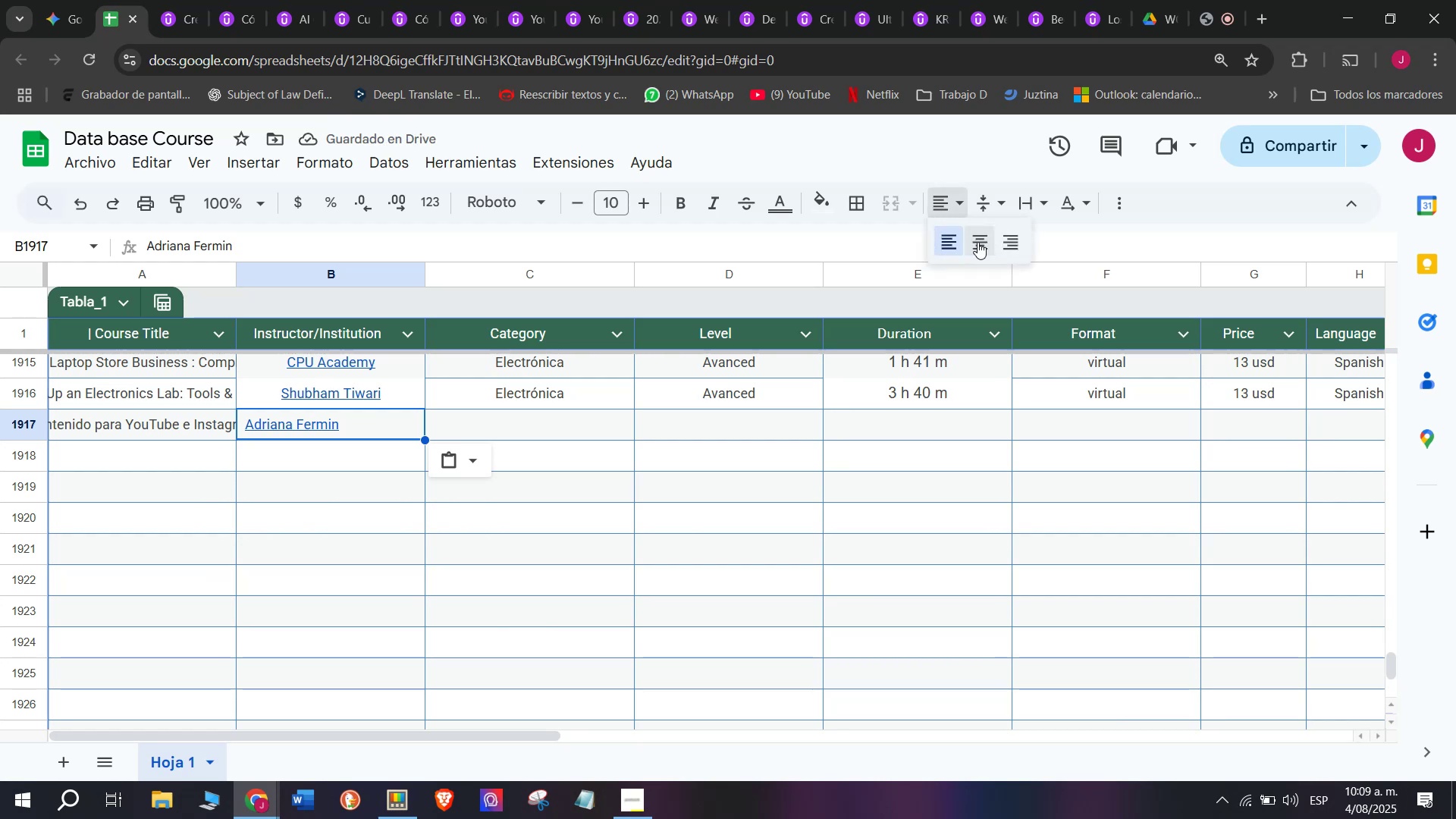 
double_click([977, 240])
 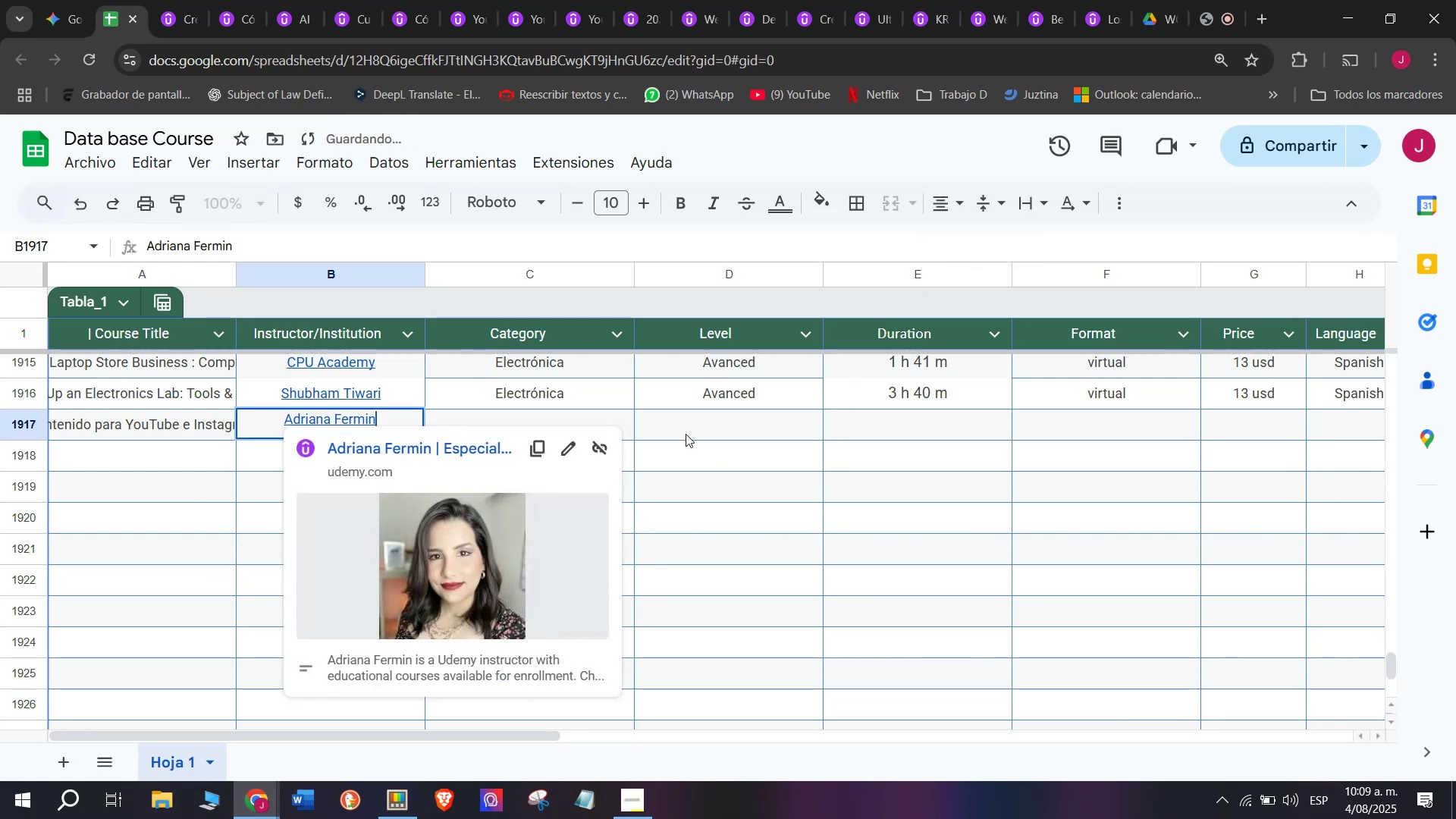 
left_click([550, 395])
 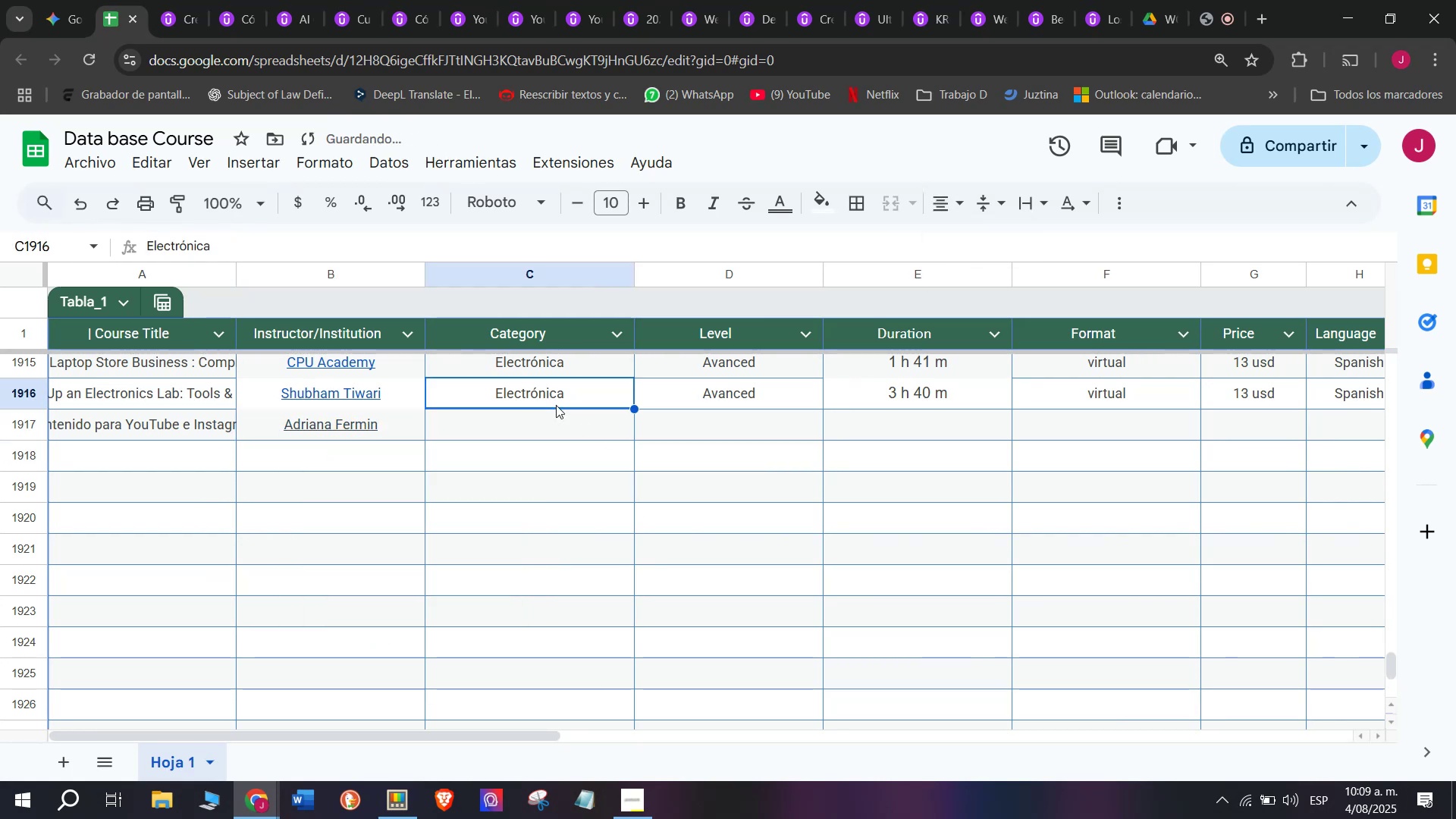 
key(Break)
 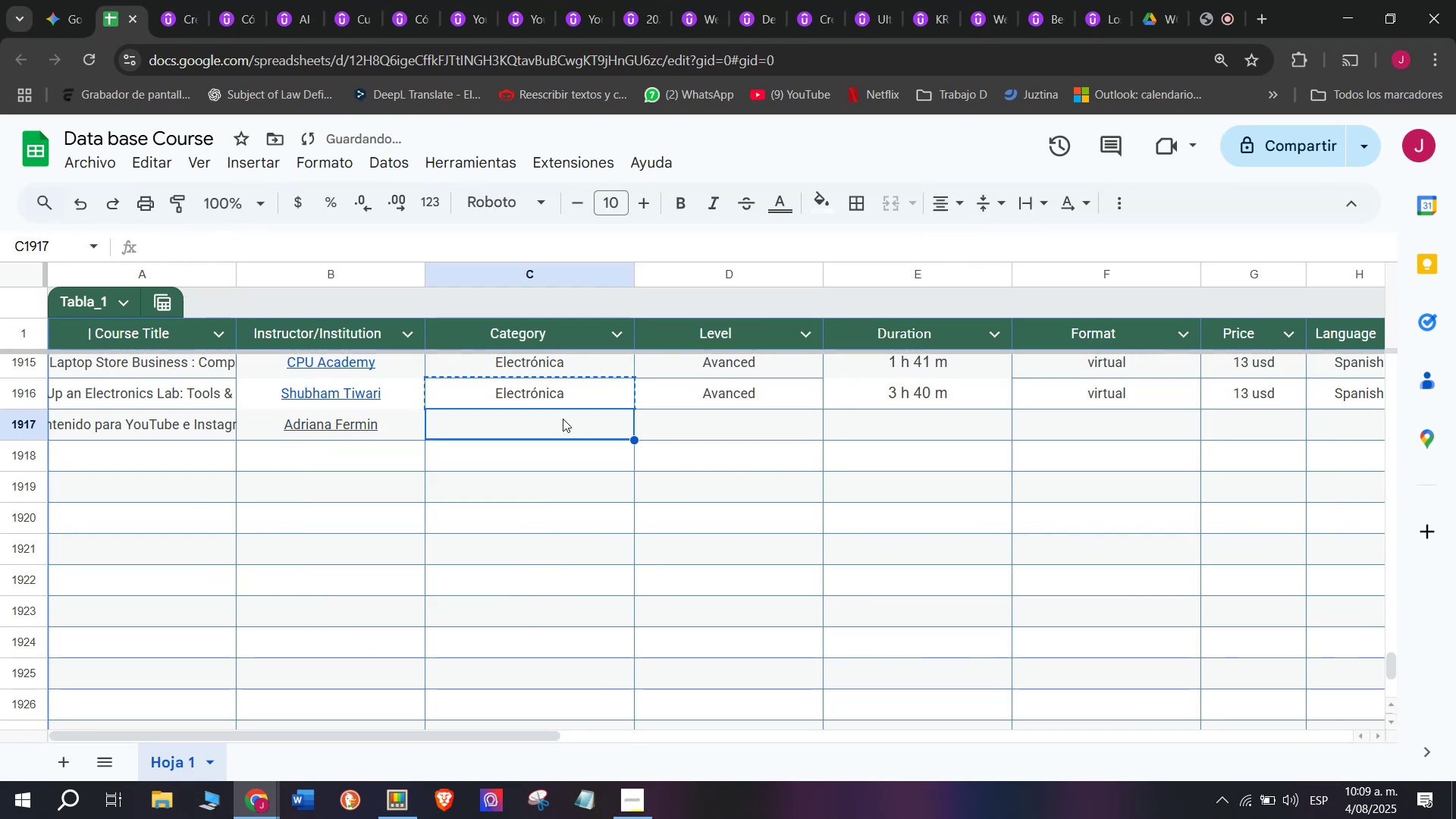 
key(Control+ControlLeft)
 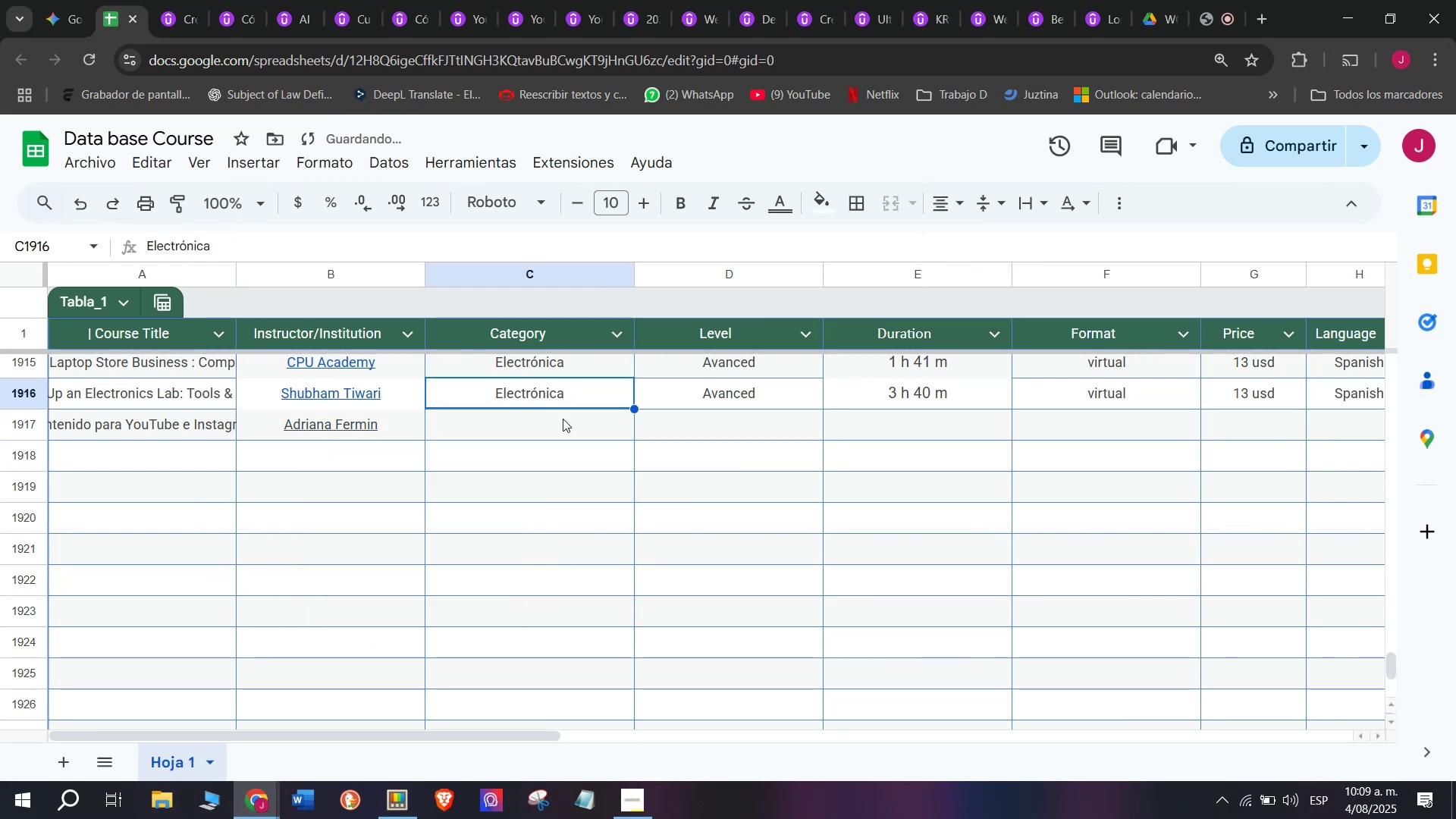 
key(Control+C)
 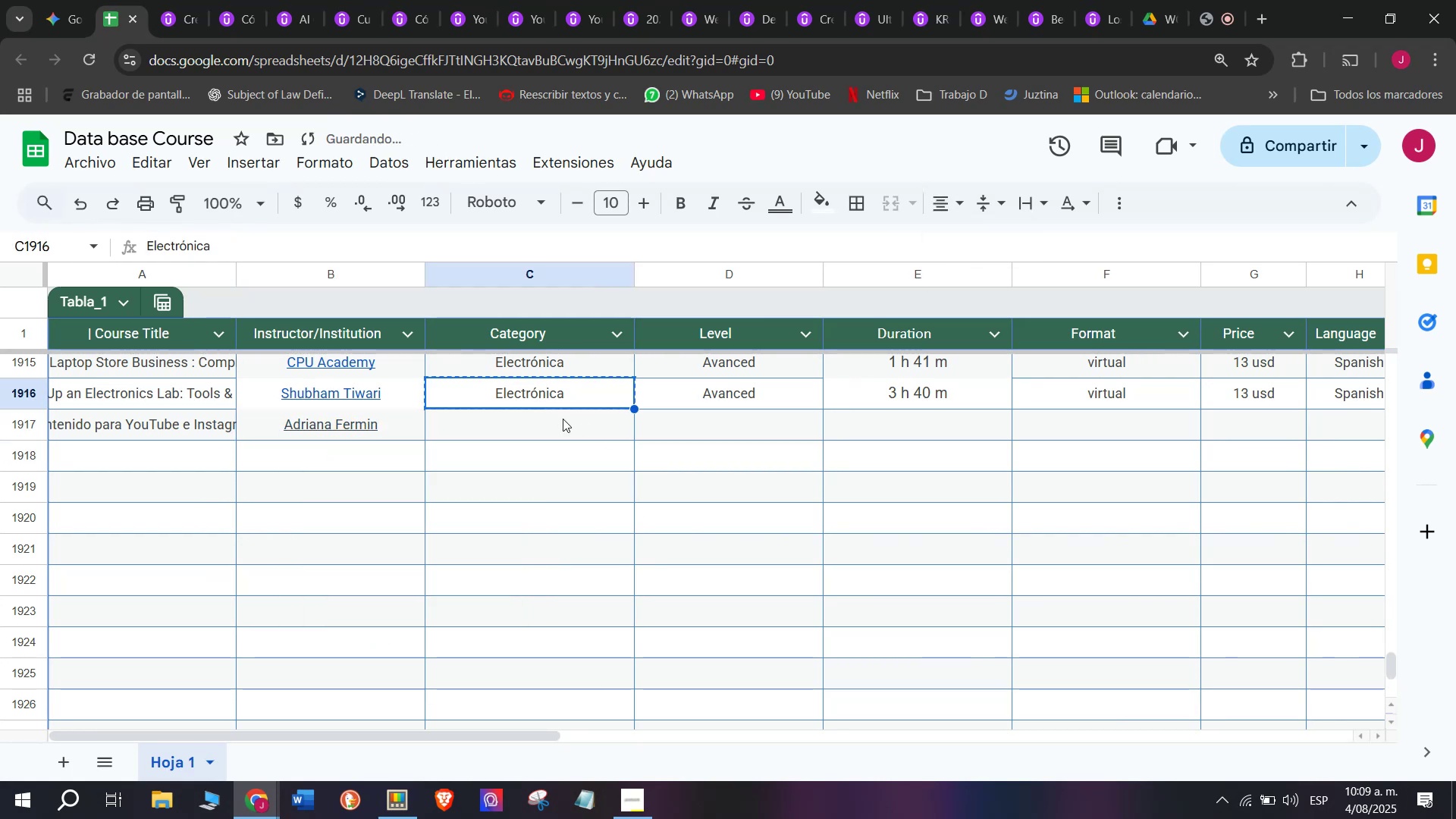 
double_click([563, 419])
 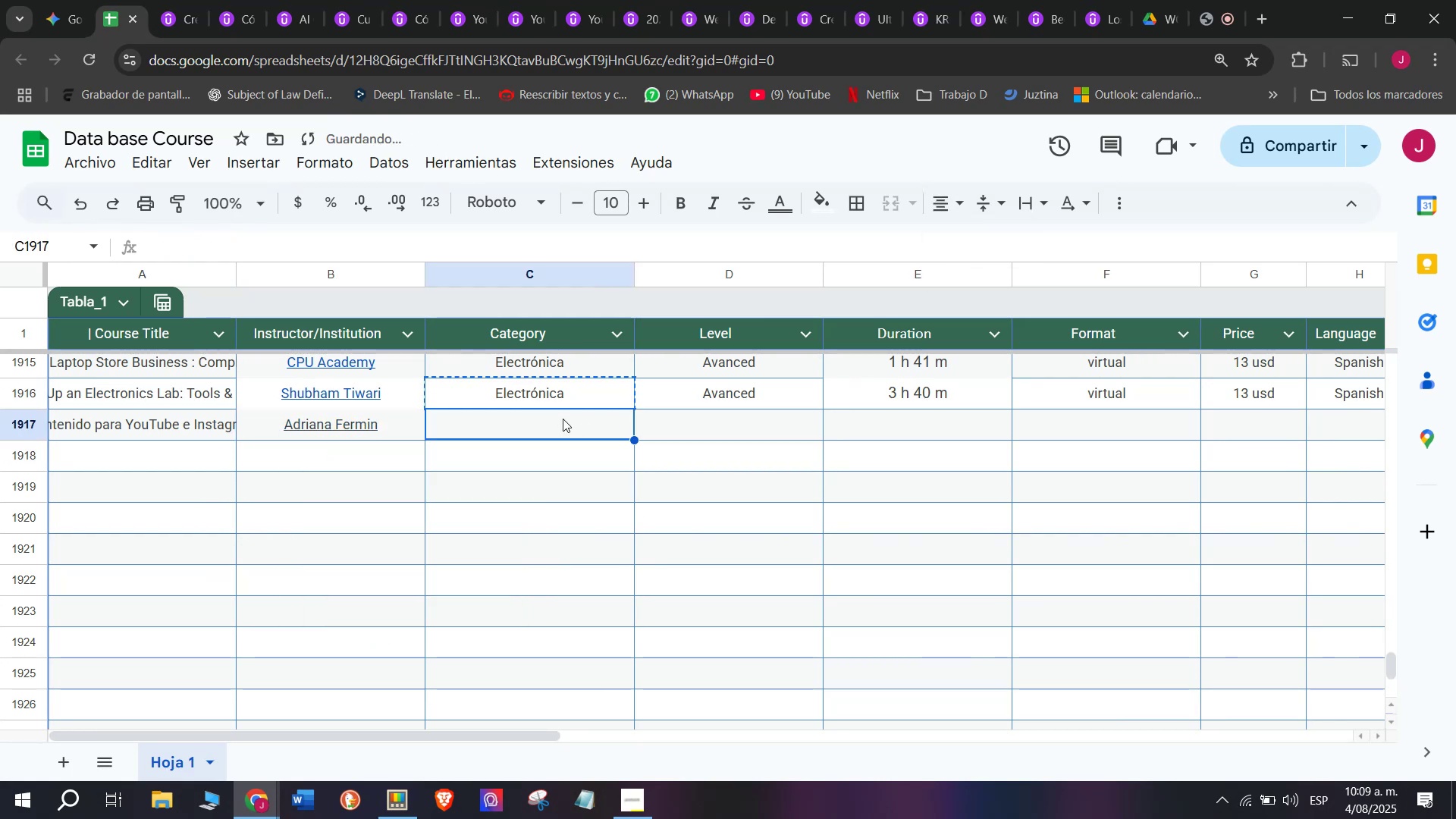 
key(Z)
 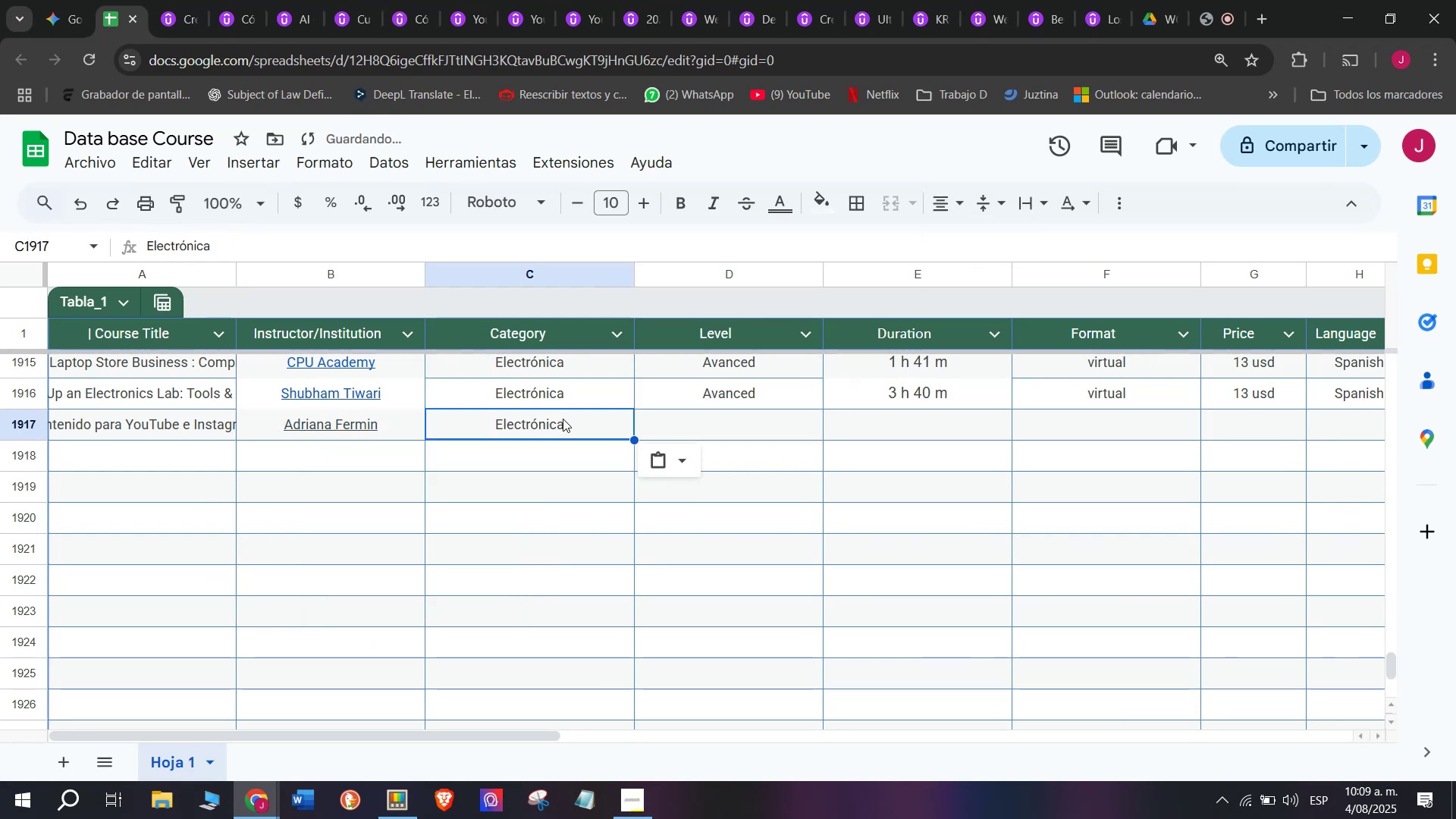 
key(Control+ControlLeft)
 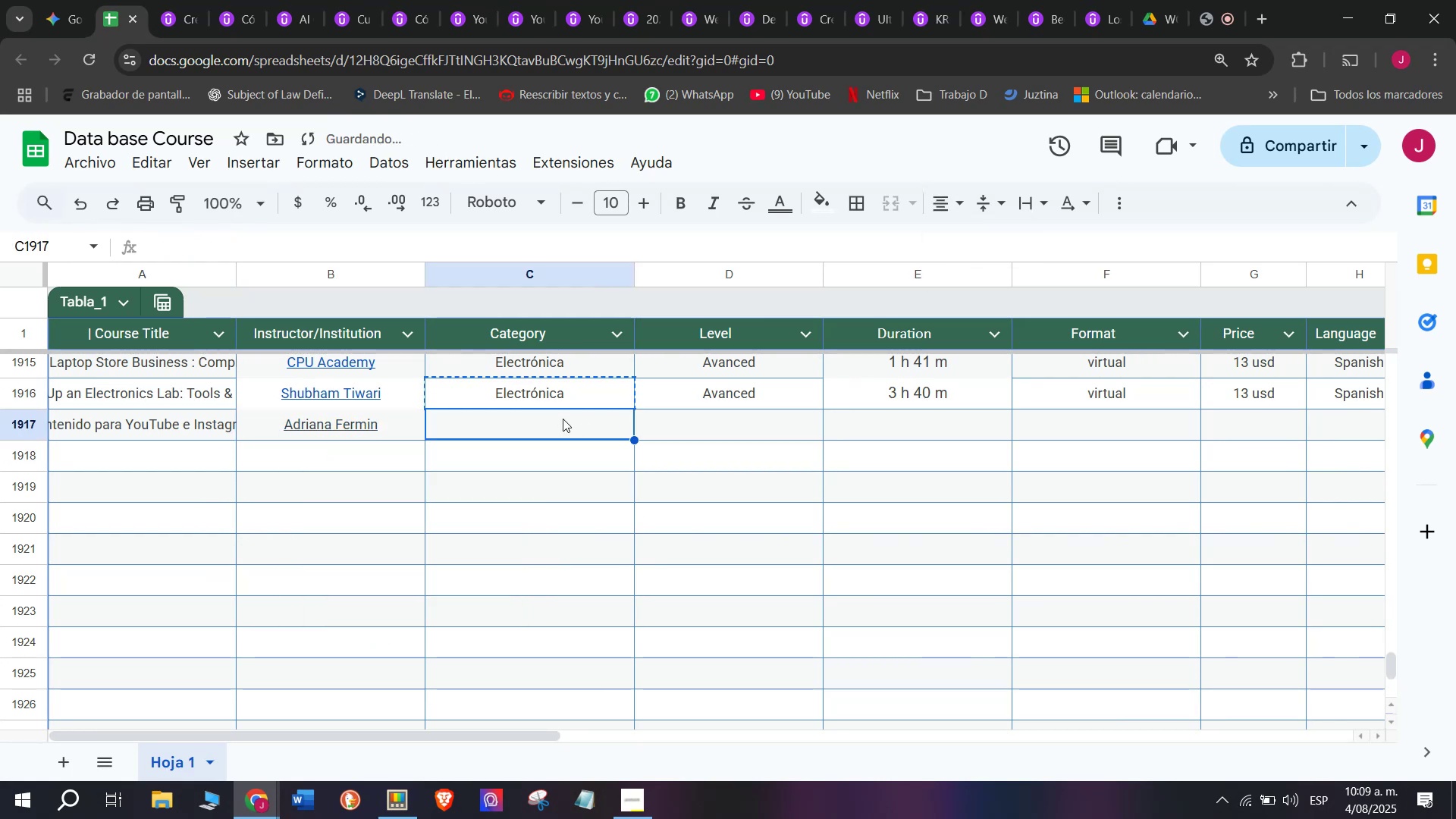 
key(Control+V)
 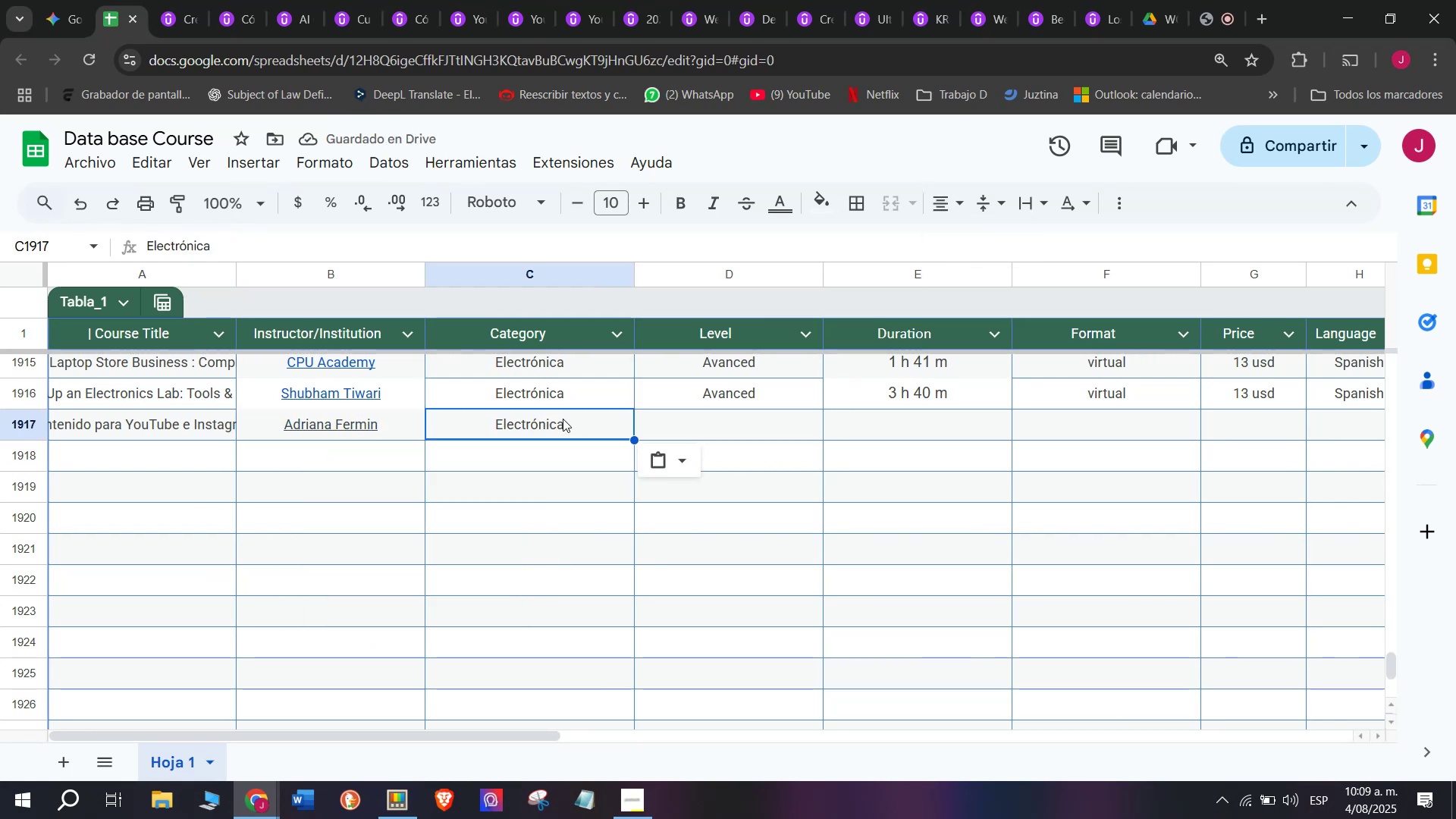 
left_click([642, 418])
 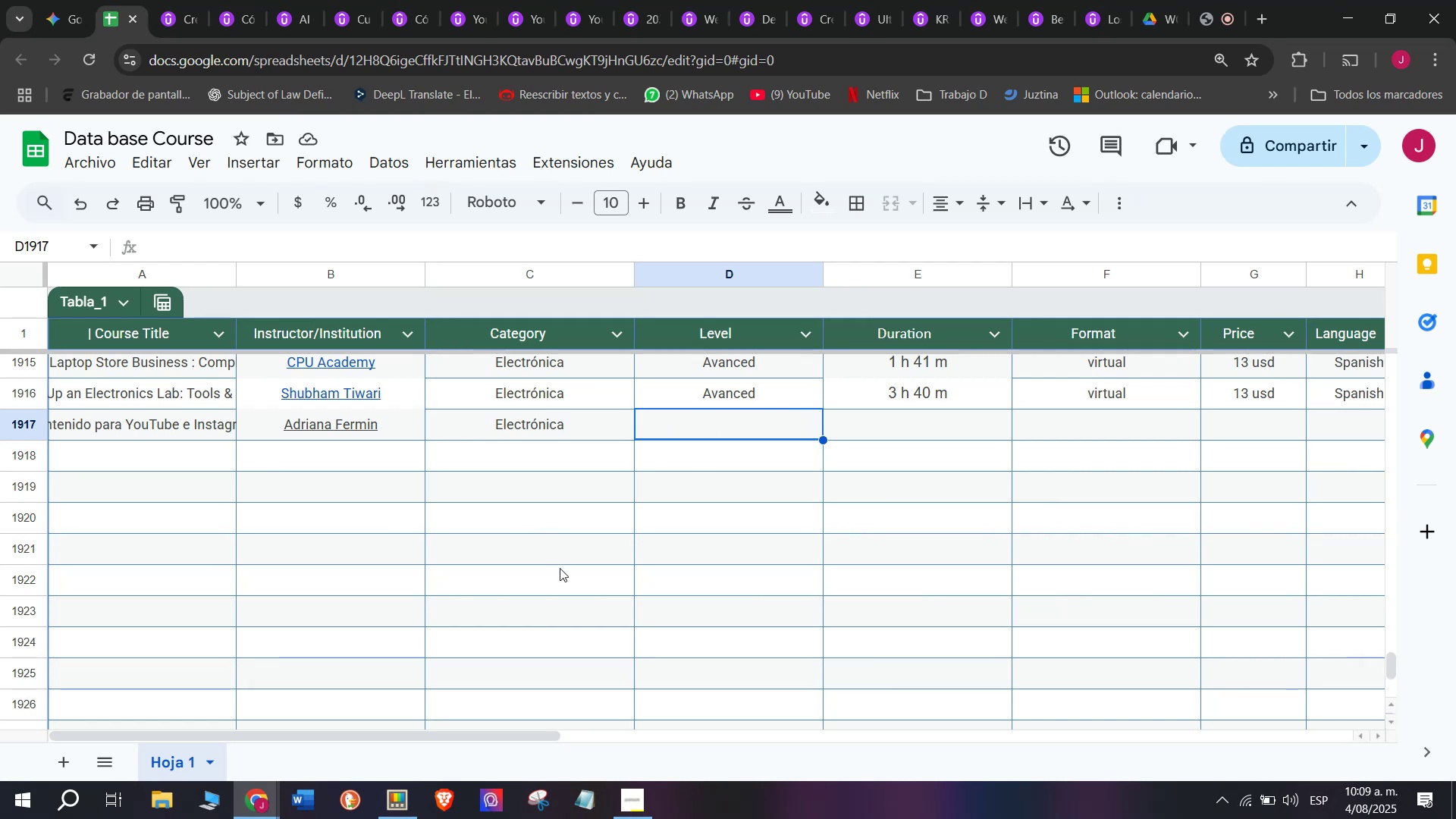 
left_click([751, 398])
 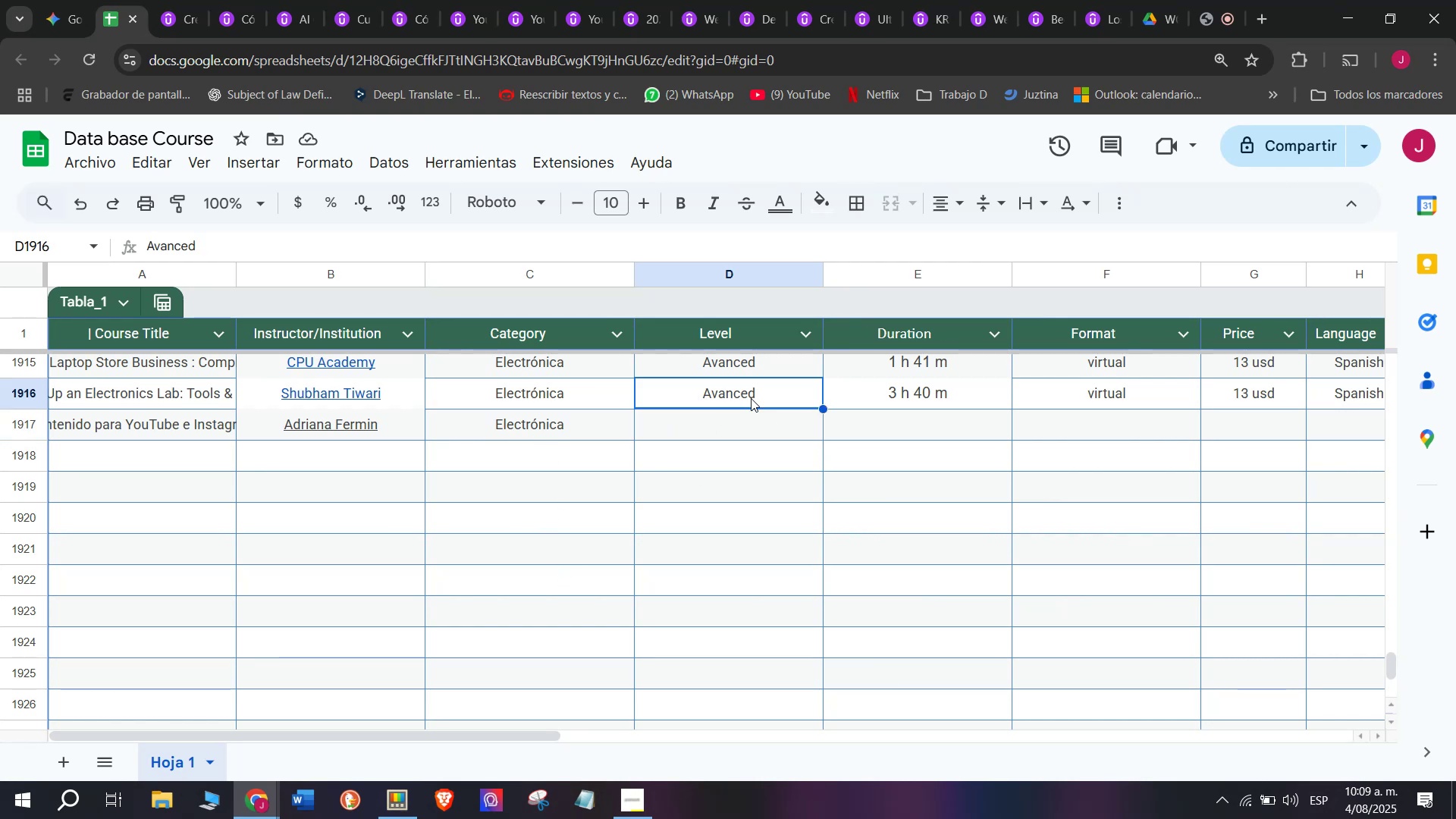 
key(Control+ControlLeft)
 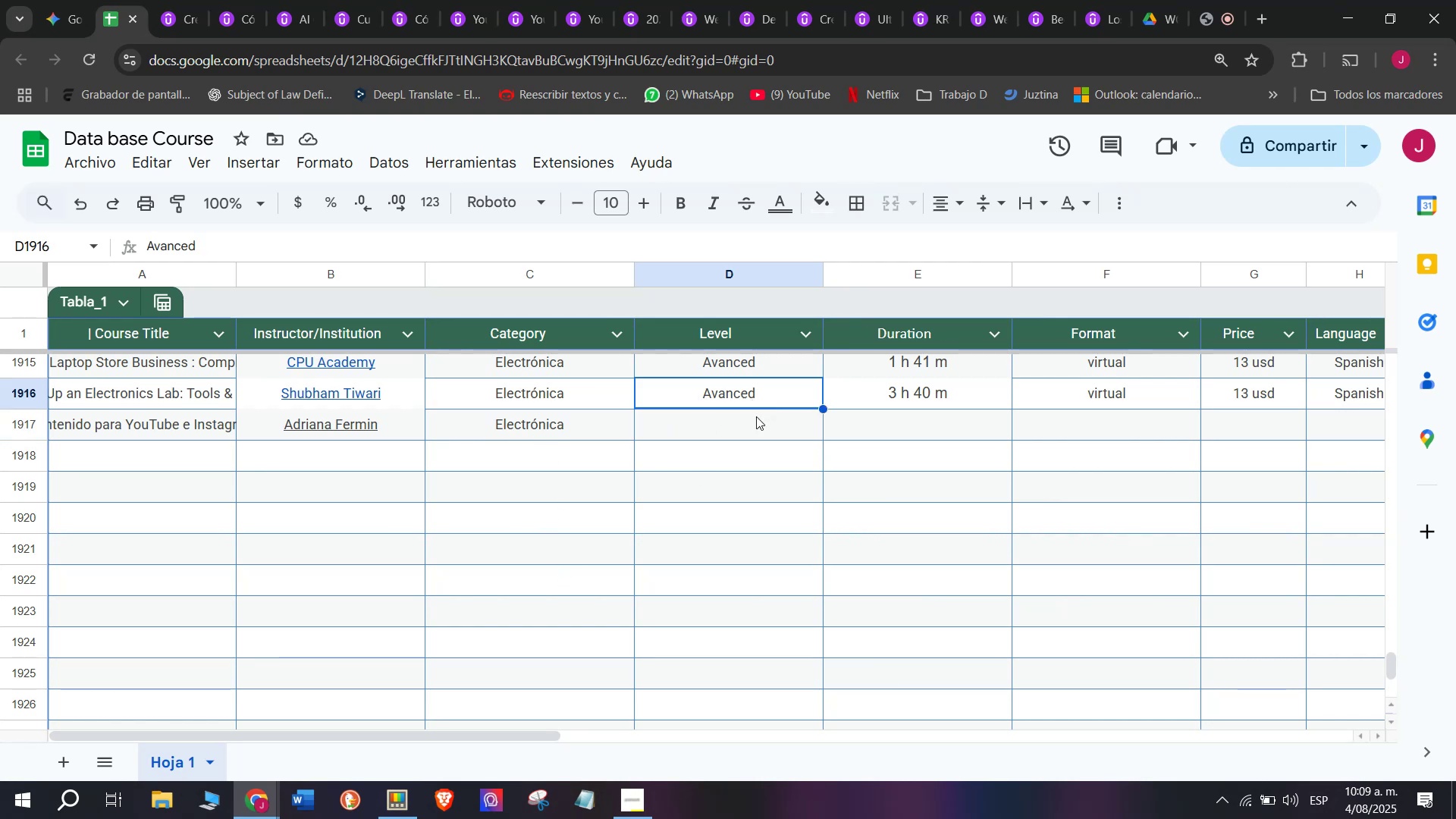 
key(Break)
 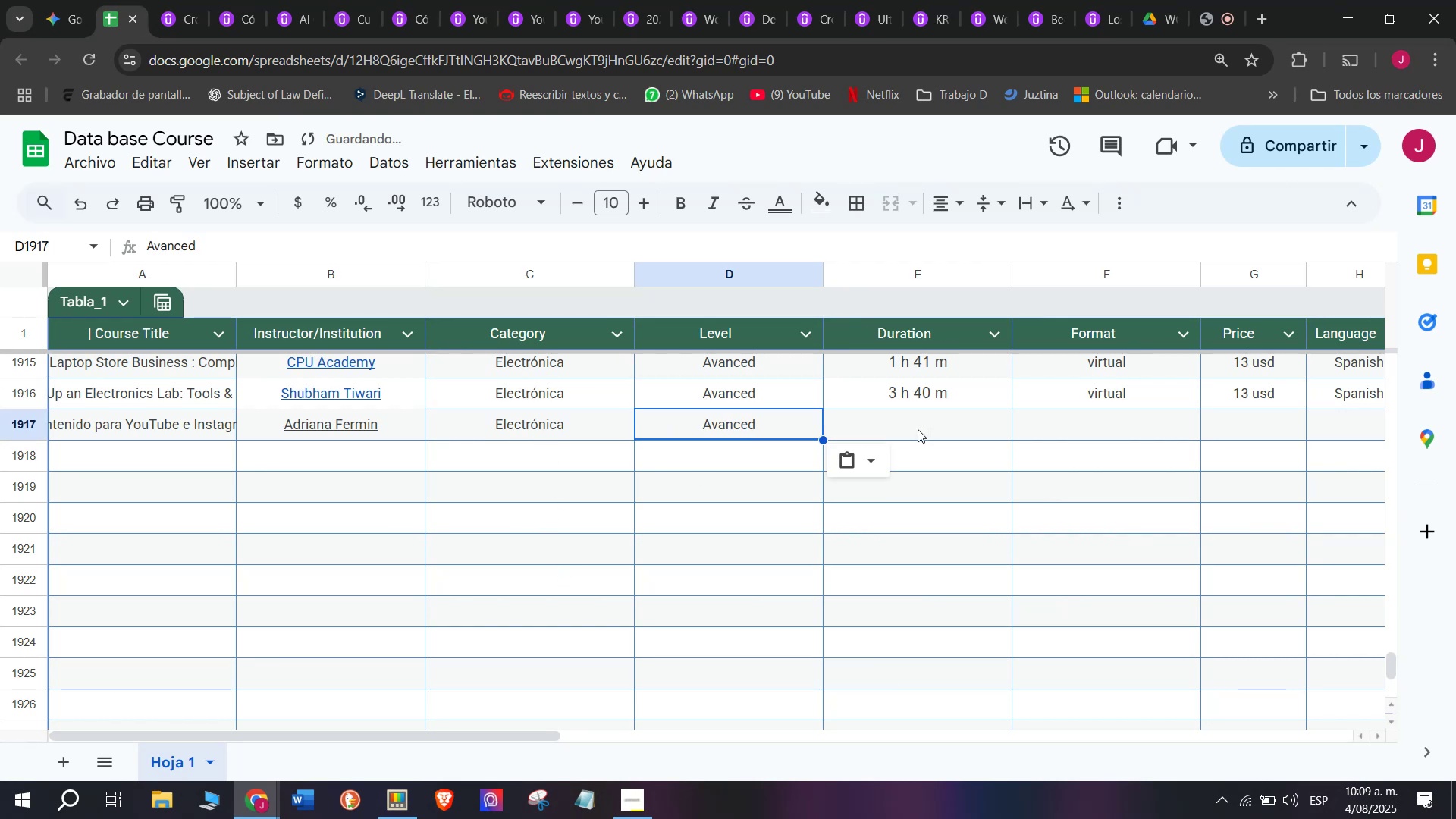 
key(Control+C)
 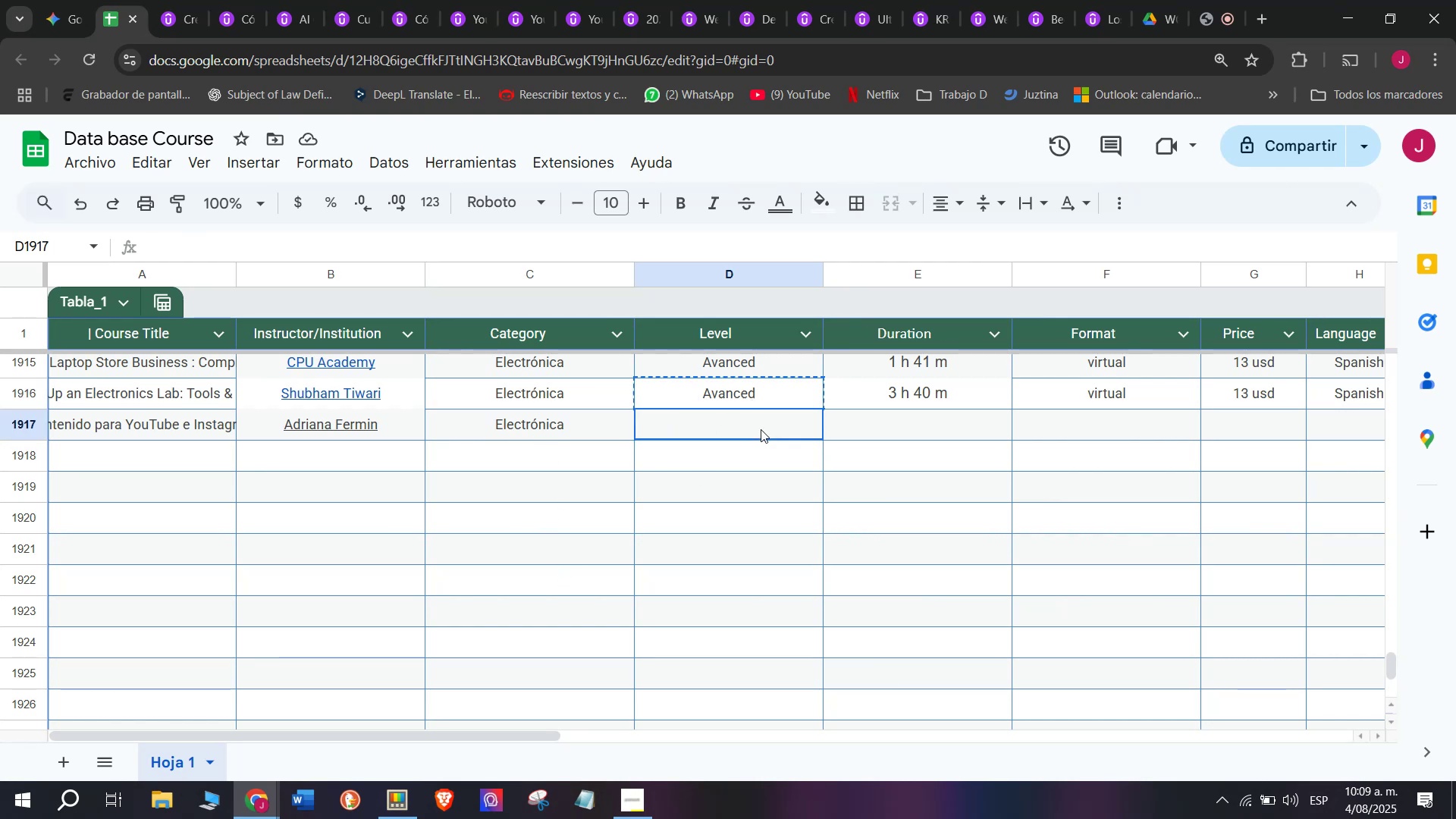 
double_click([761, 429])
 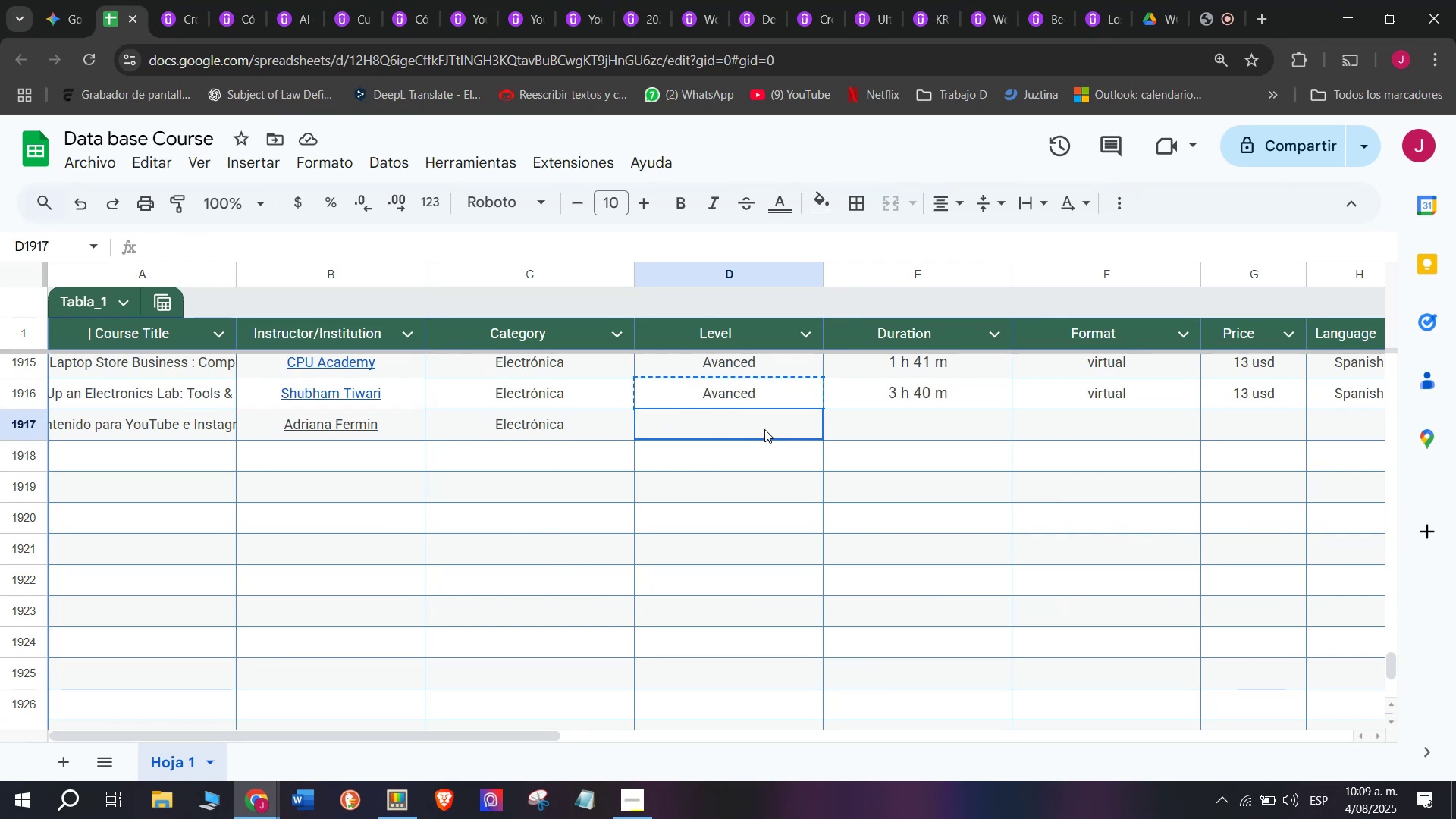 
key(Control+ControlLeft)
 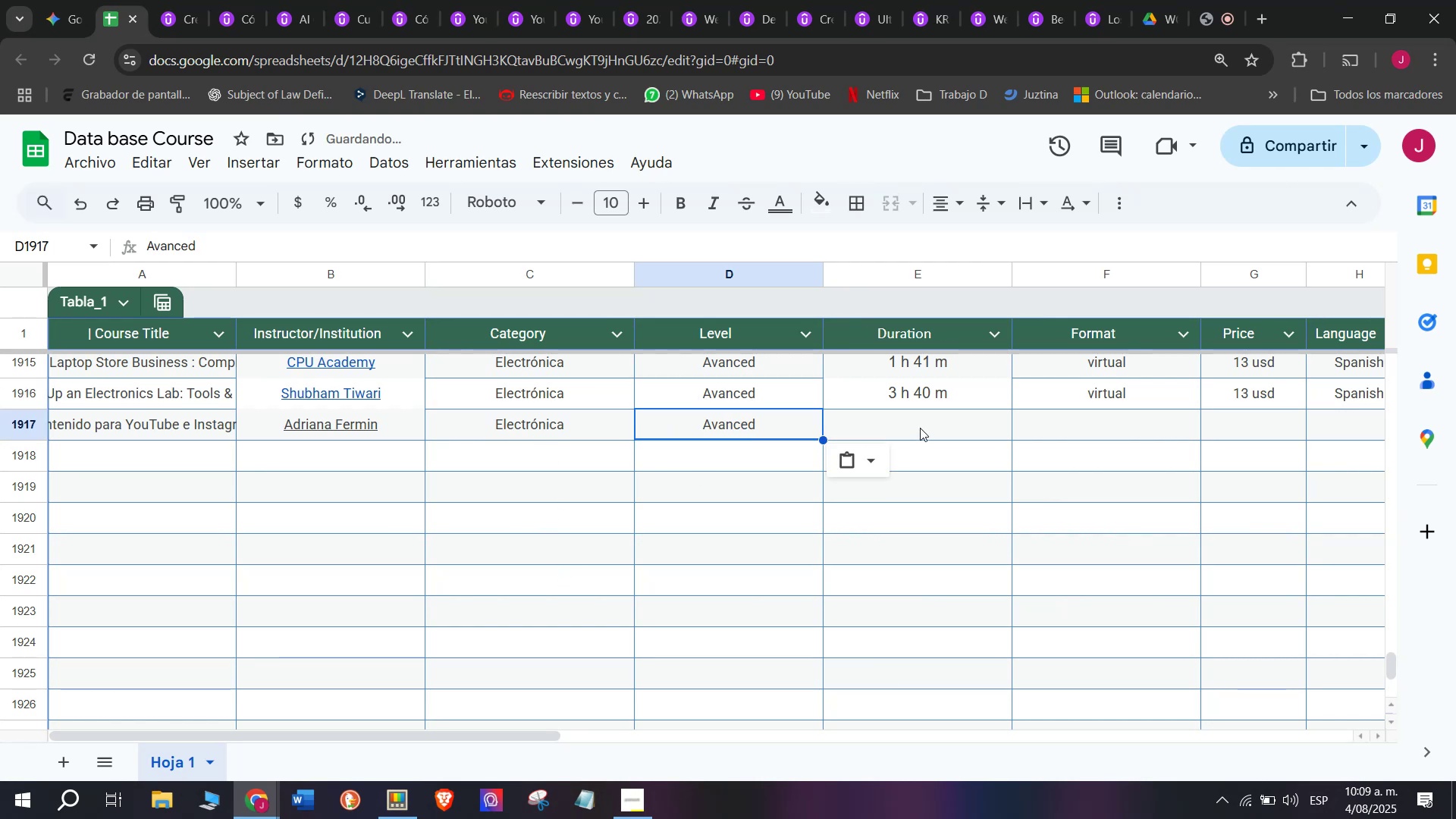 
key(Control+V)
 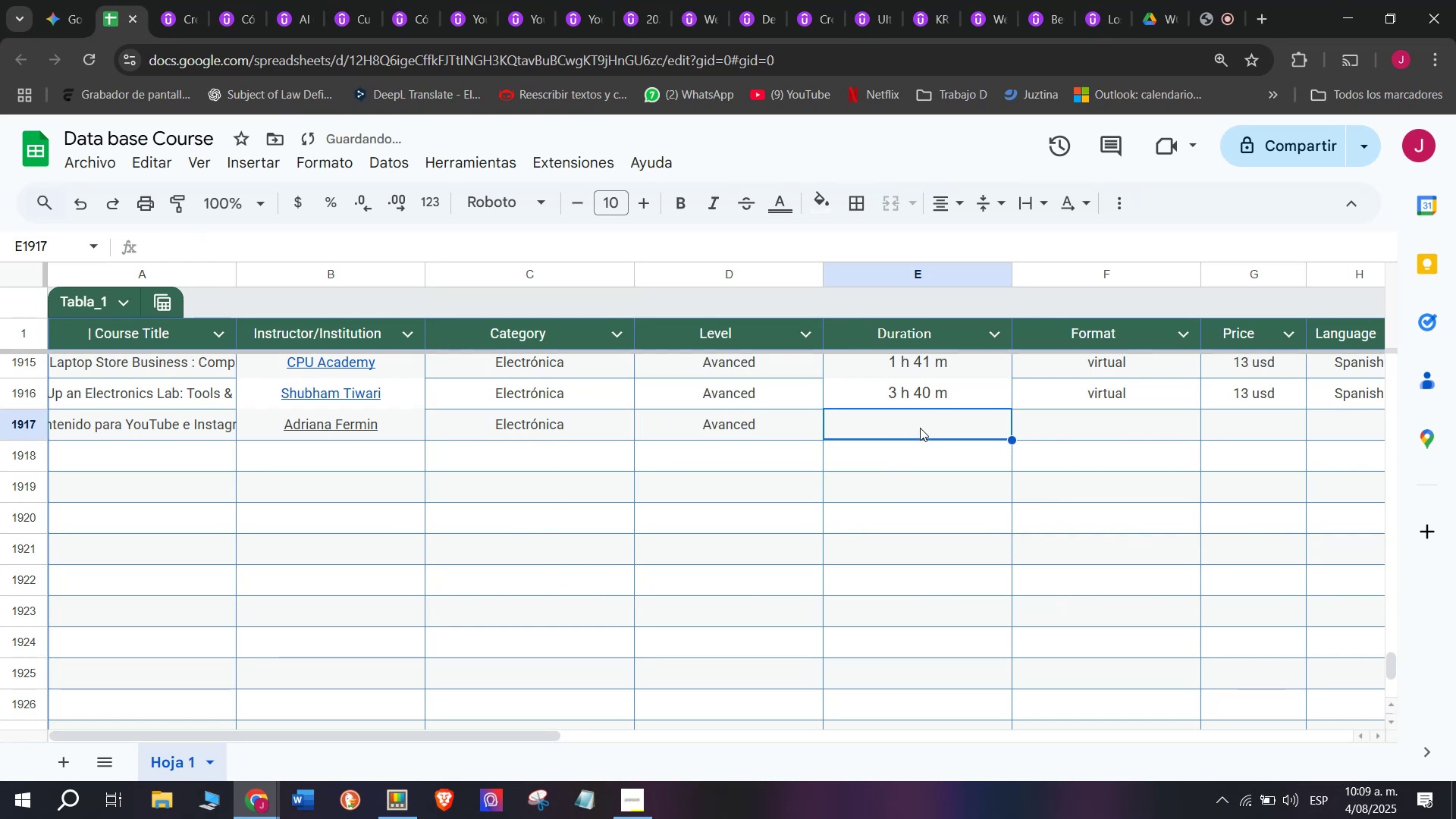 
key(Z)
 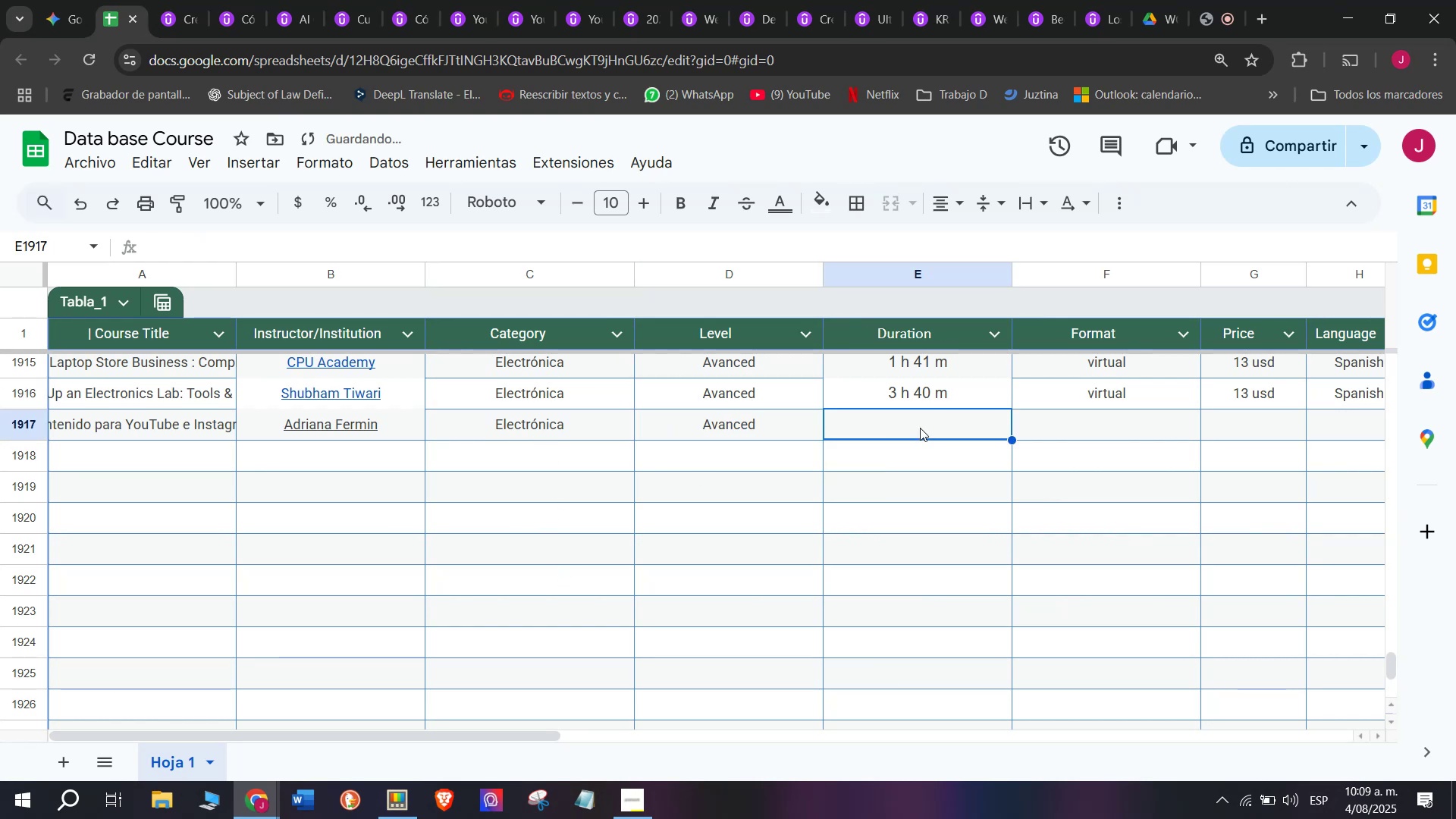 
triple_click([920, 428])
 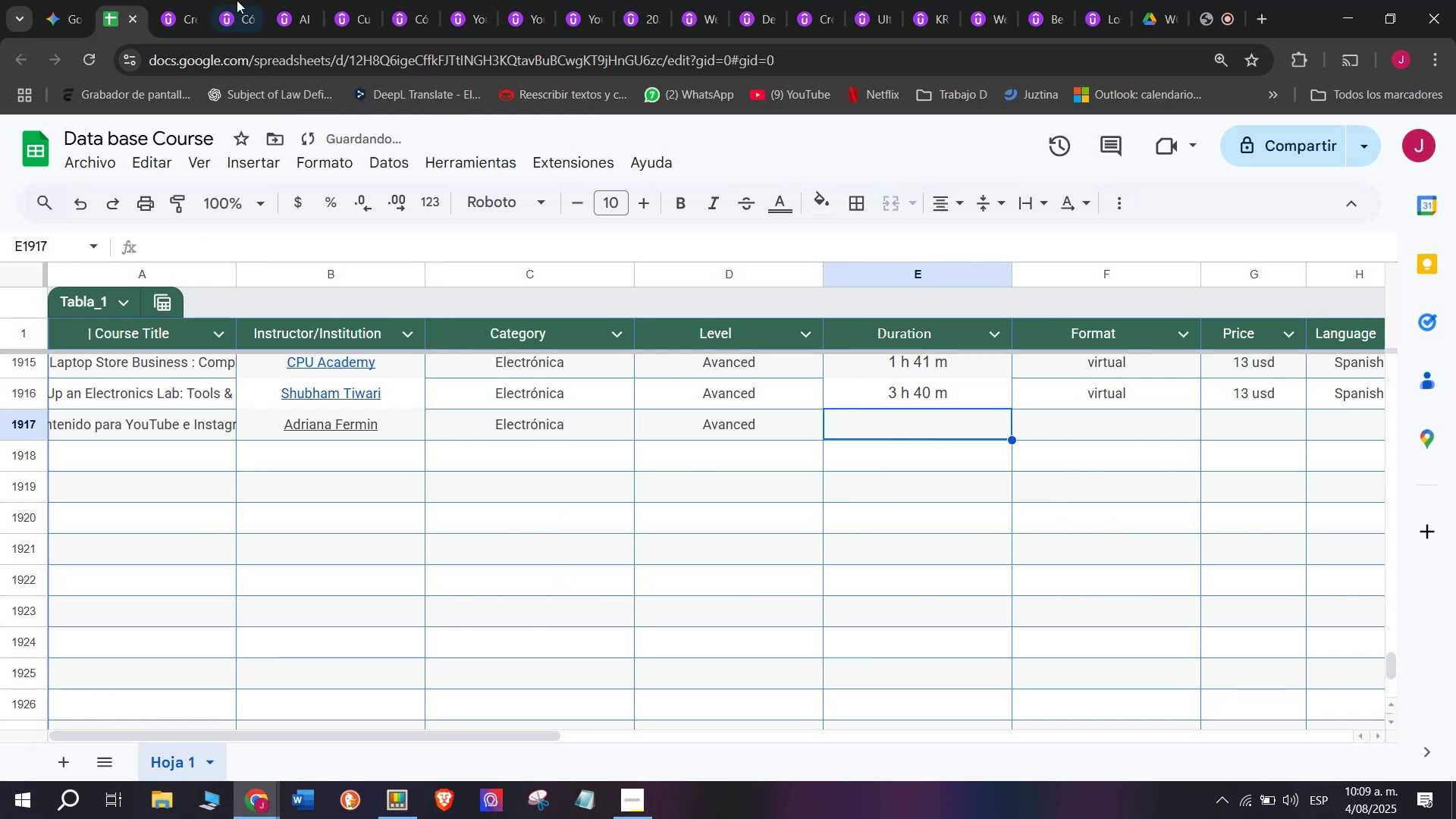 
left_click([231, 0])
 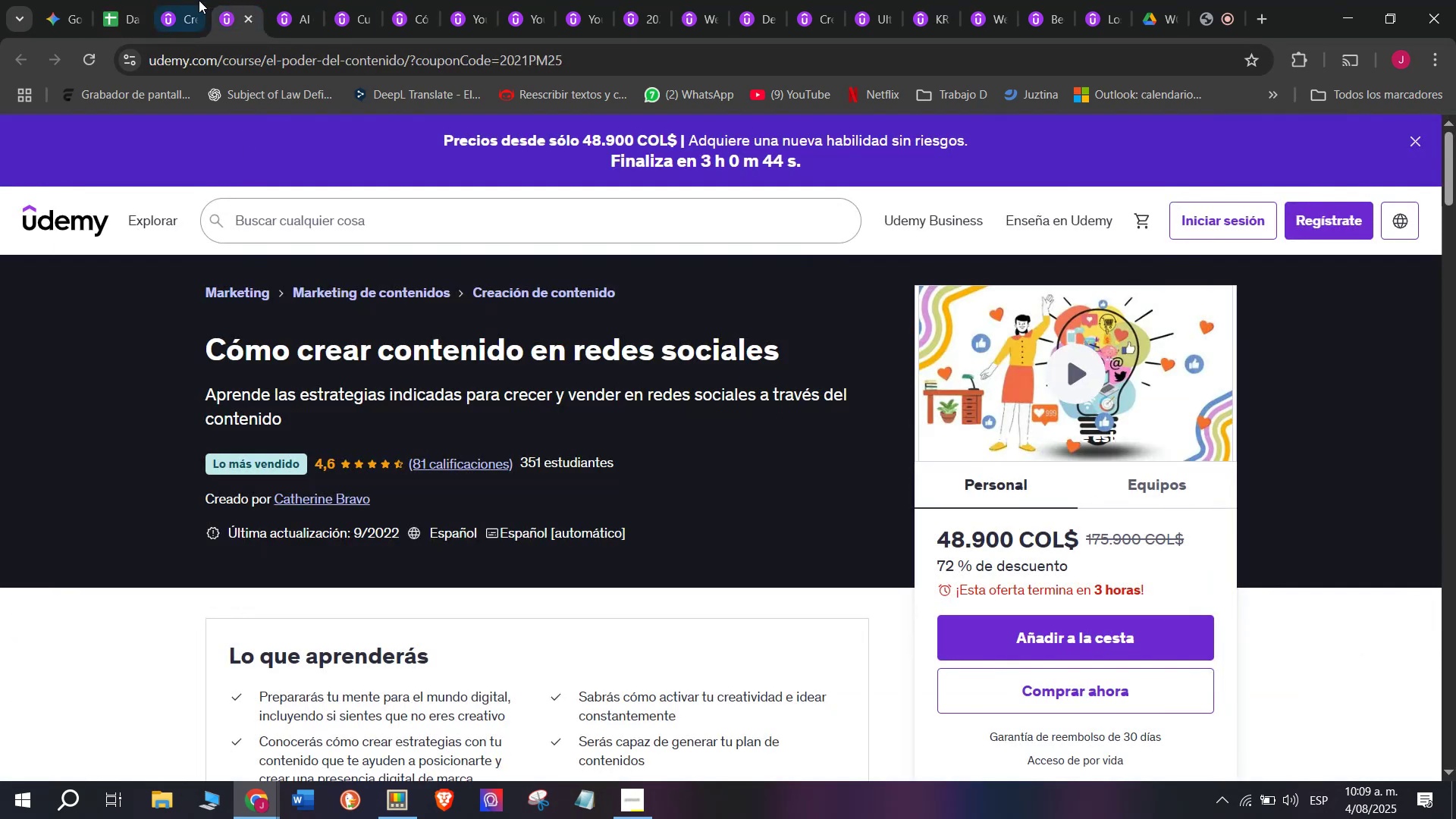 
left_click([197, 0])
 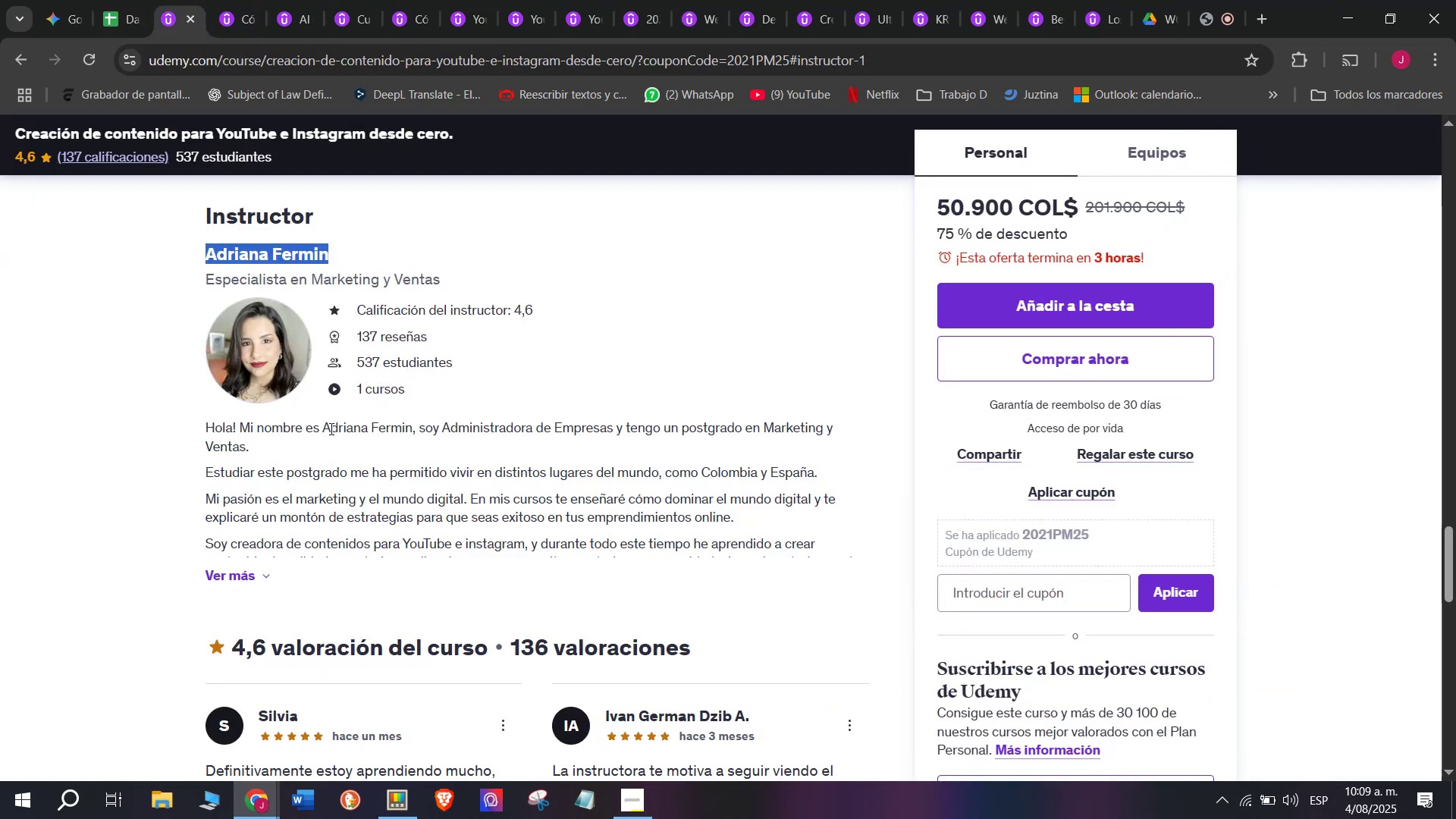 
scroll: coordinate [352, 554], scroll_direction: up, amount: 10.0
 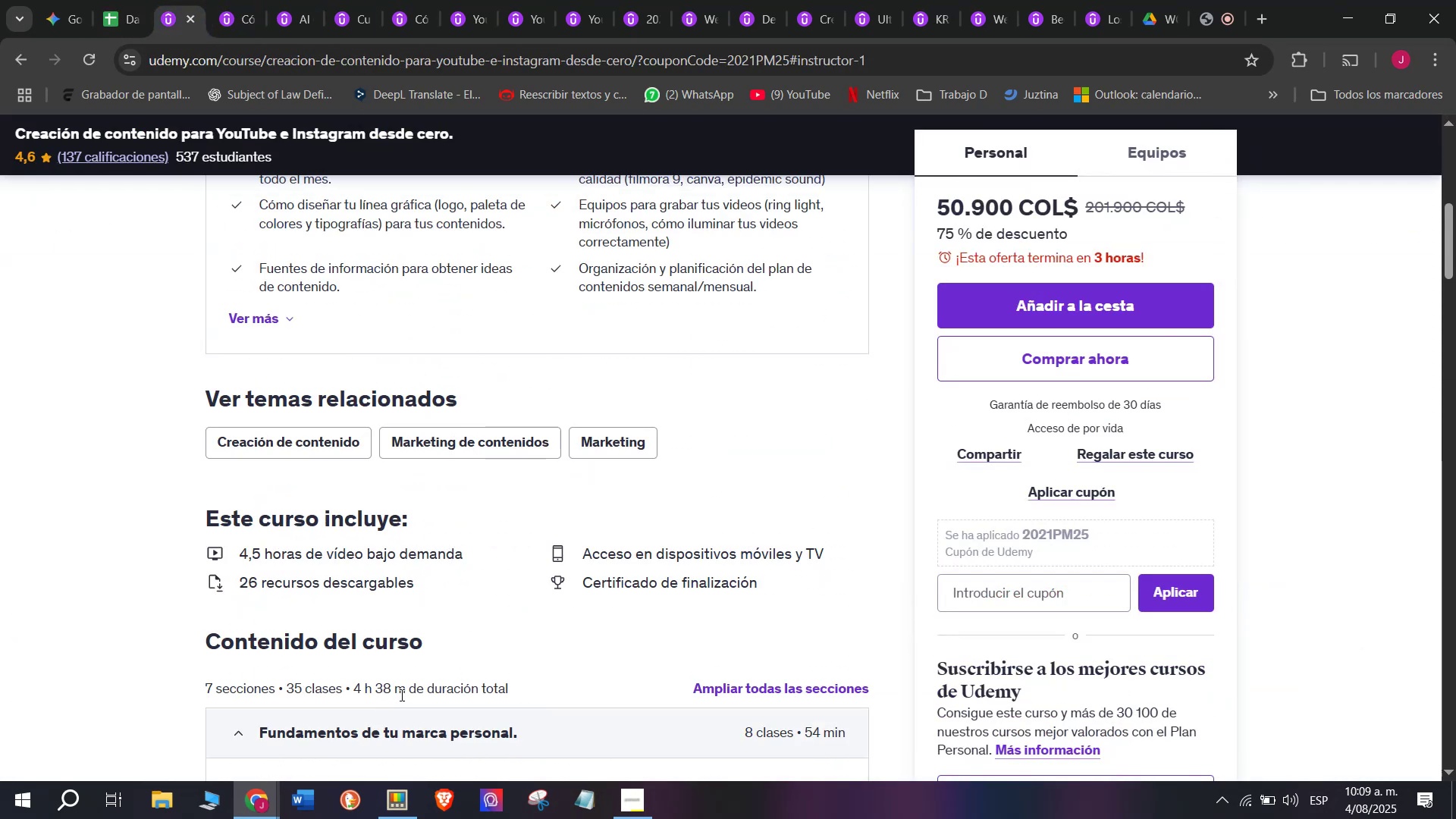 
left_click_drag(start_coordinate=[409, 691], to_coordinate=[355, 691])
 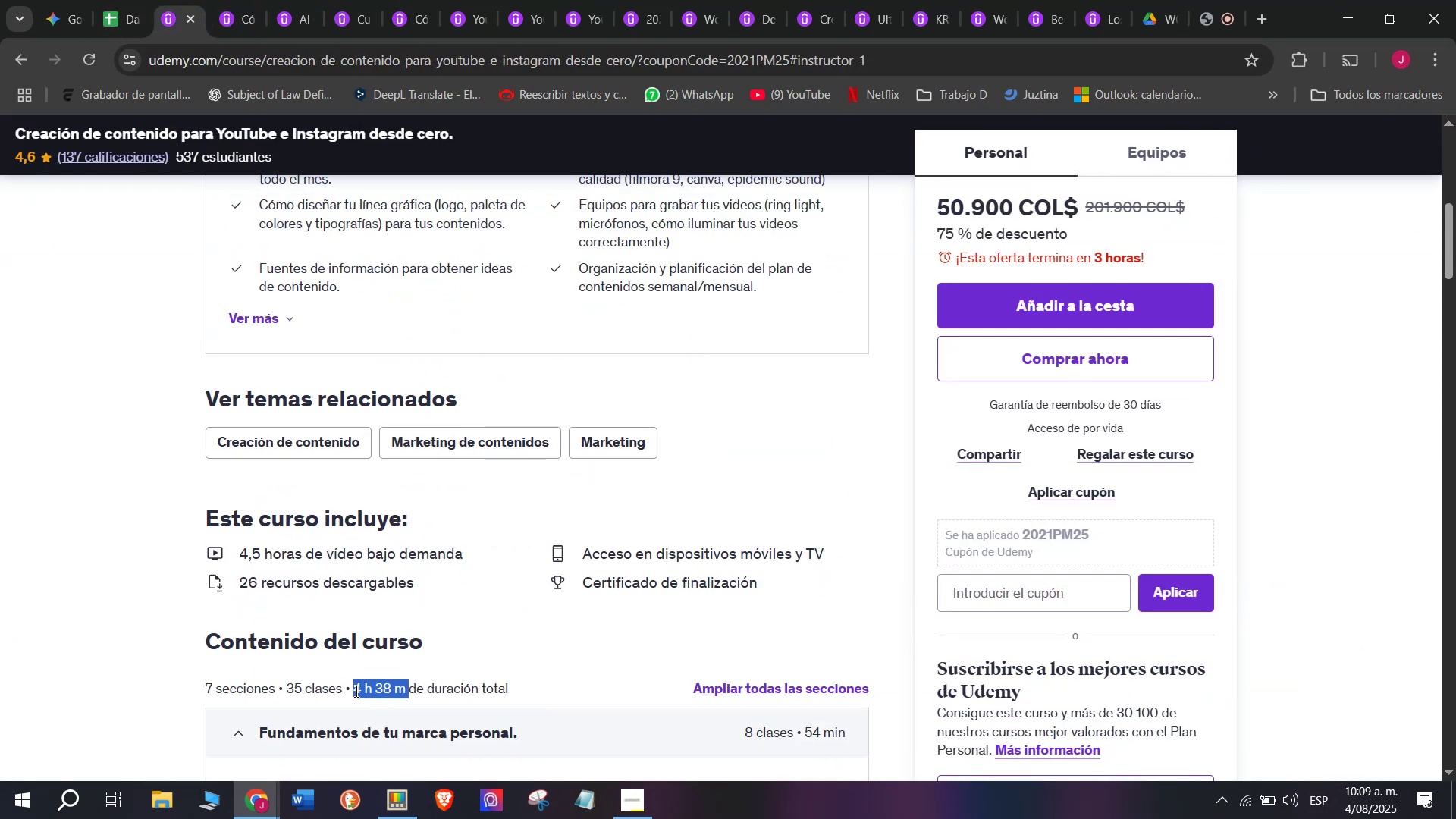 
key(Control+ControlLeft)
 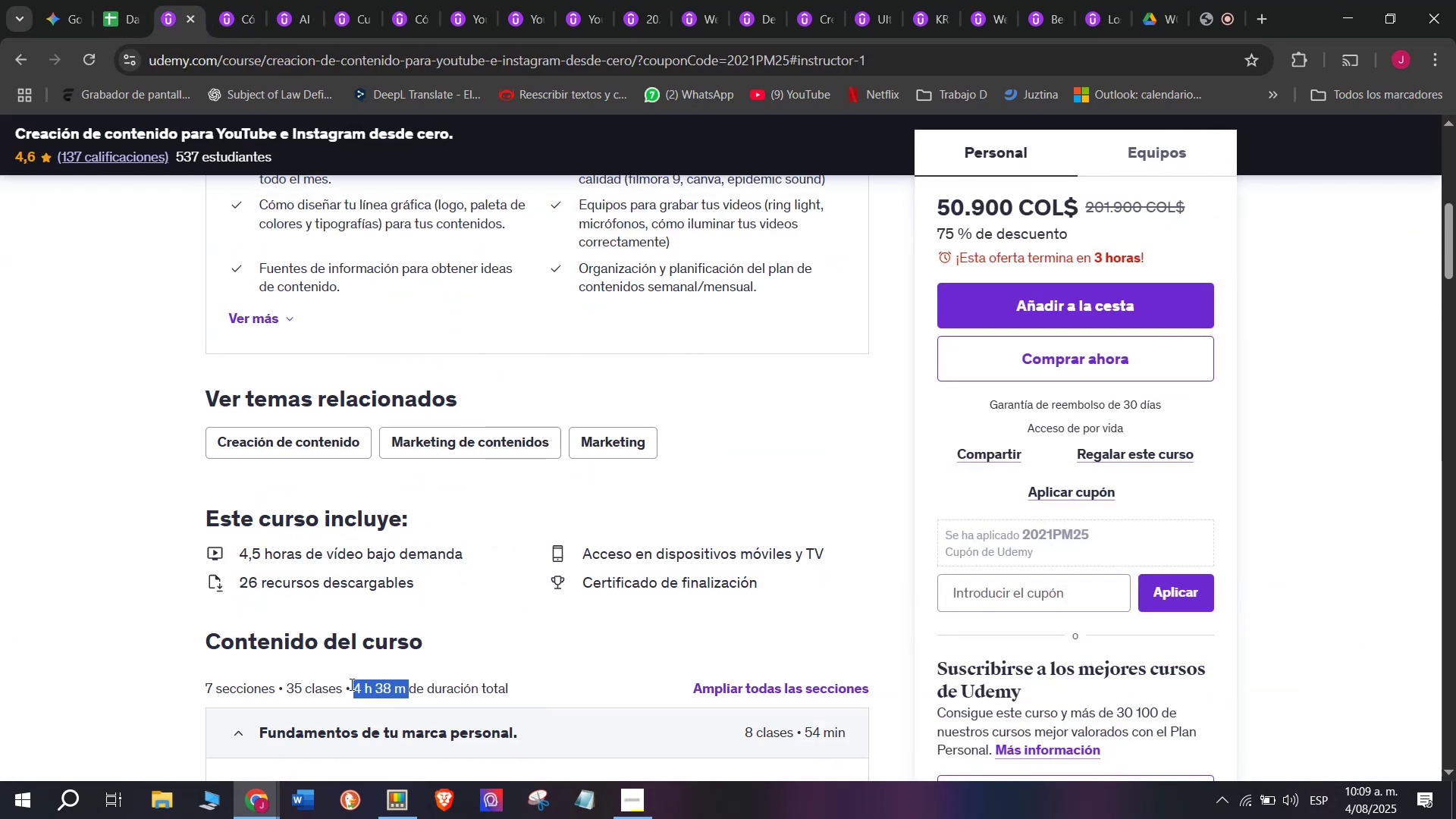 
key(Break)
 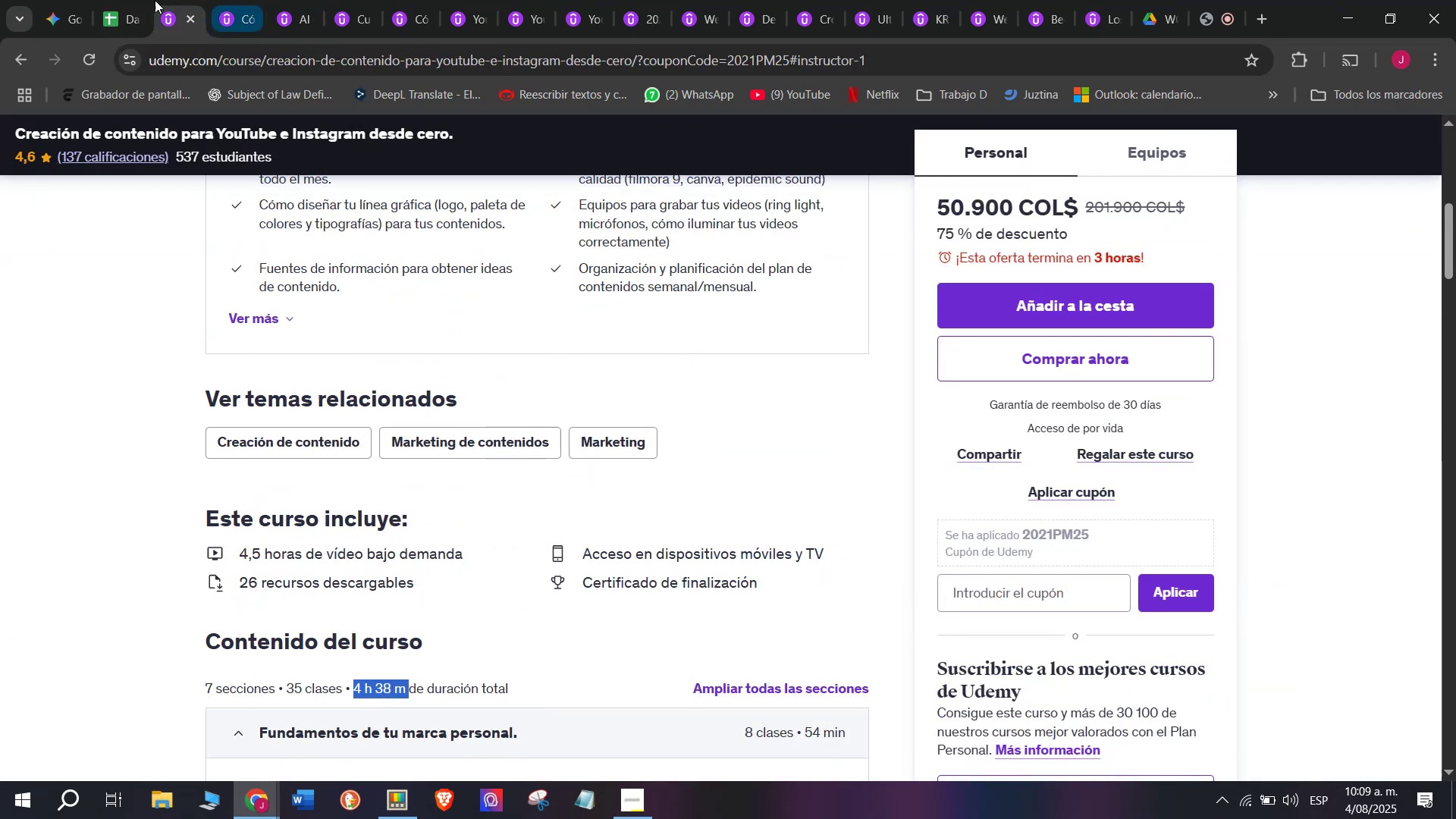 
key(Control+C)
 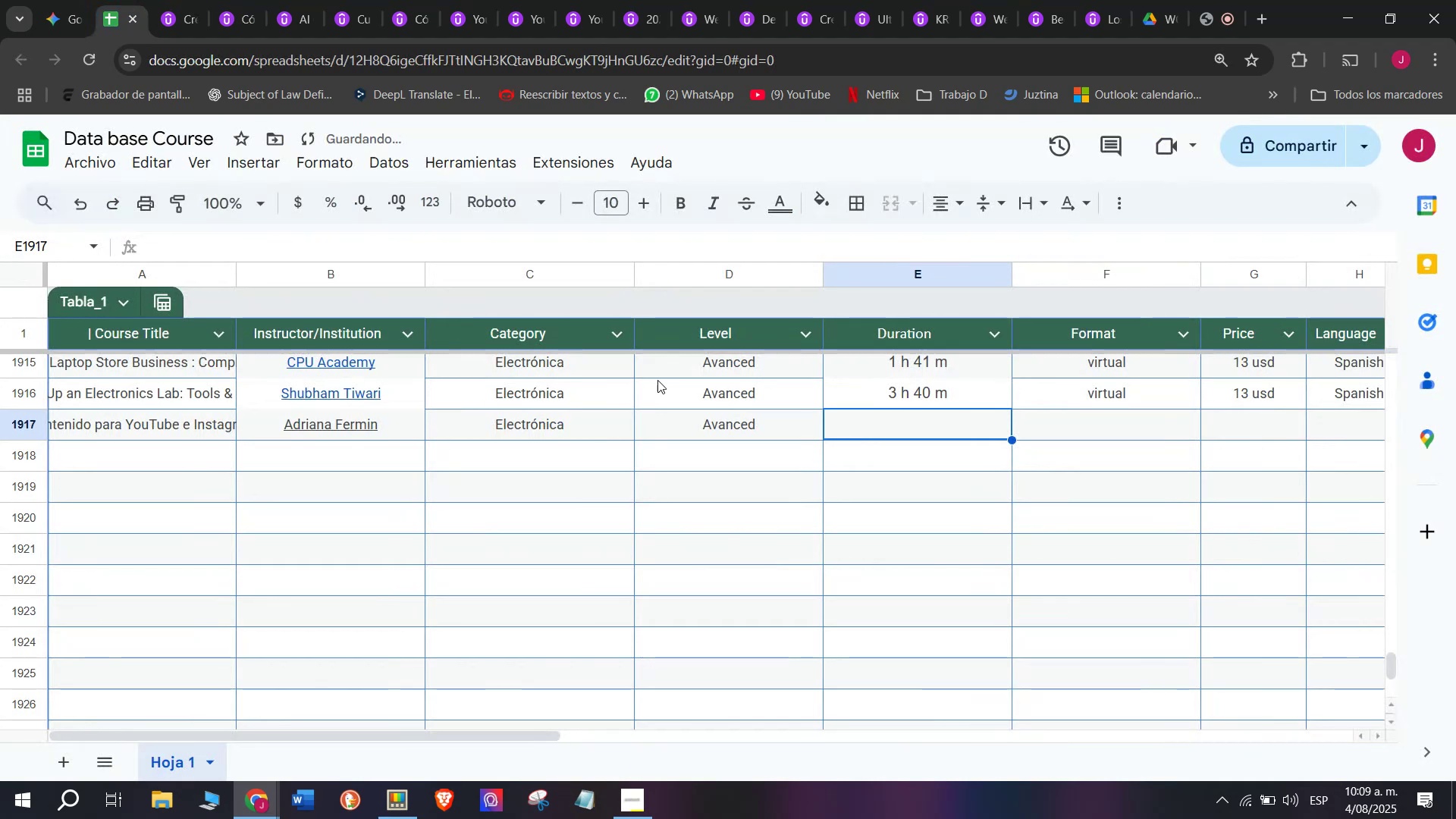 
key(Control+ControlLeft)
 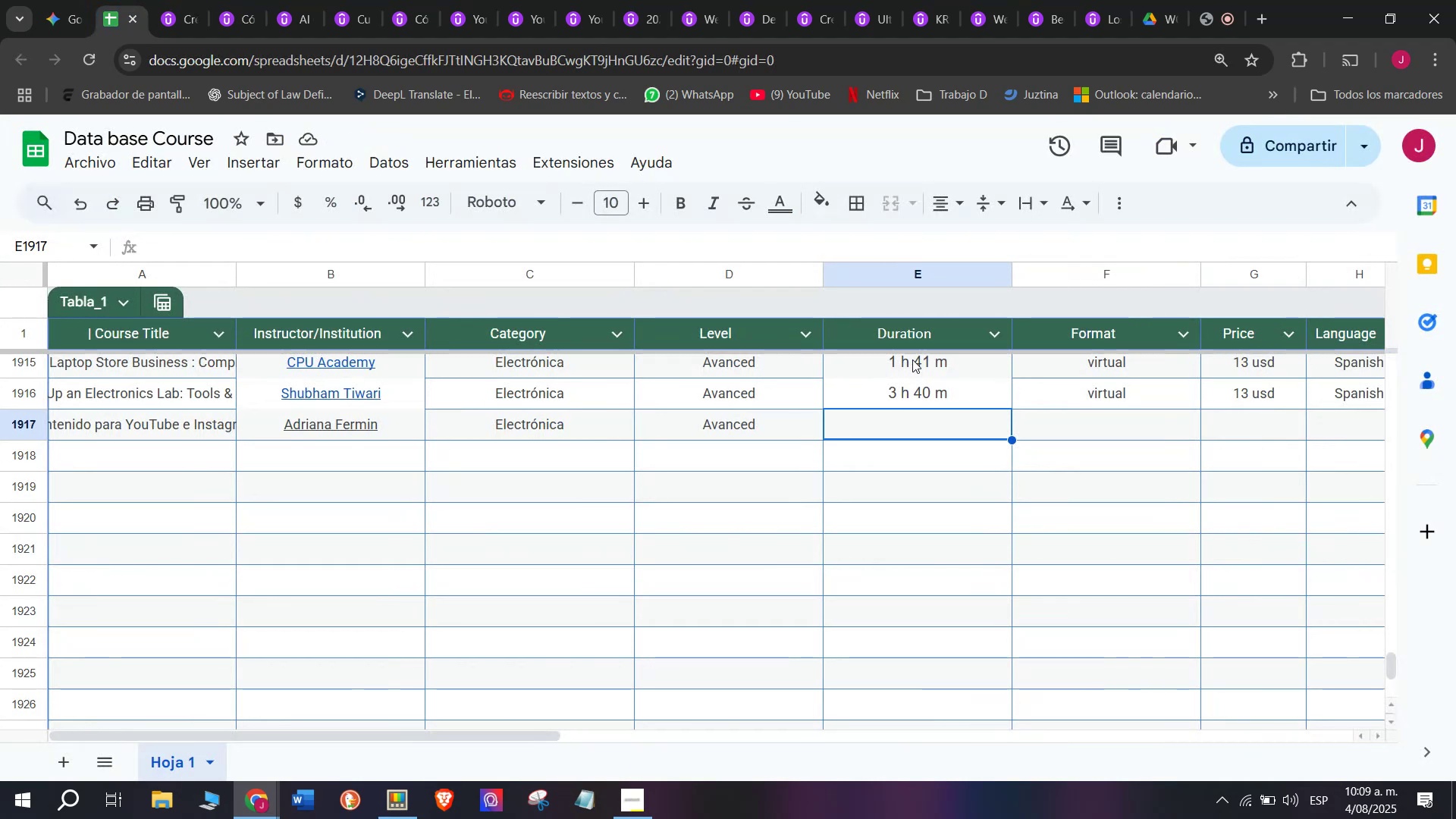 
key(Z)
 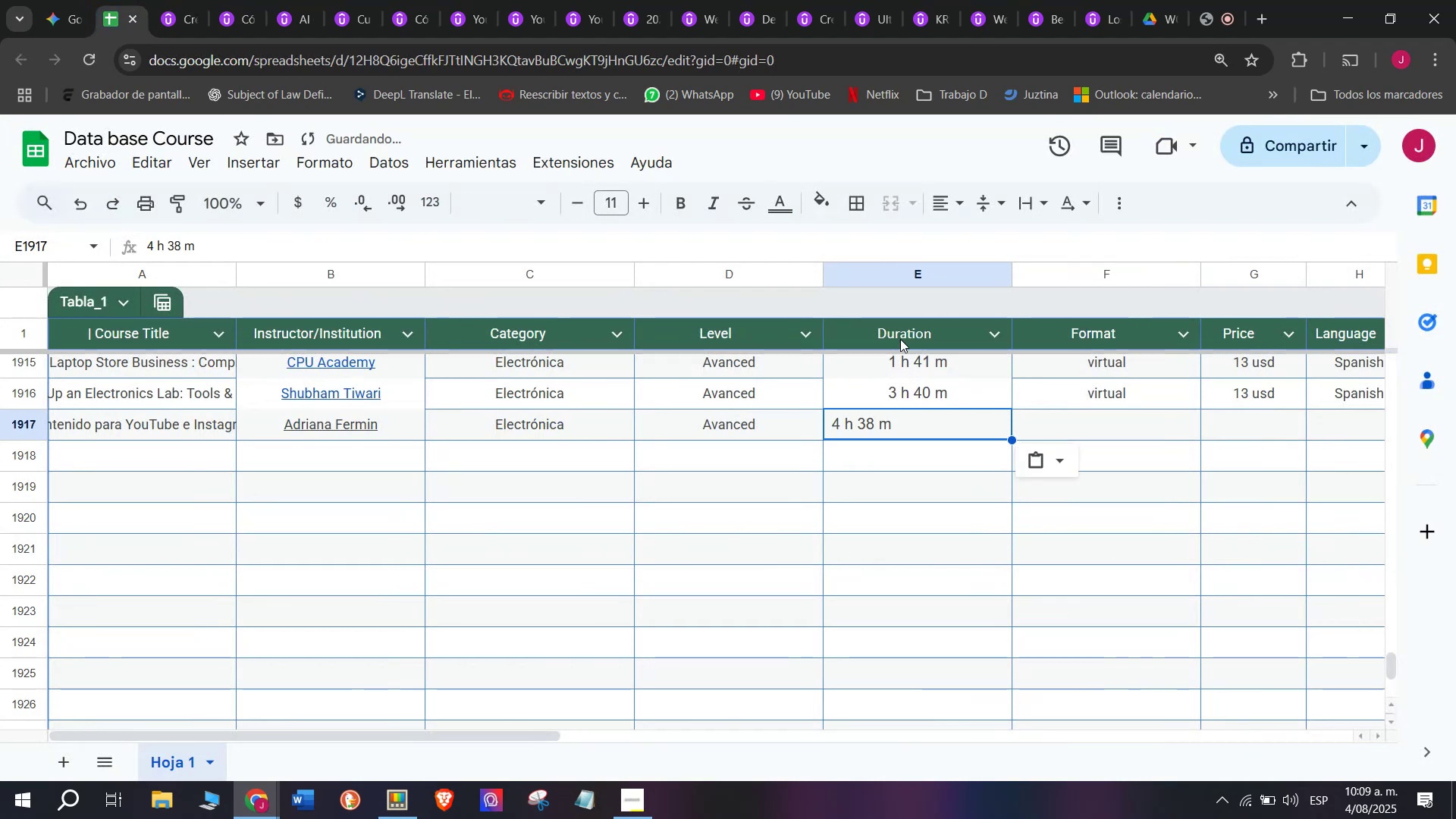 
key(Control+V)
 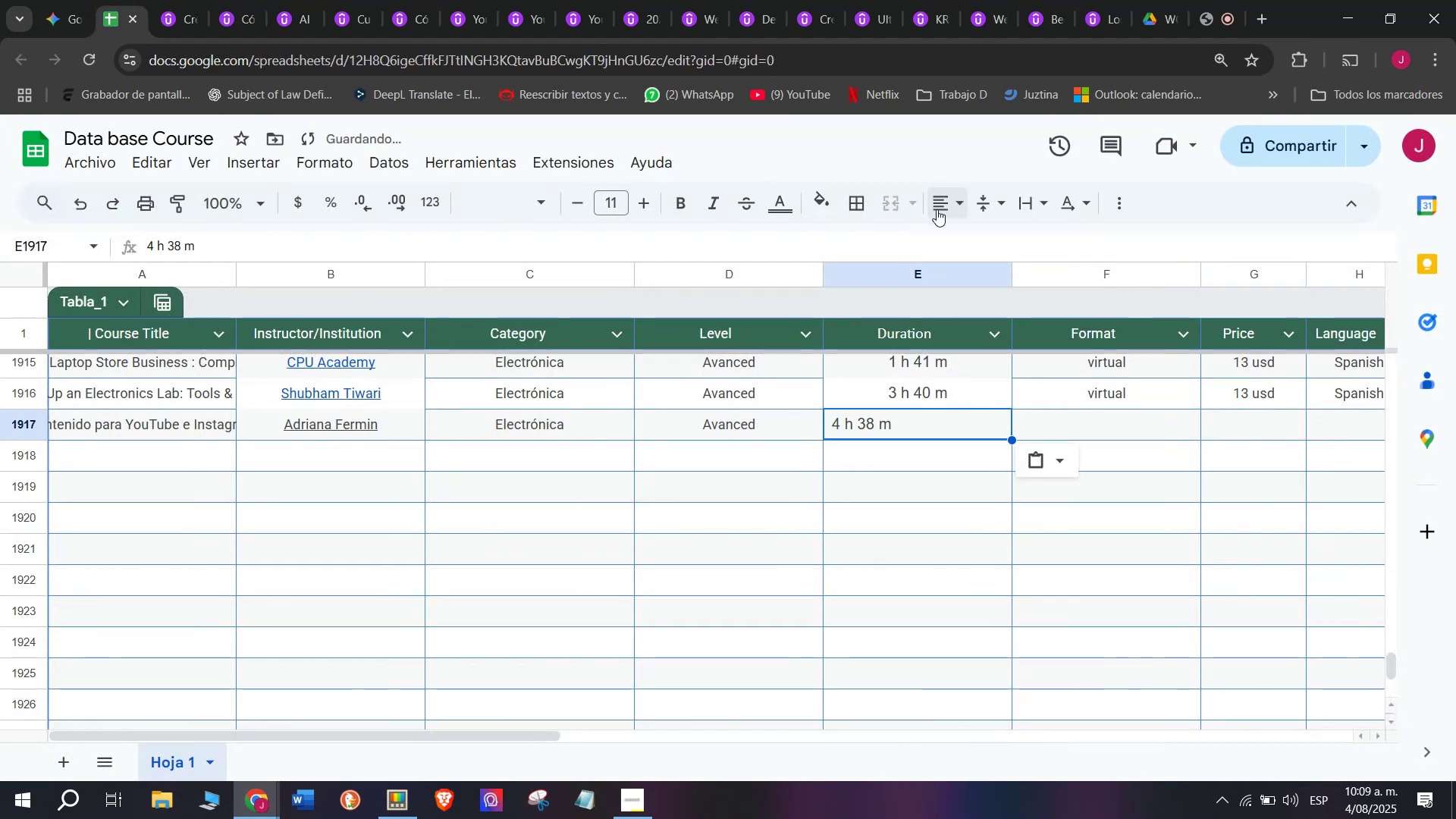 
double_click([977, 241])
 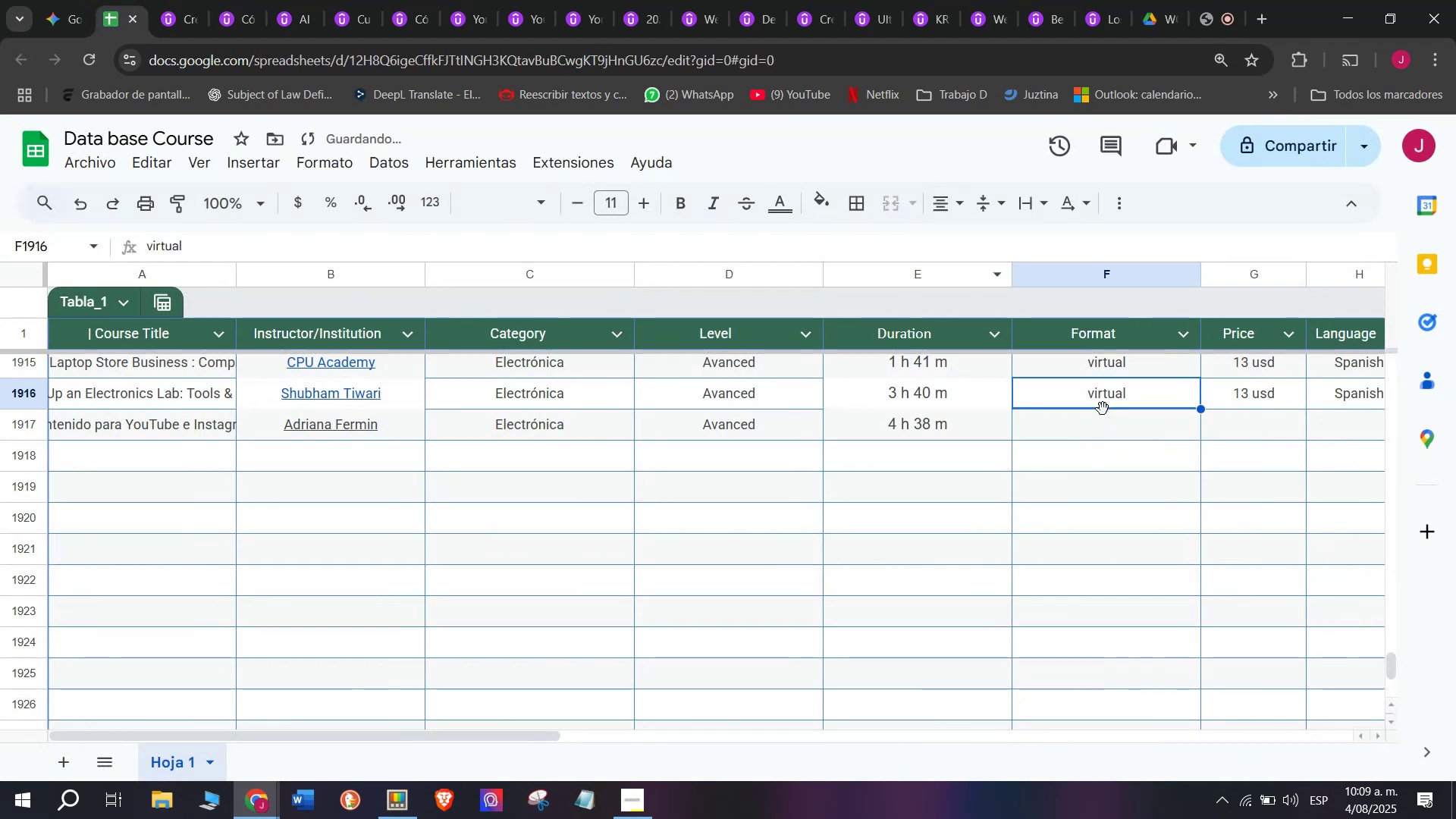 
key(Control+ControlLeft)
 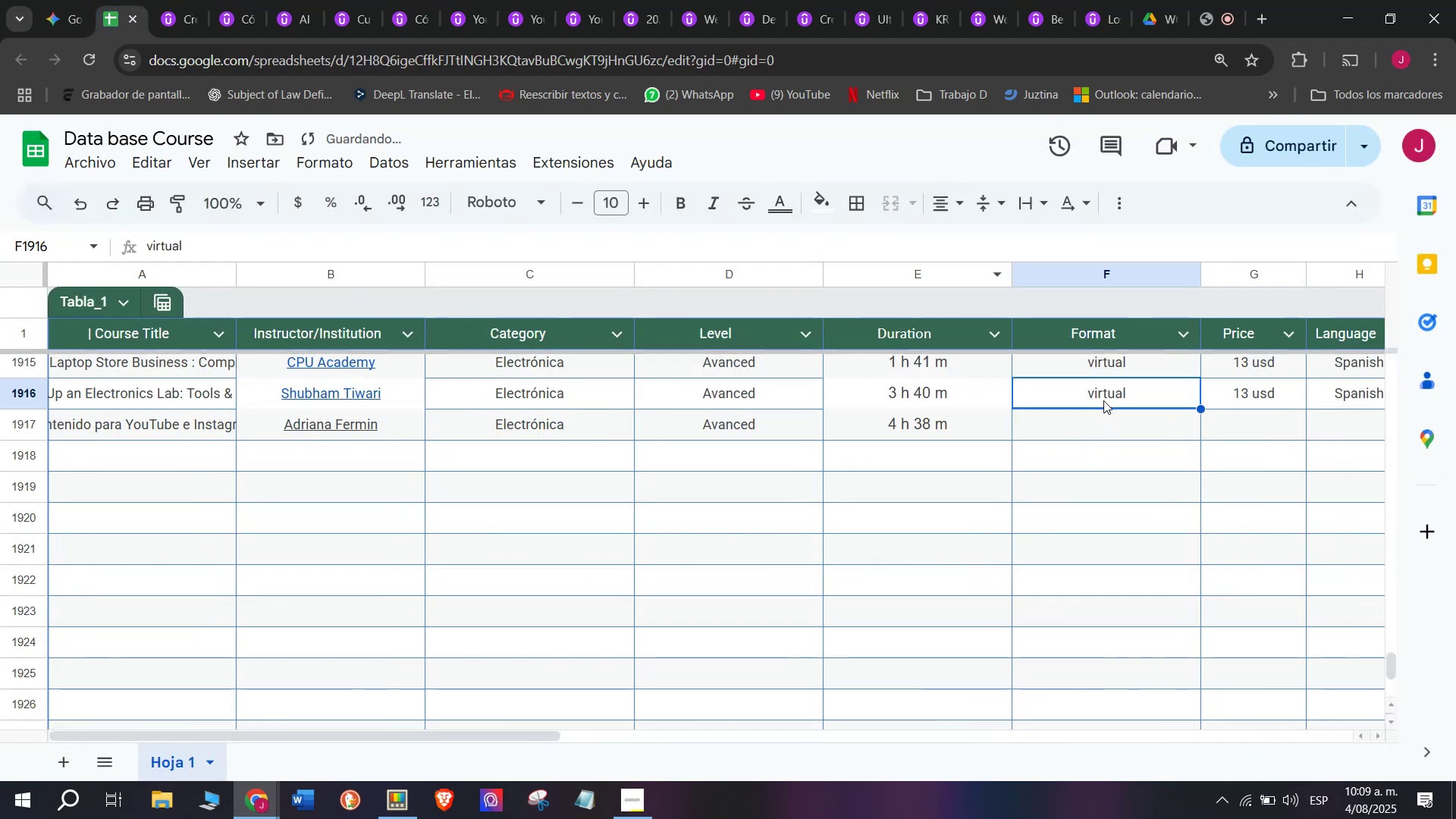 
key(Break)
 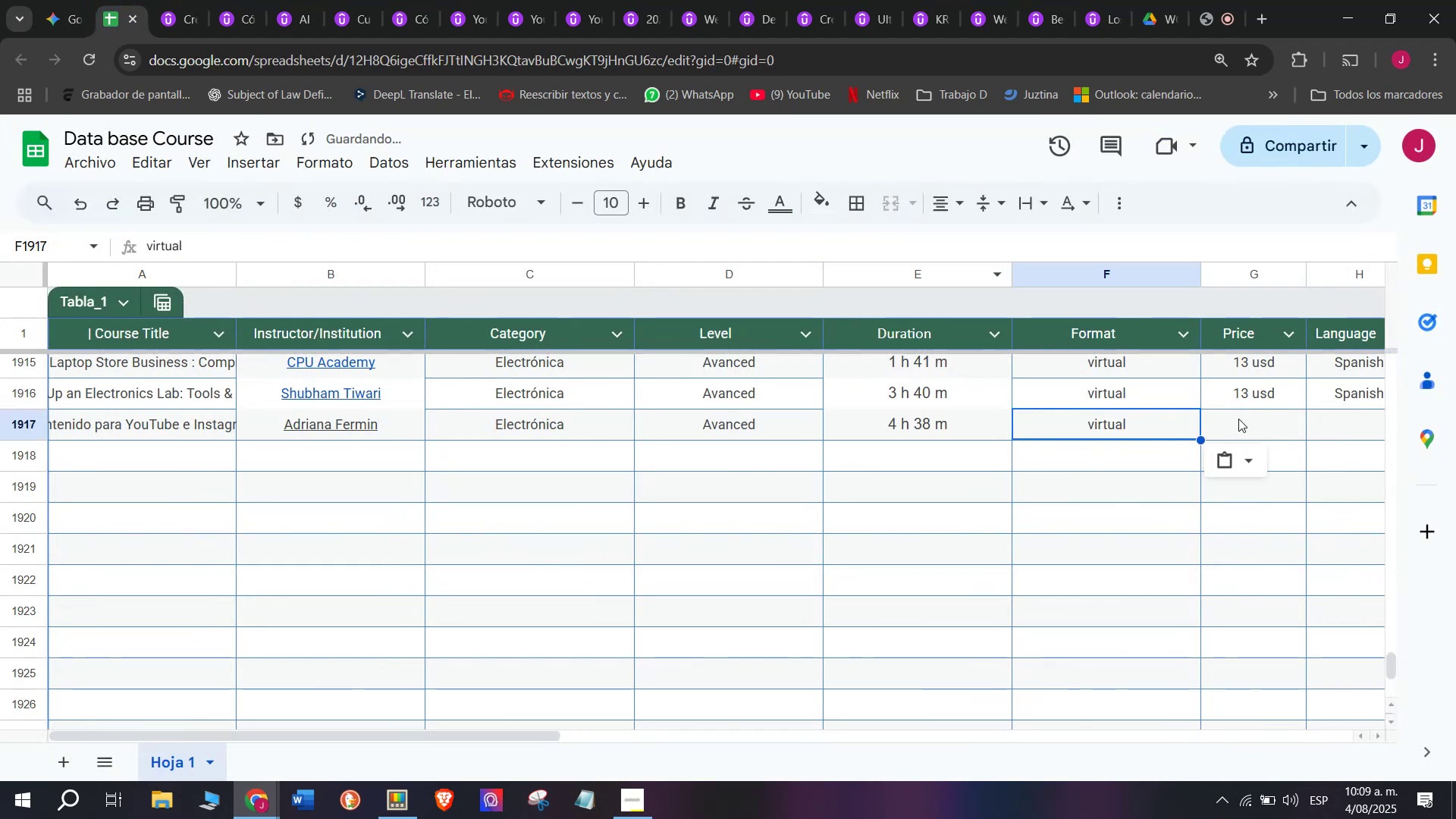 
key(Control+C)
 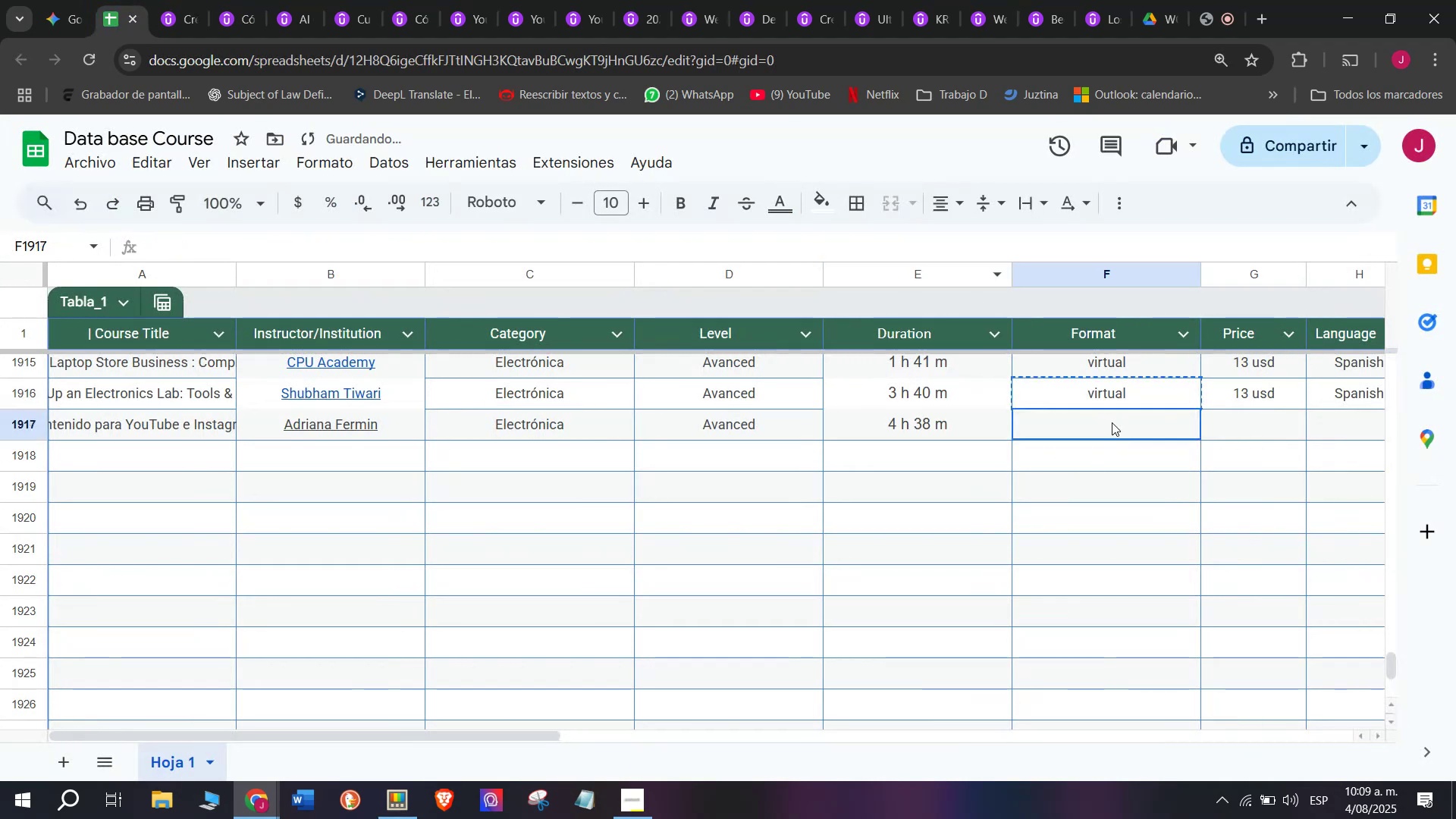 
left_click([1112, 422])
 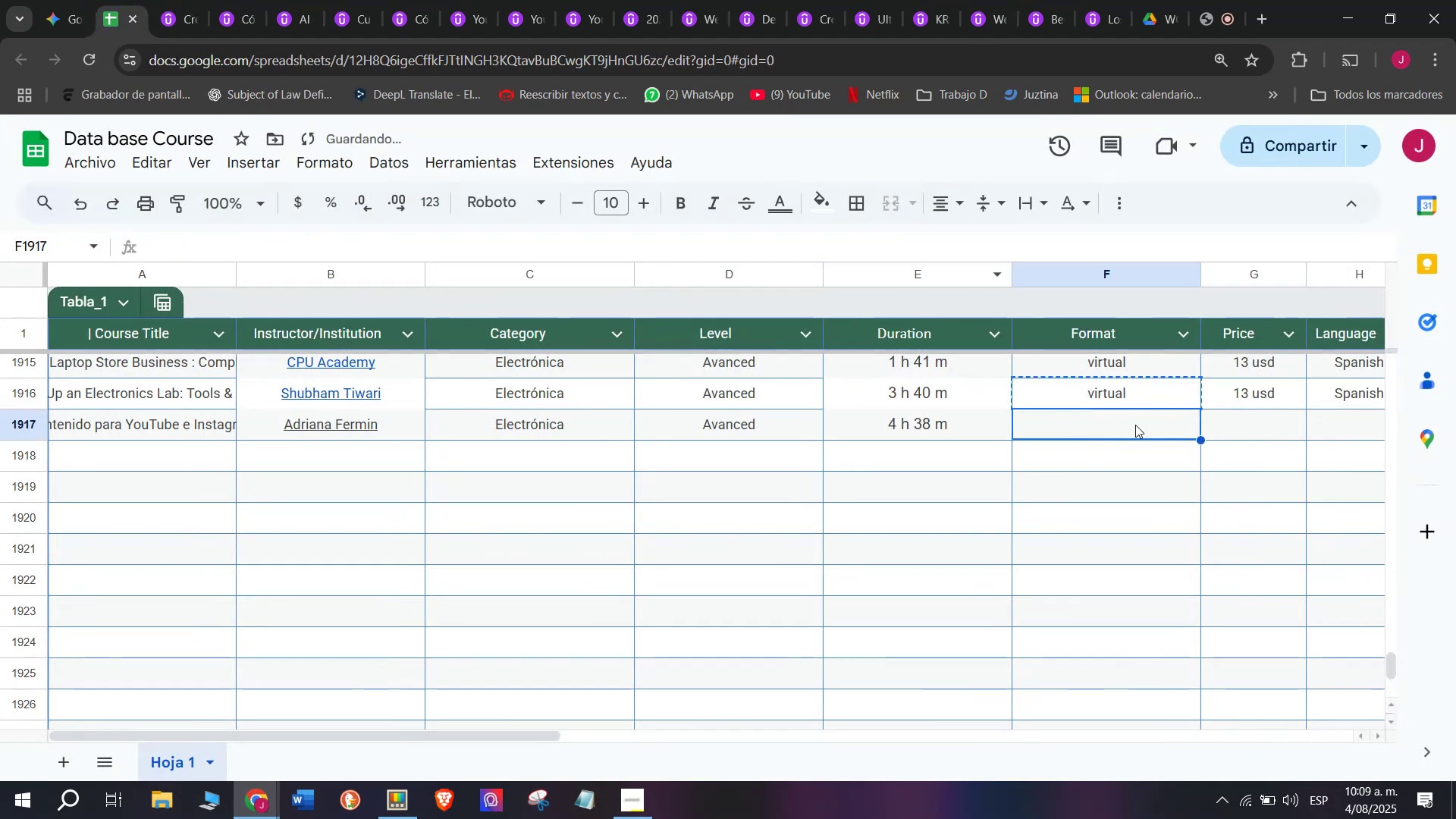 
key(Control+ControlLeft)
 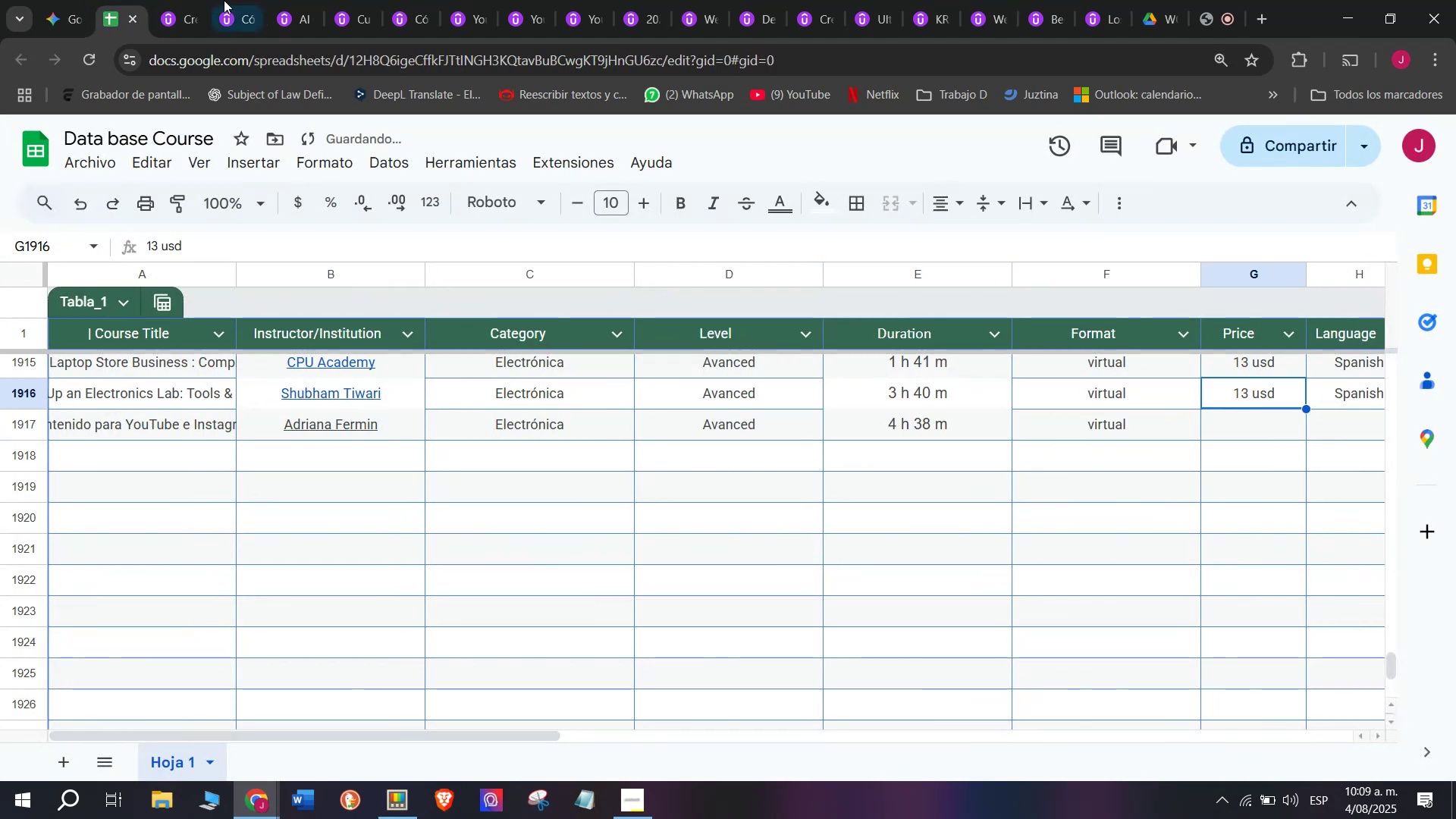 
key(Z)
 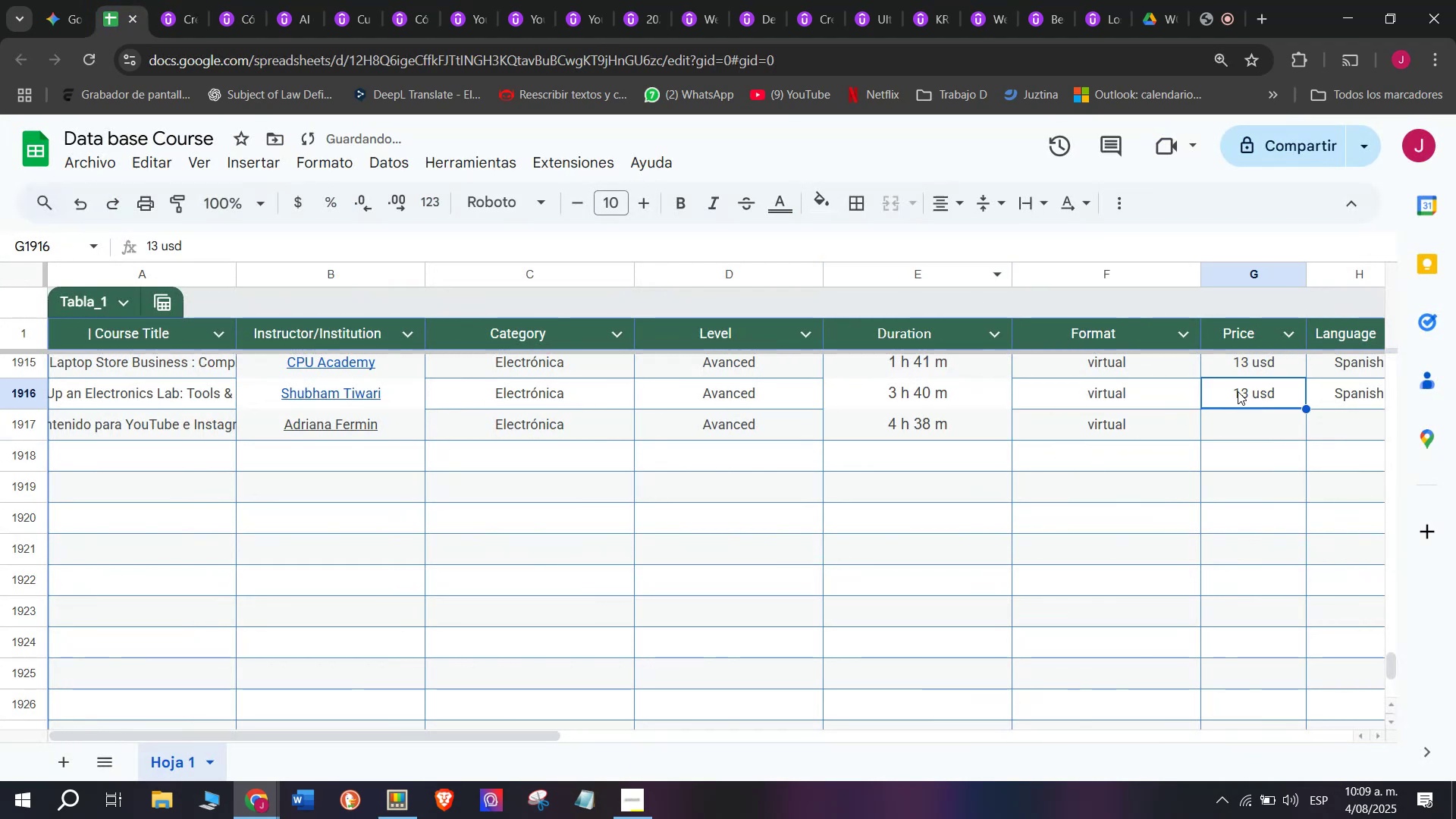 
key(Control+V)
 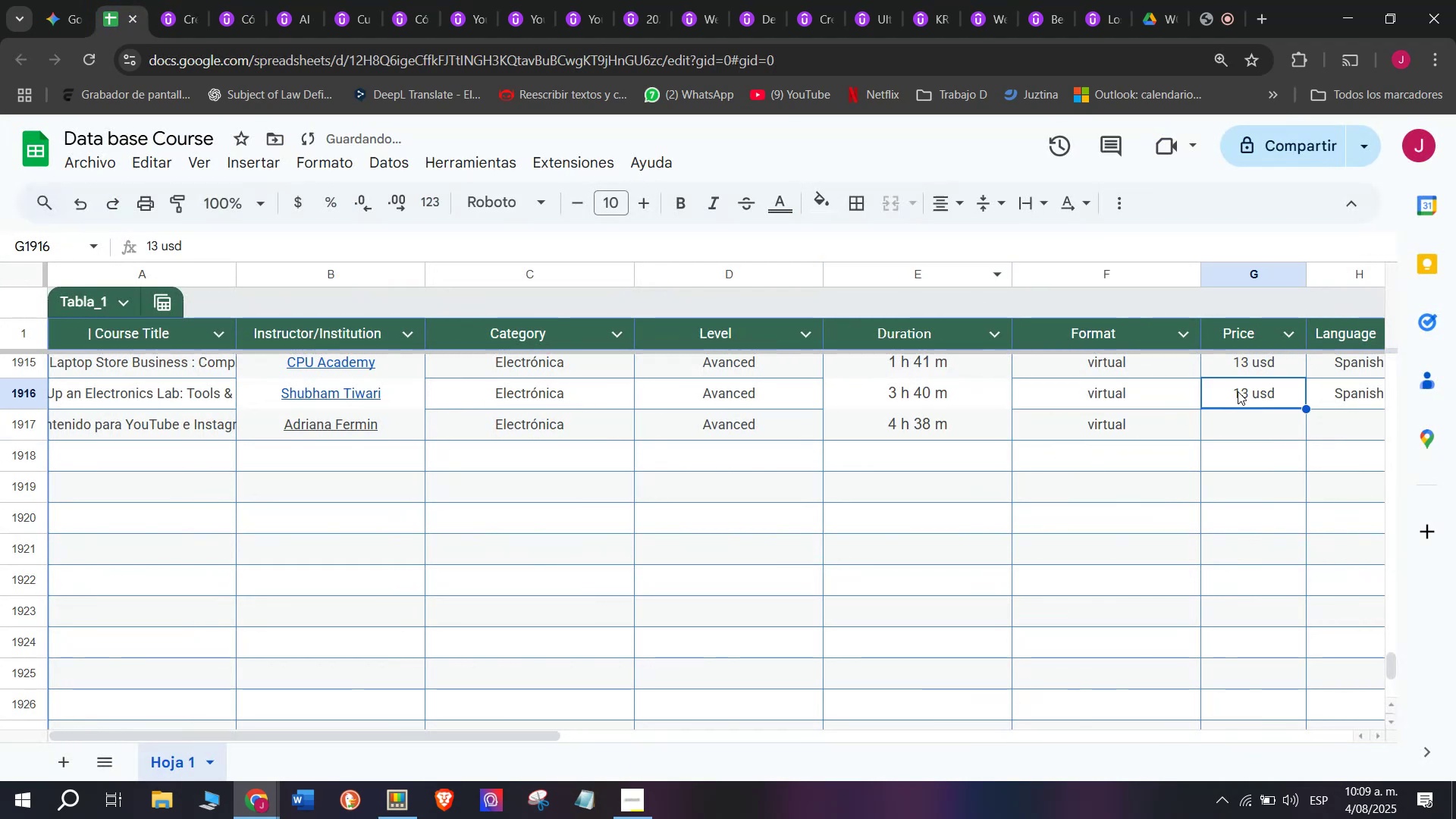 
left_click([197, 0])
 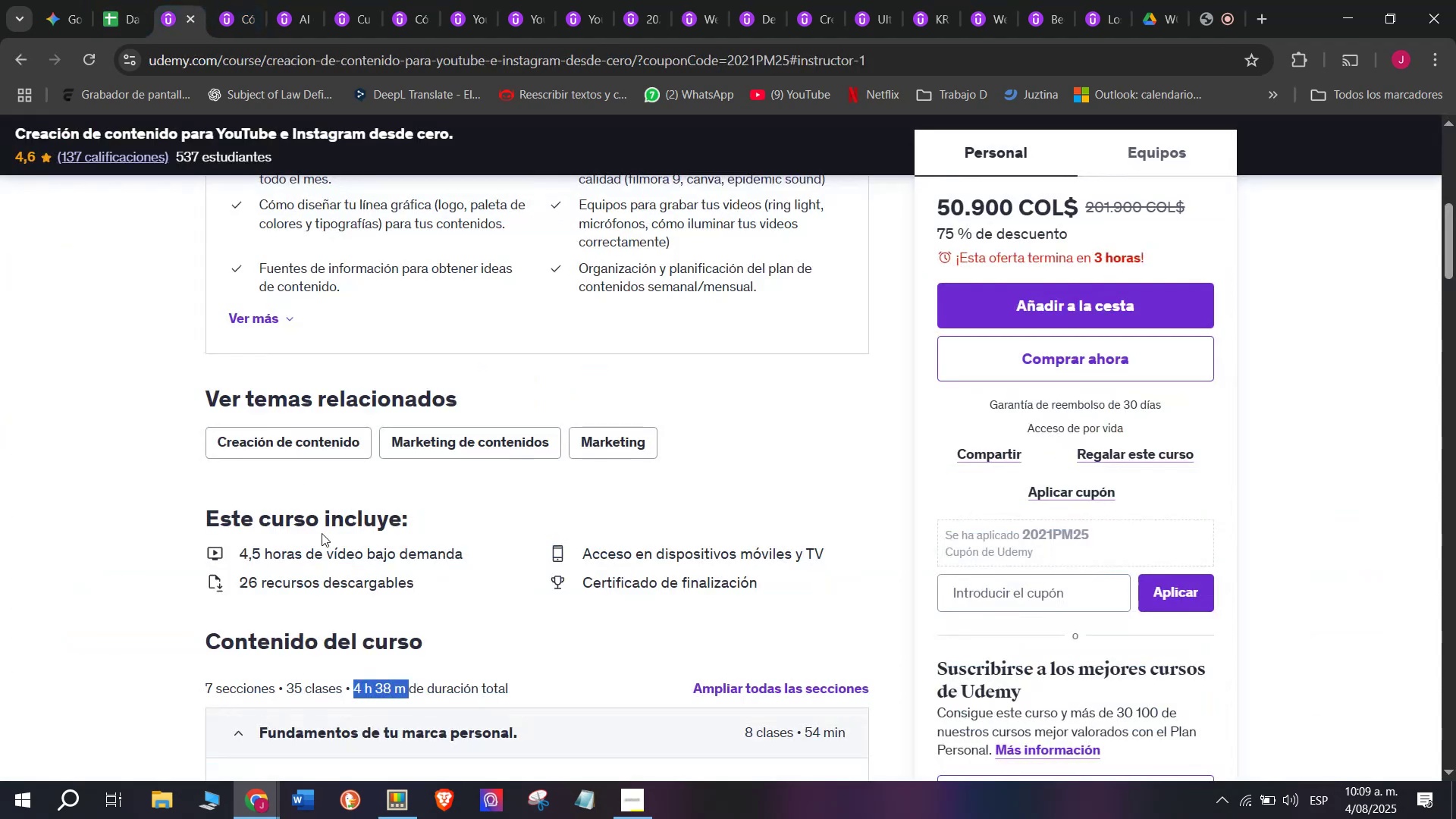 
scroll: coordinate [322, 532], scroll_direction: up, amount: 3.0
 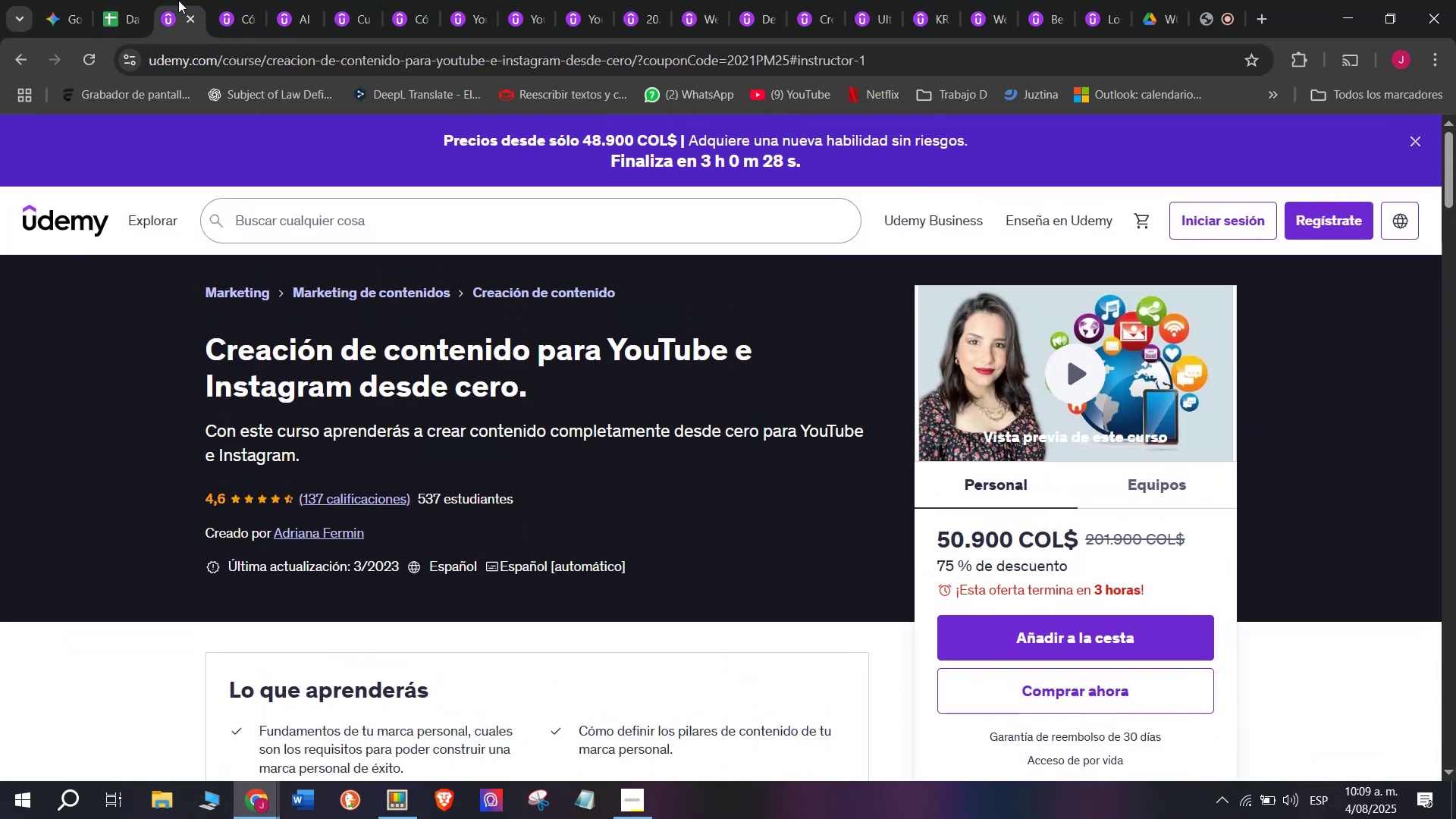 
left_click([130, 0])
 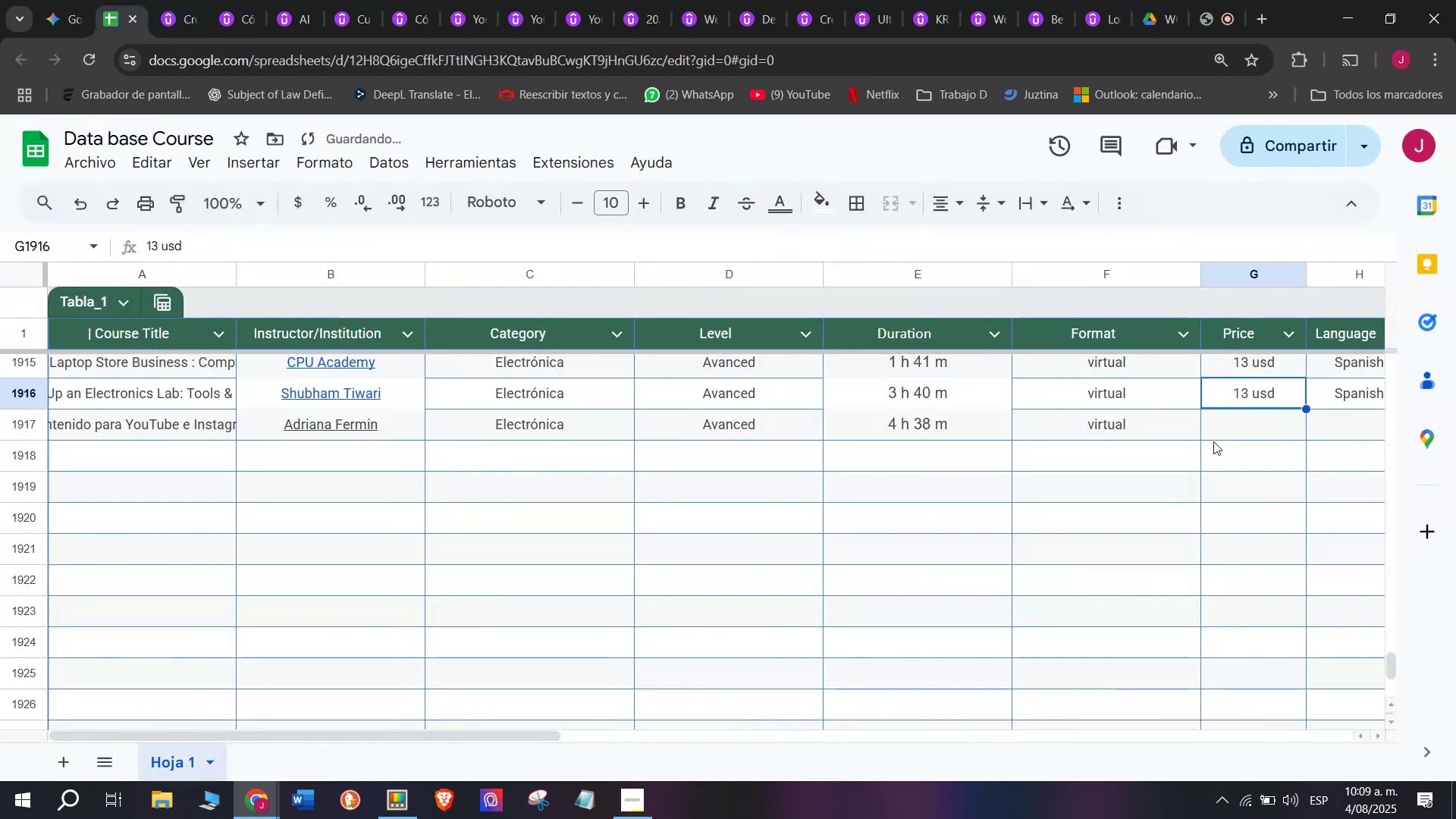 
key(Control+ControlLeft)
 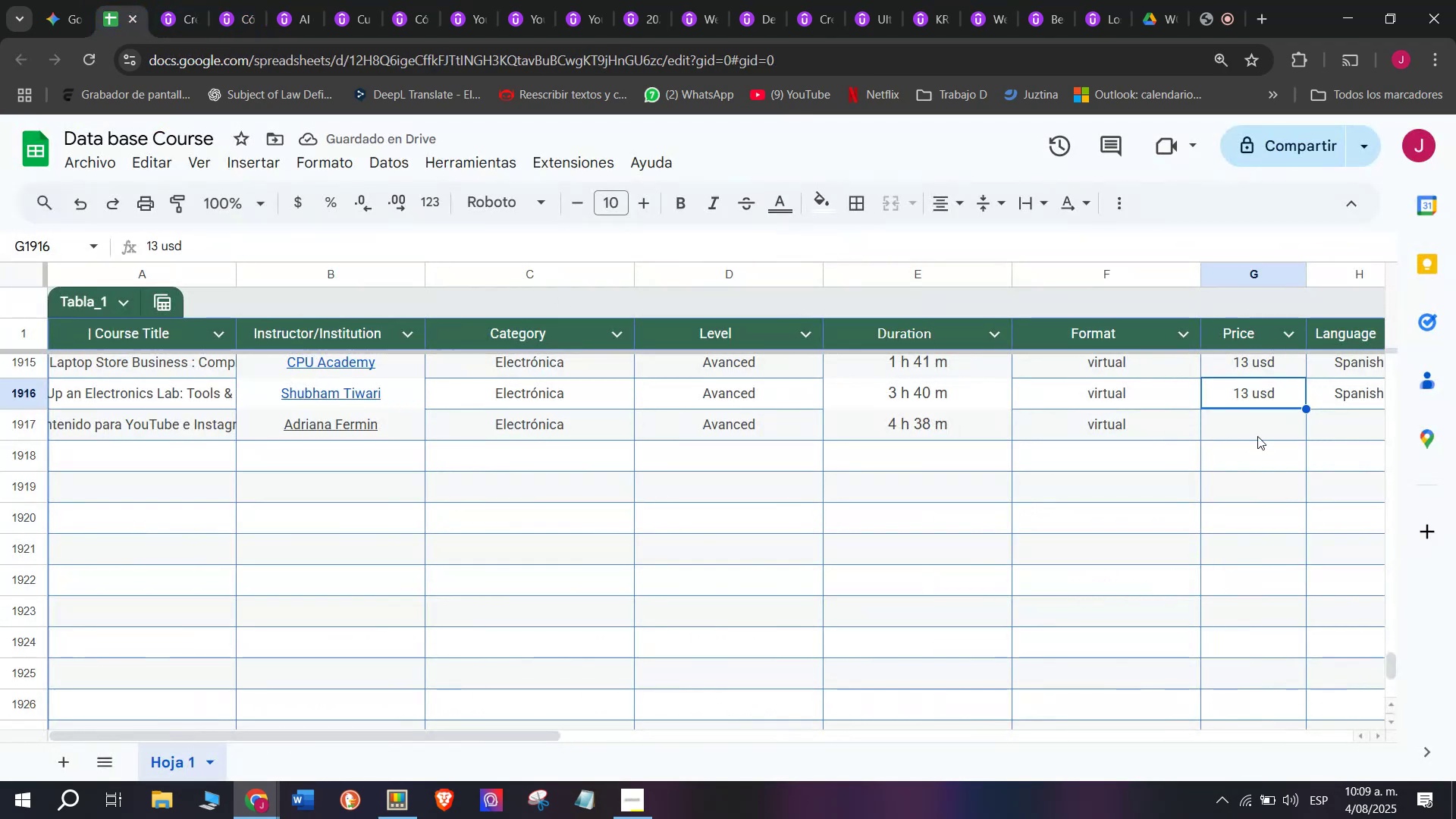 
key(Break)
 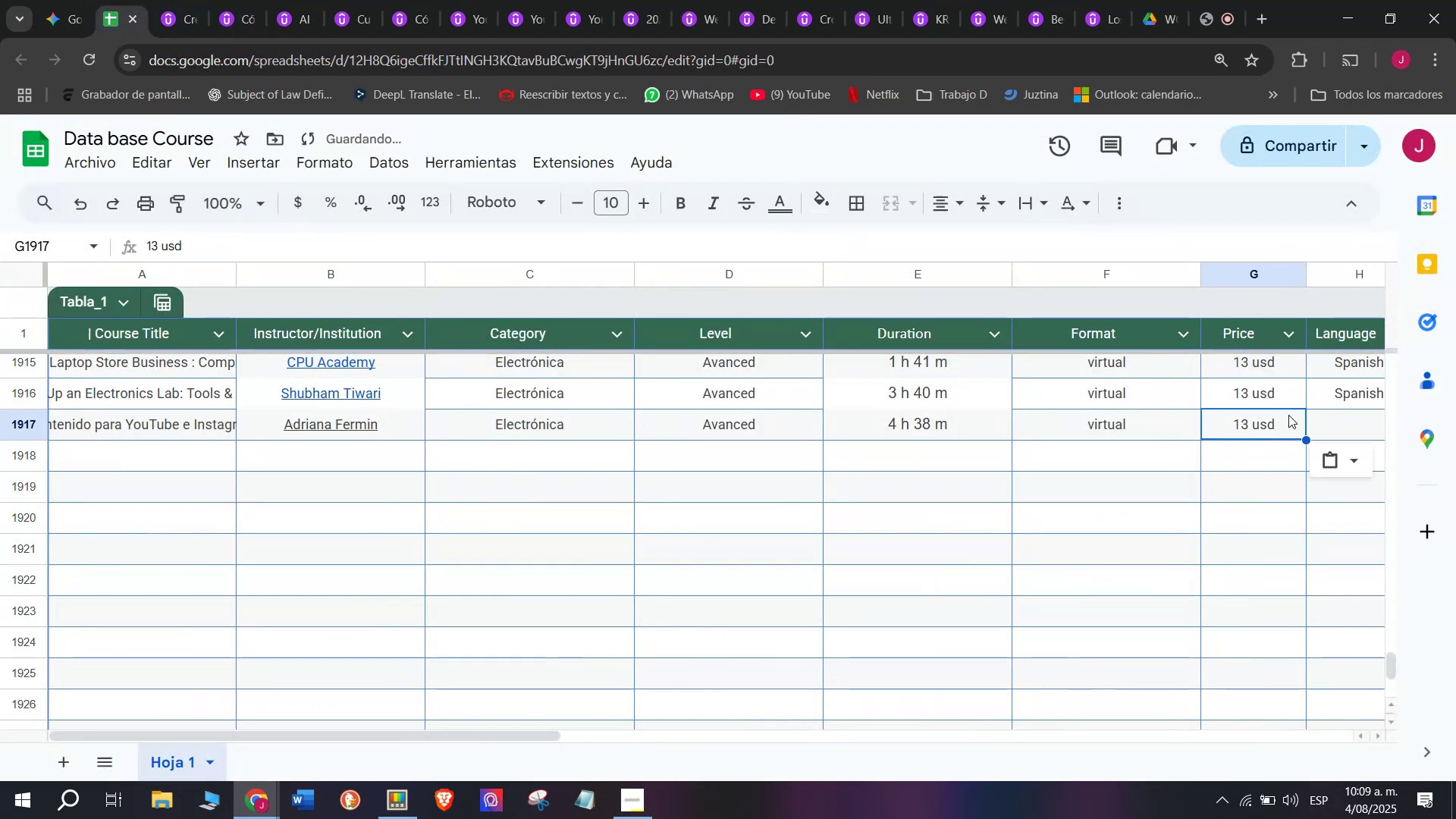 
key(Control+C)
 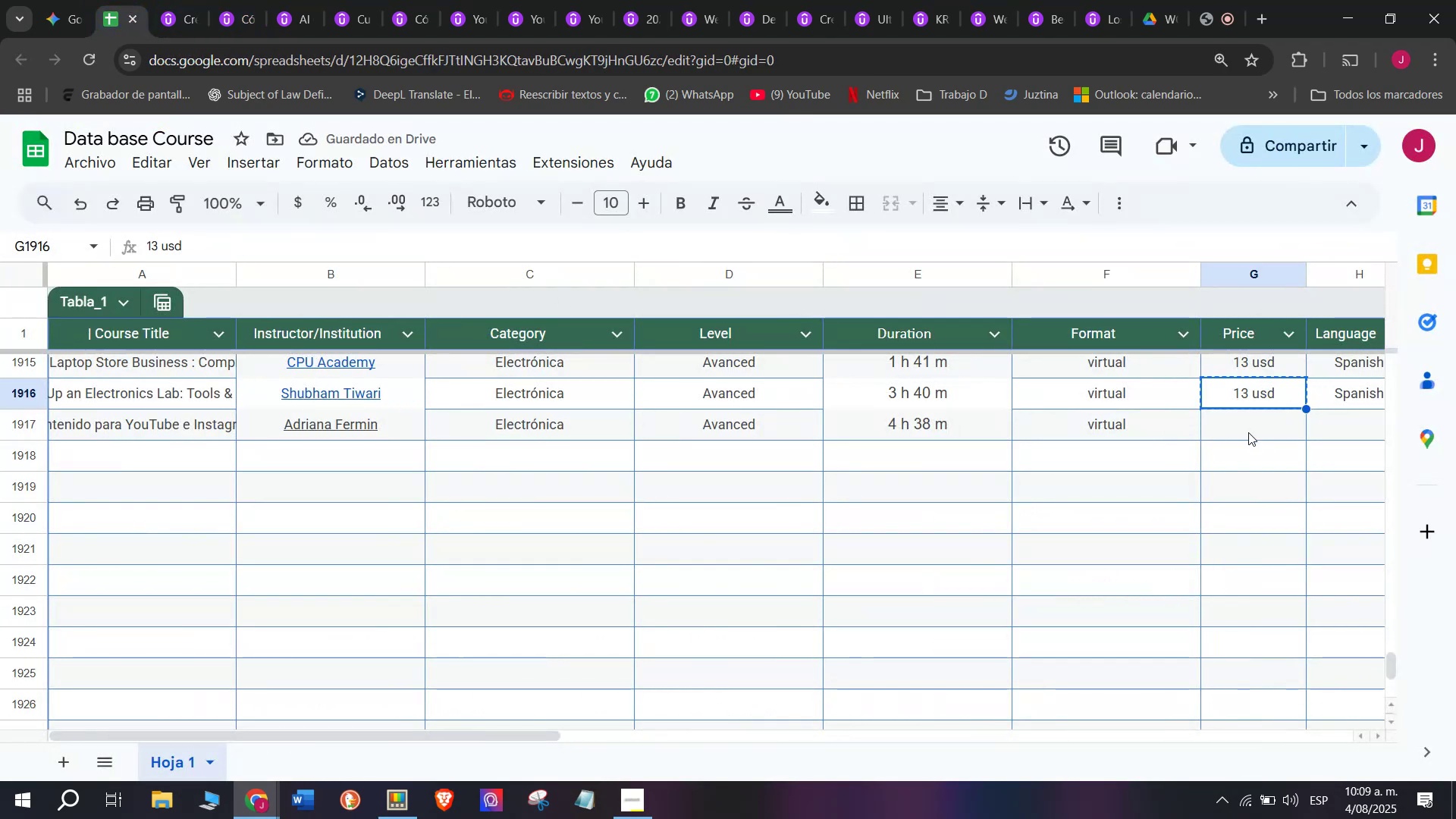 
left_click([1248, 432])
 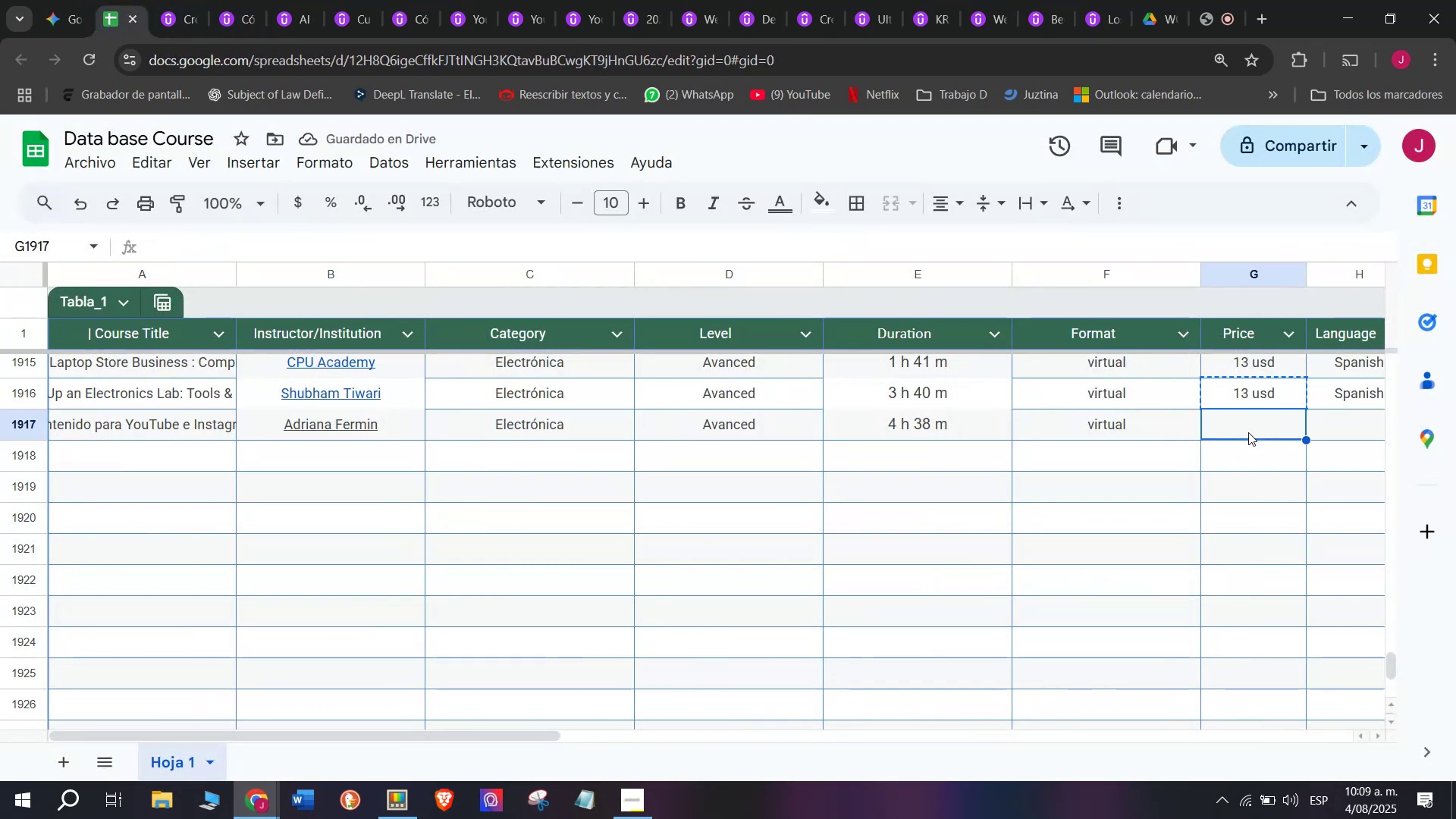 
key(Control+ControlLeft)
 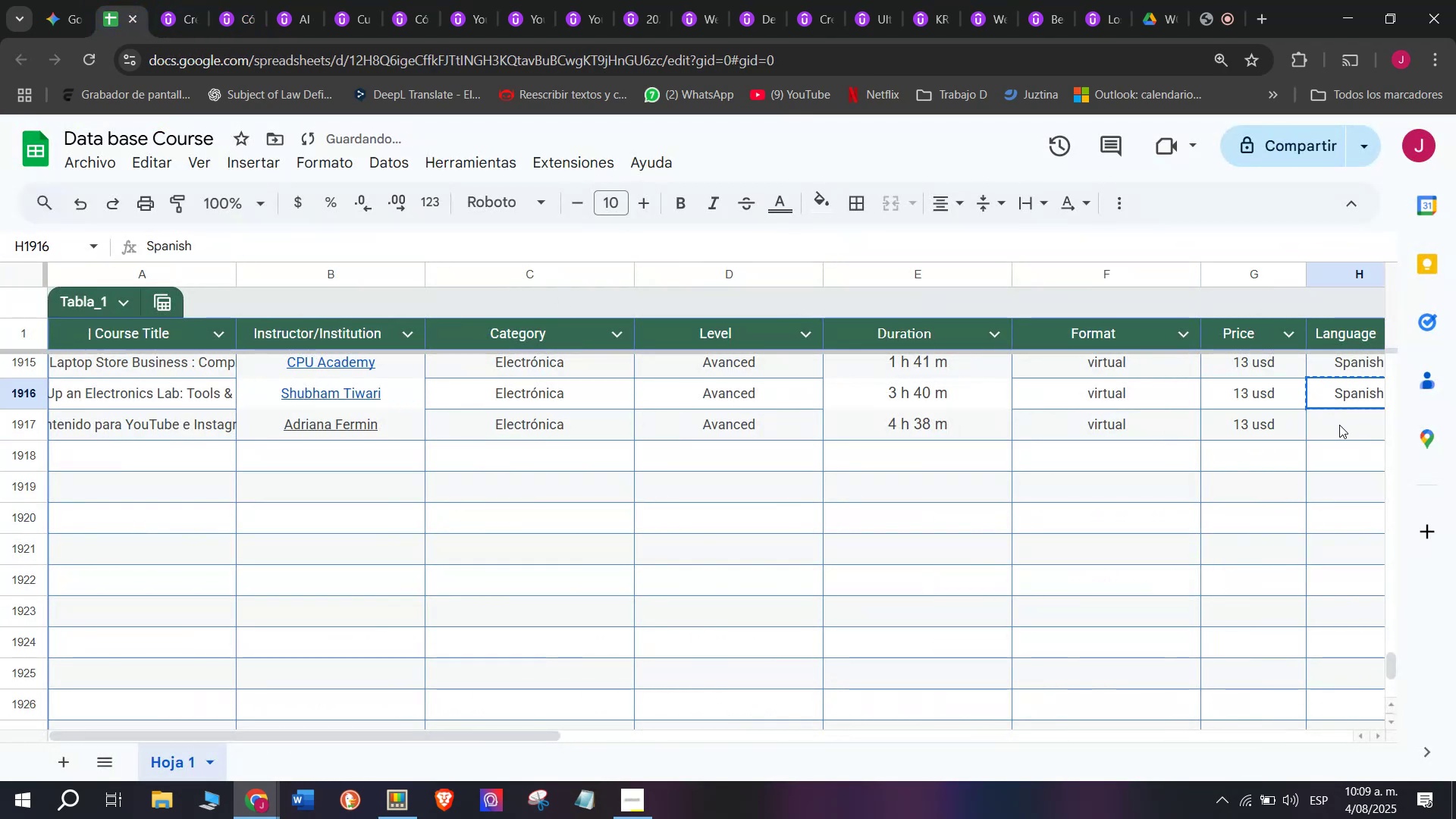 
key(Z)
 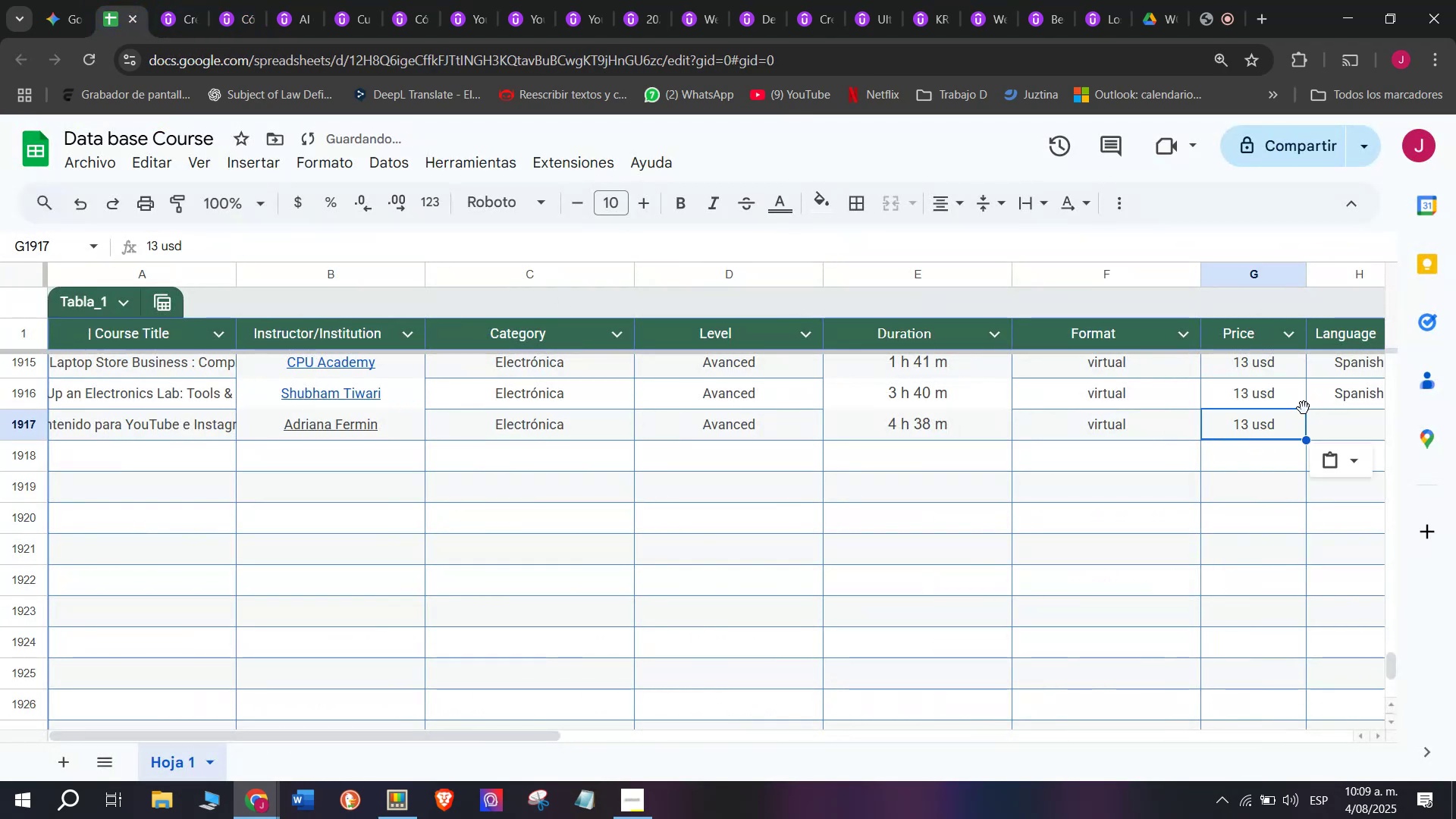 
key(Control+V)
 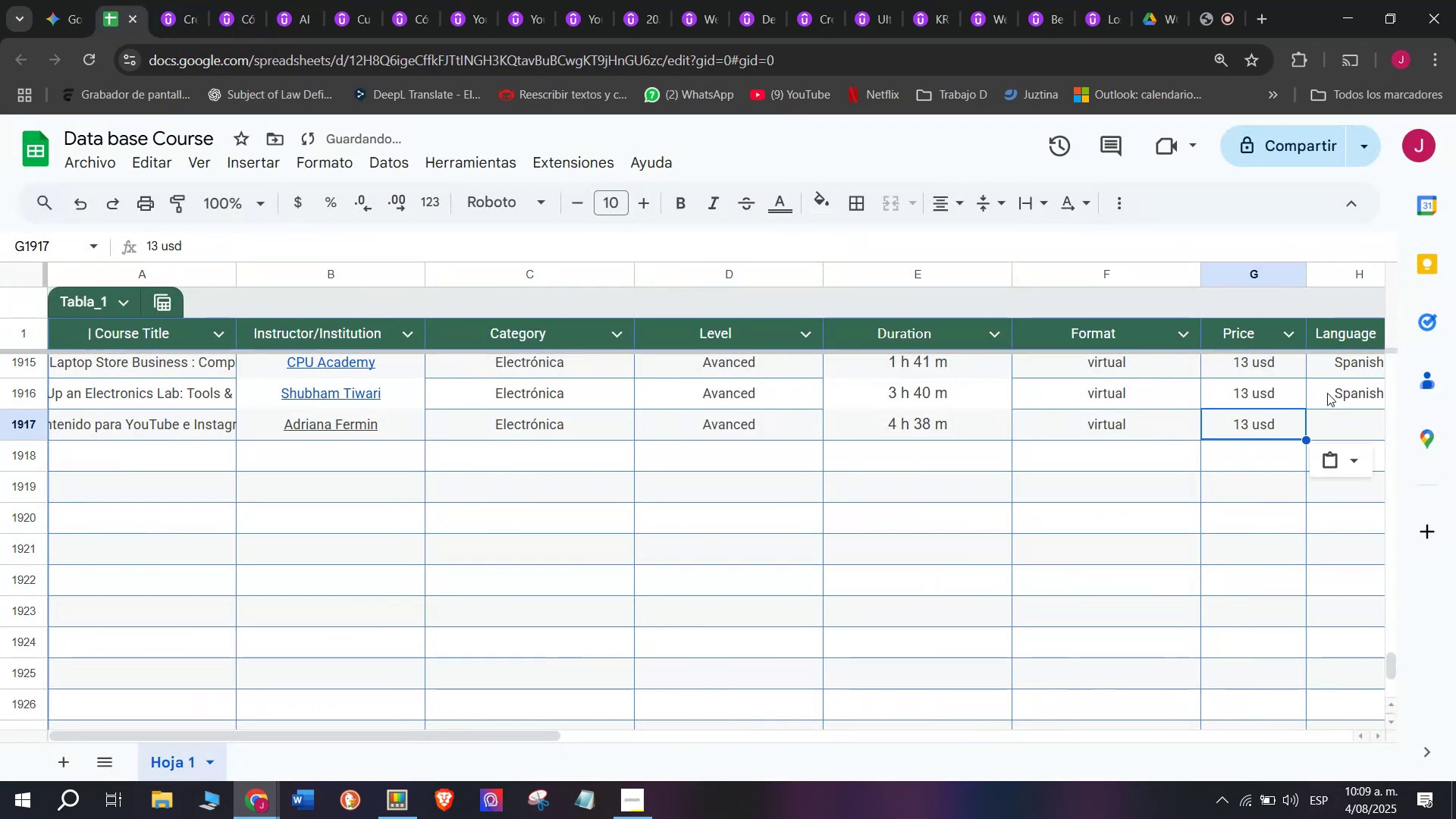 
double_click([1329, 390])
 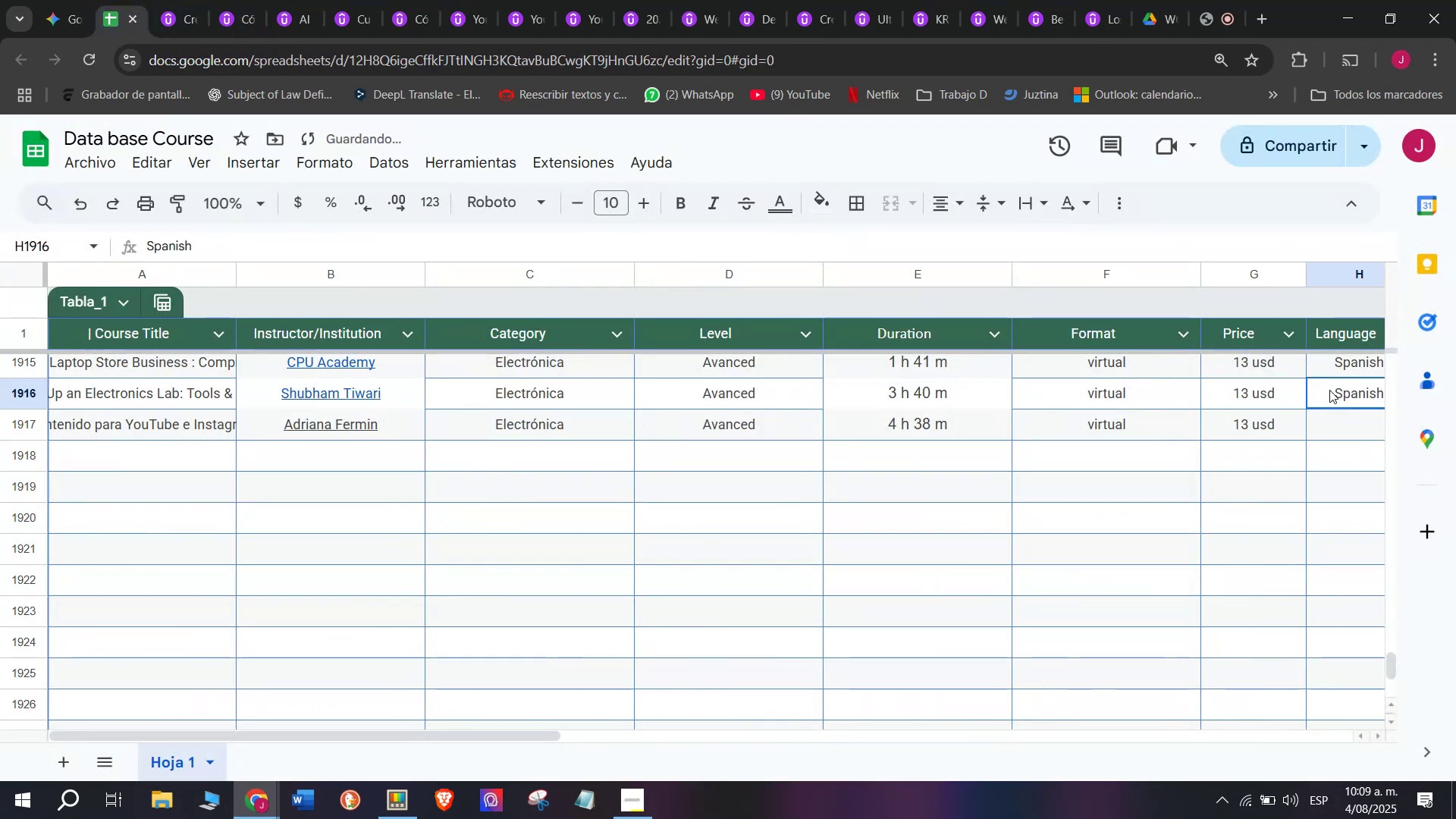 
key(Control+ControlLeft)
 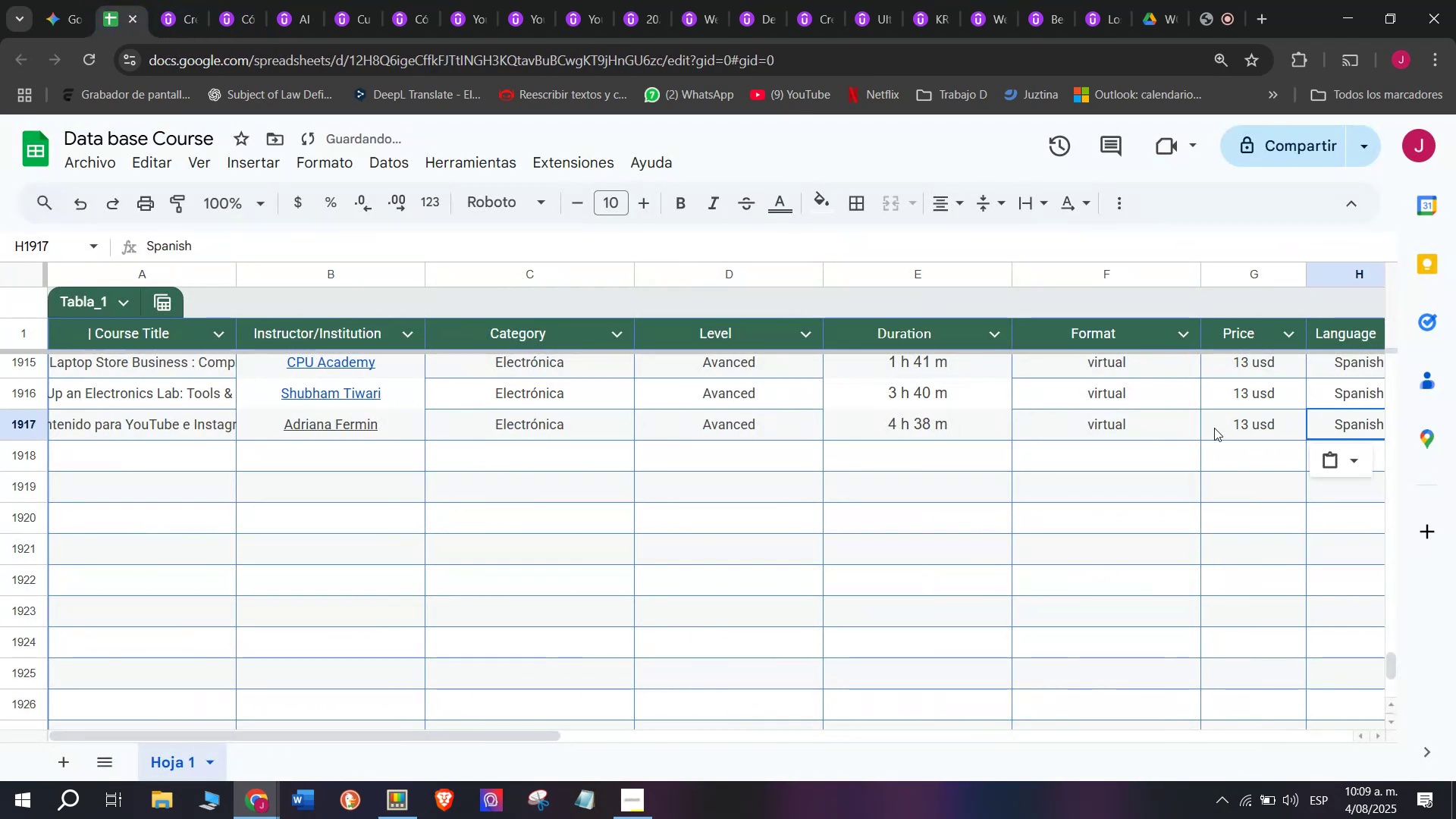 
key(Break)
 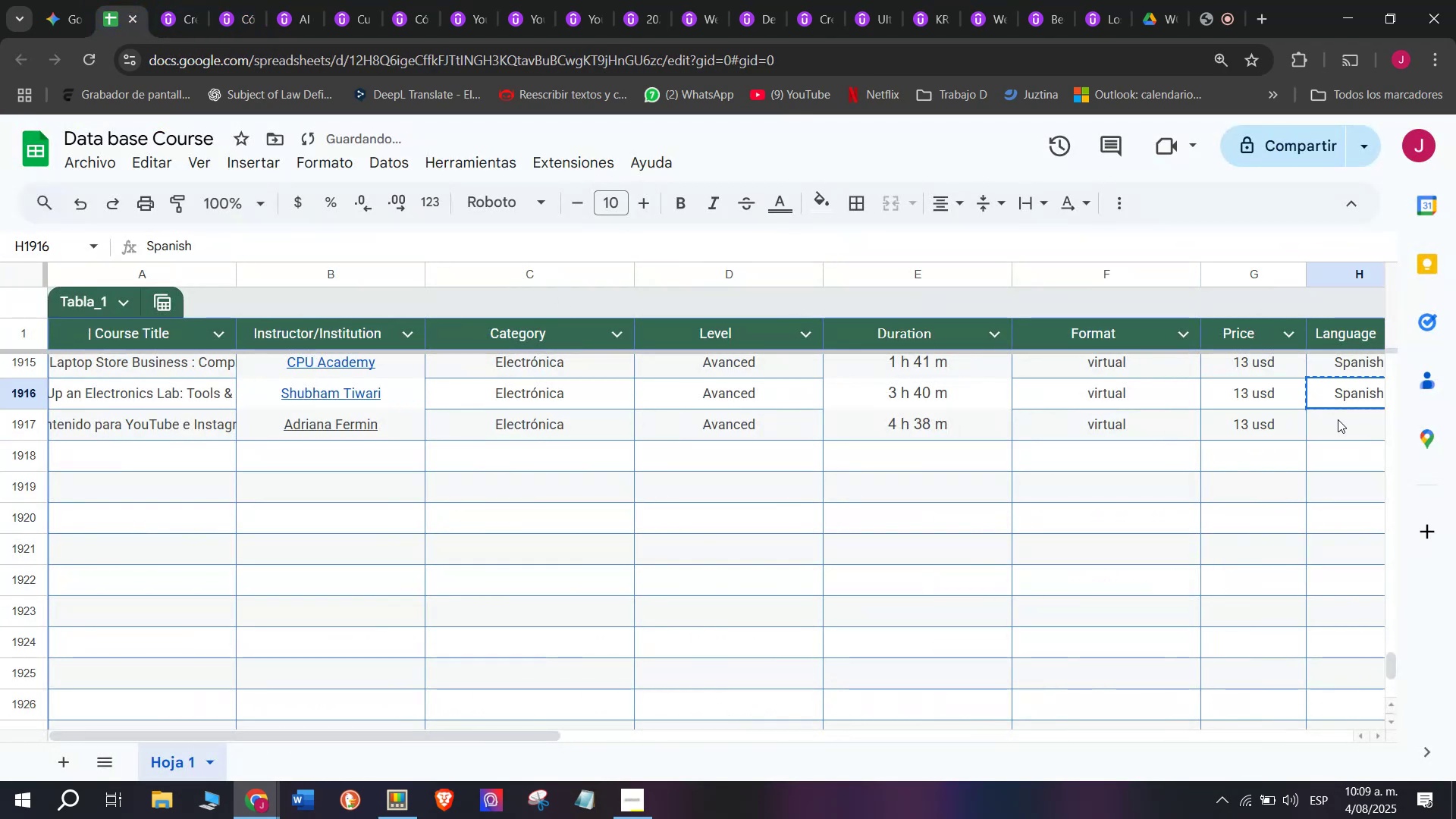 
key(Control+C)
 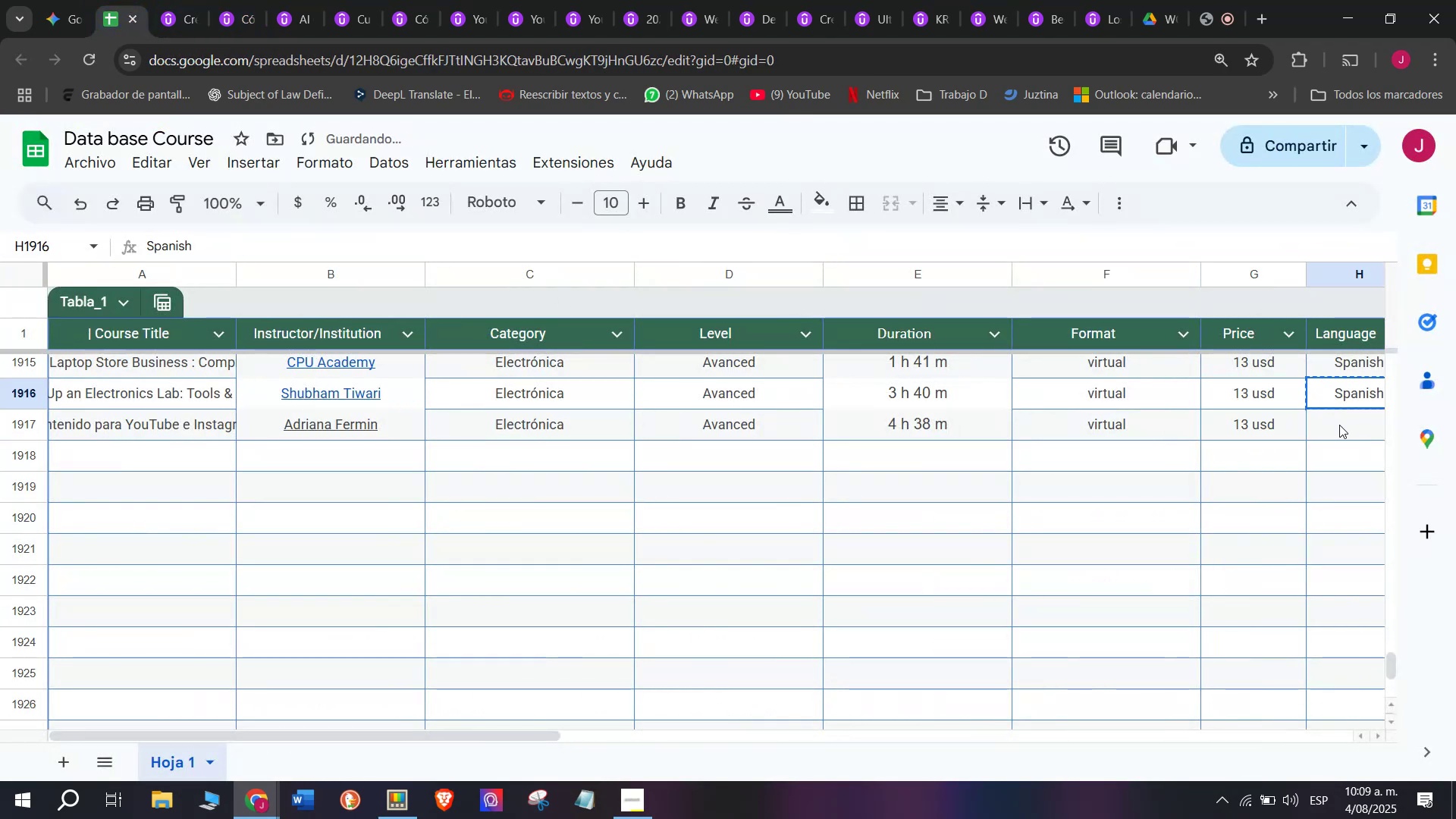 
key(Z)
 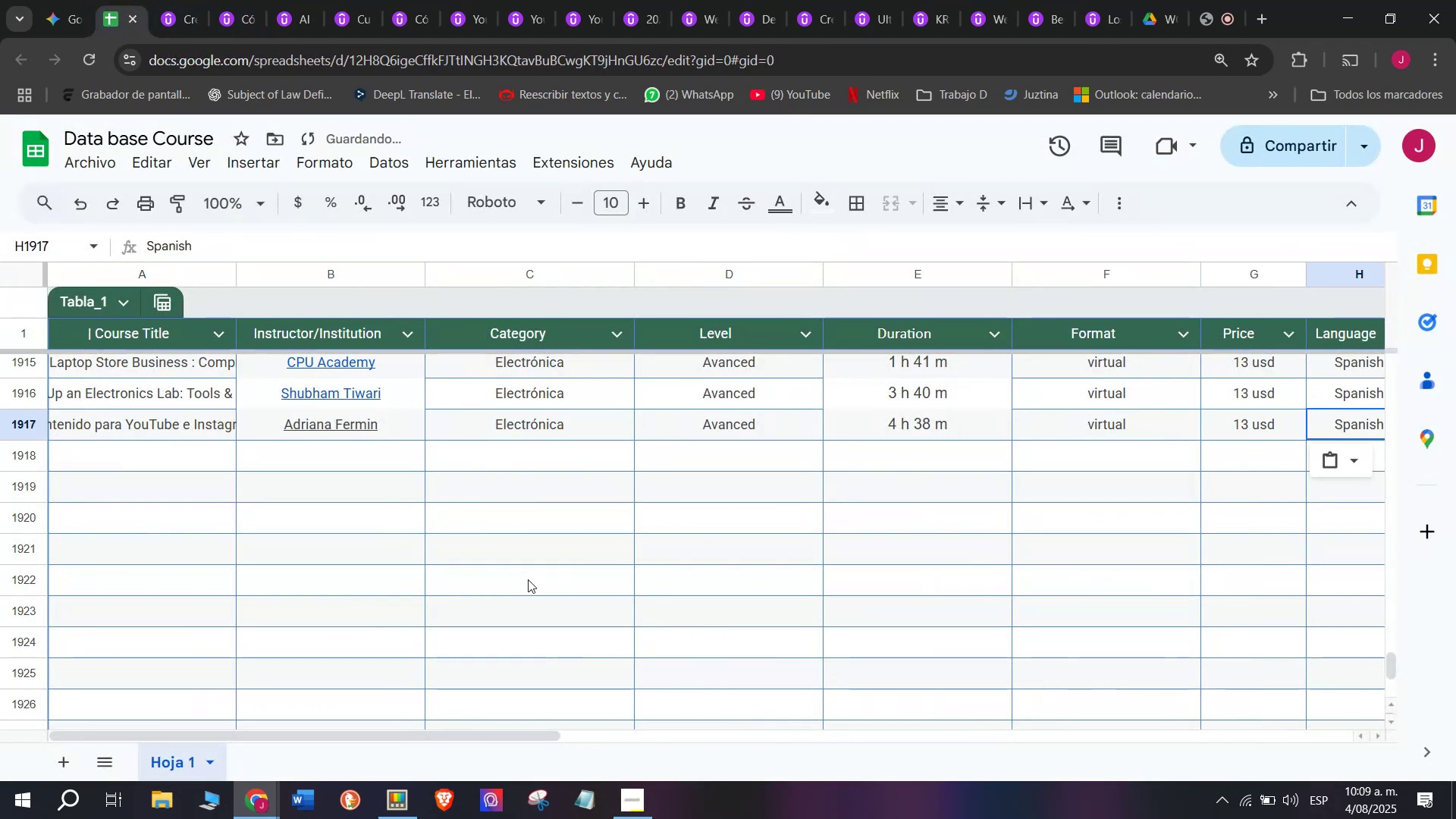 
key(Control+ControlLeft)
 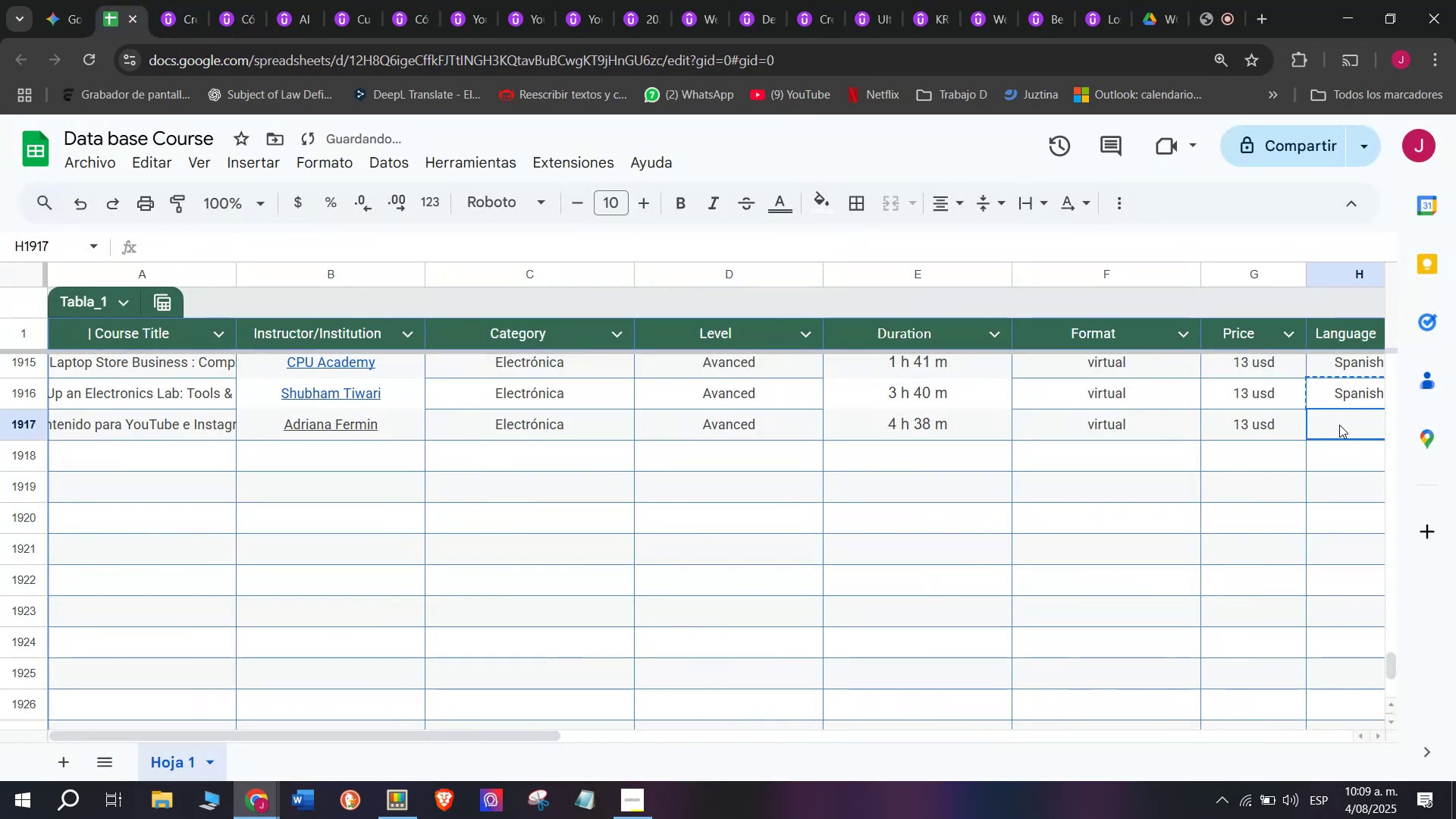 
key(Control+V)
 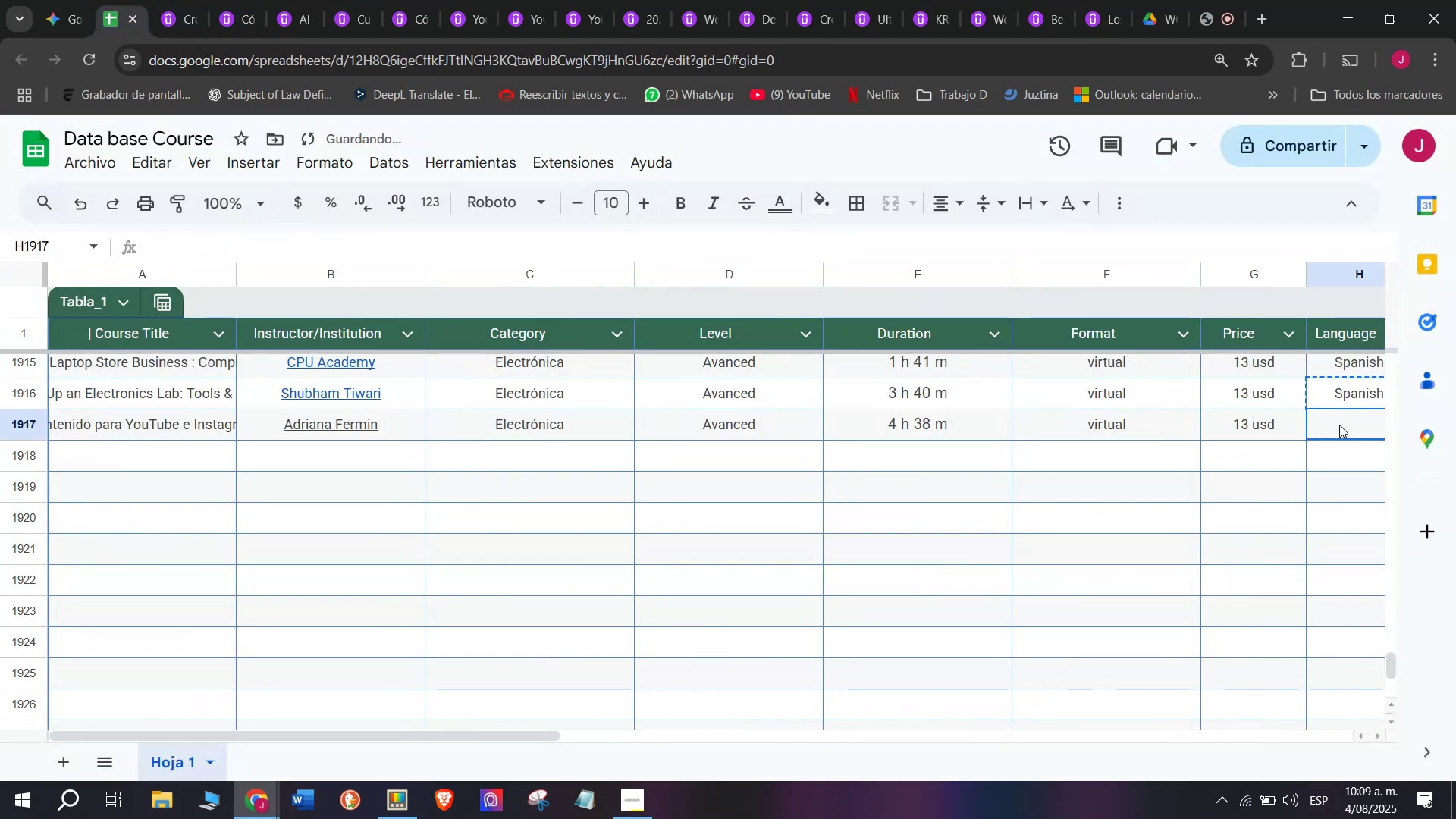 
triple_click([1339, 425])
 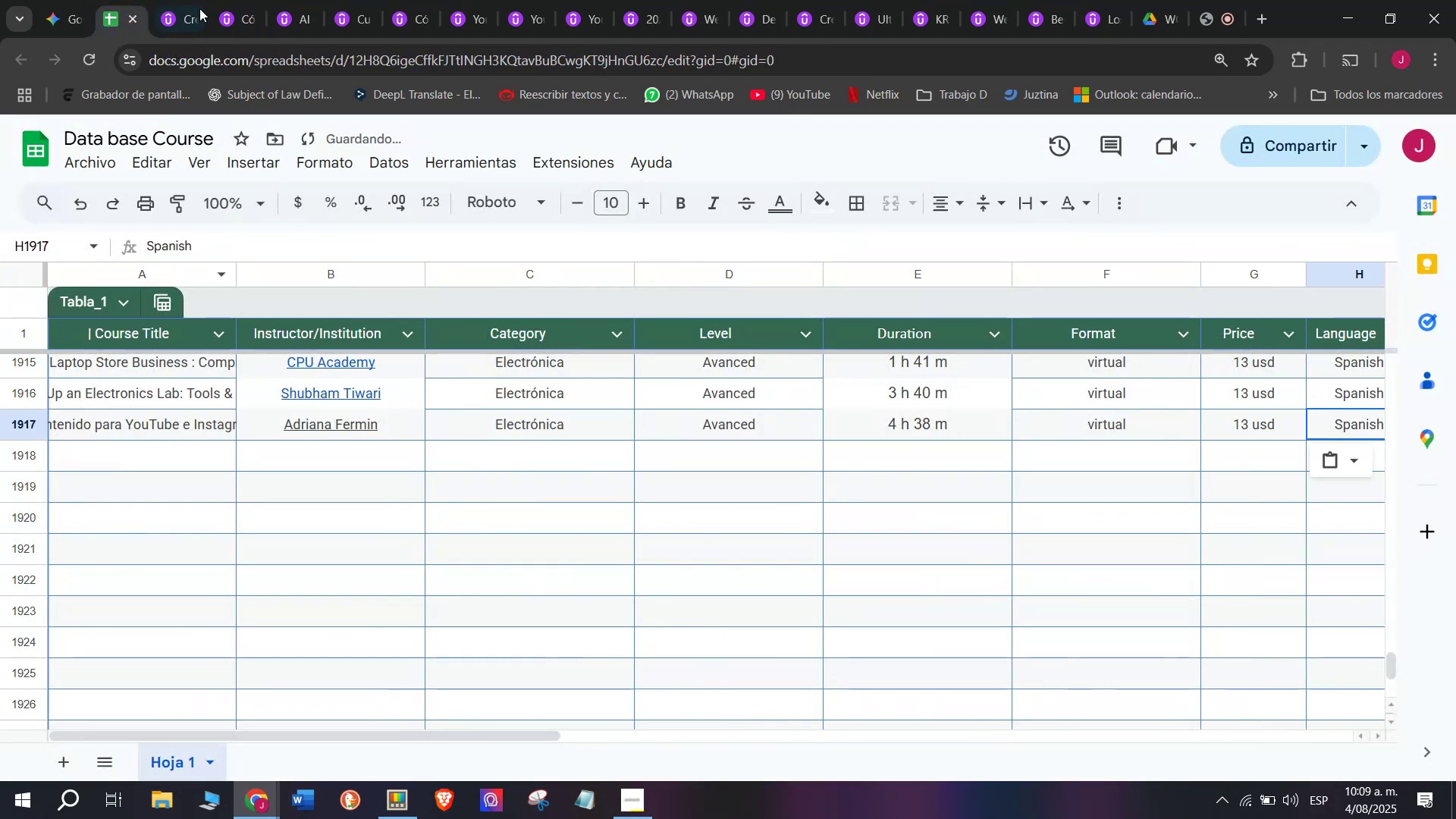 
left_click([176, 0])
 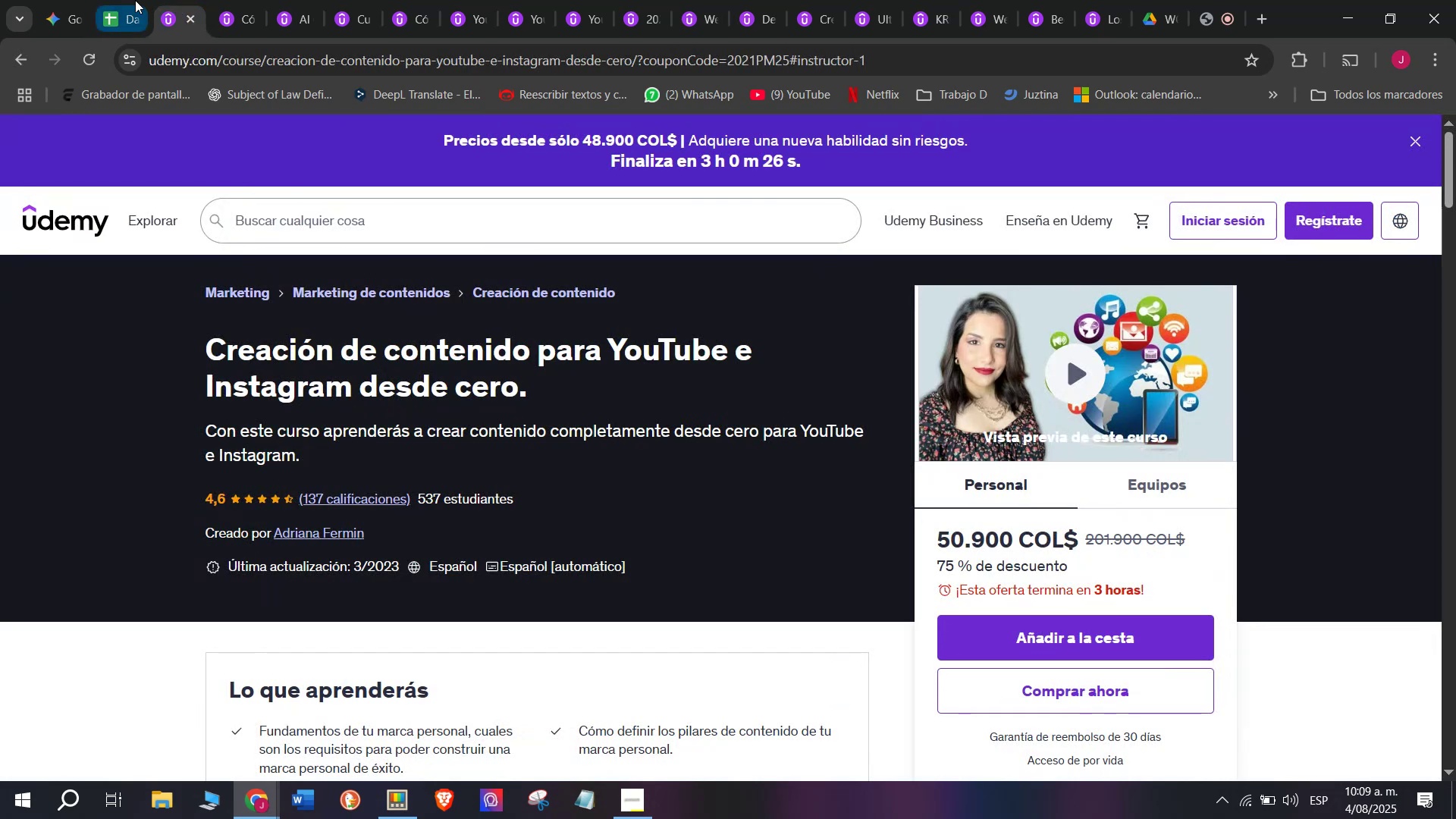 
left_click([127, 0])
 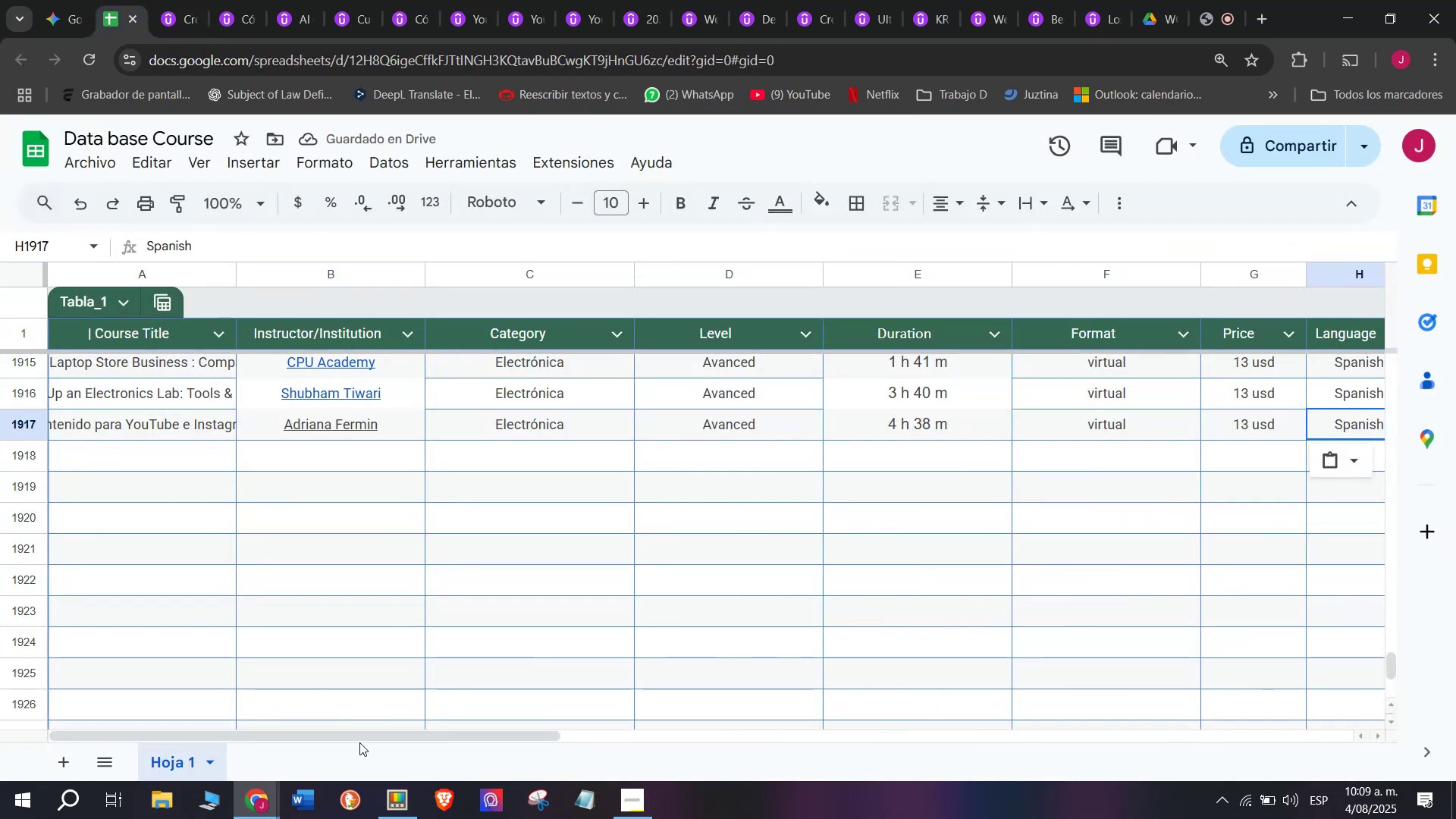 
left_click_drag(start_coordinate=[377, 736], to_coordinate=[579, 777])
 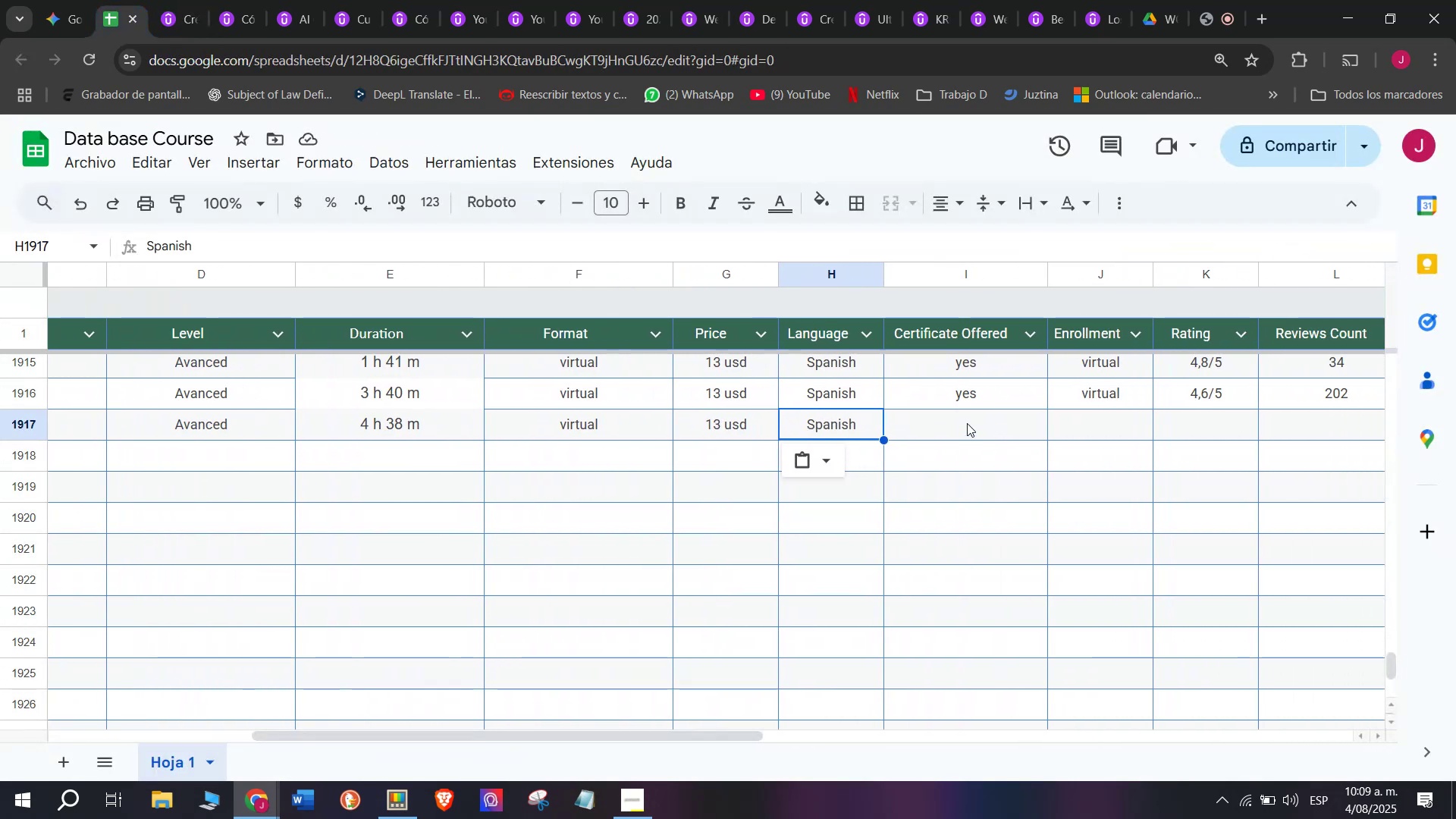 
left_click([975, 407])
 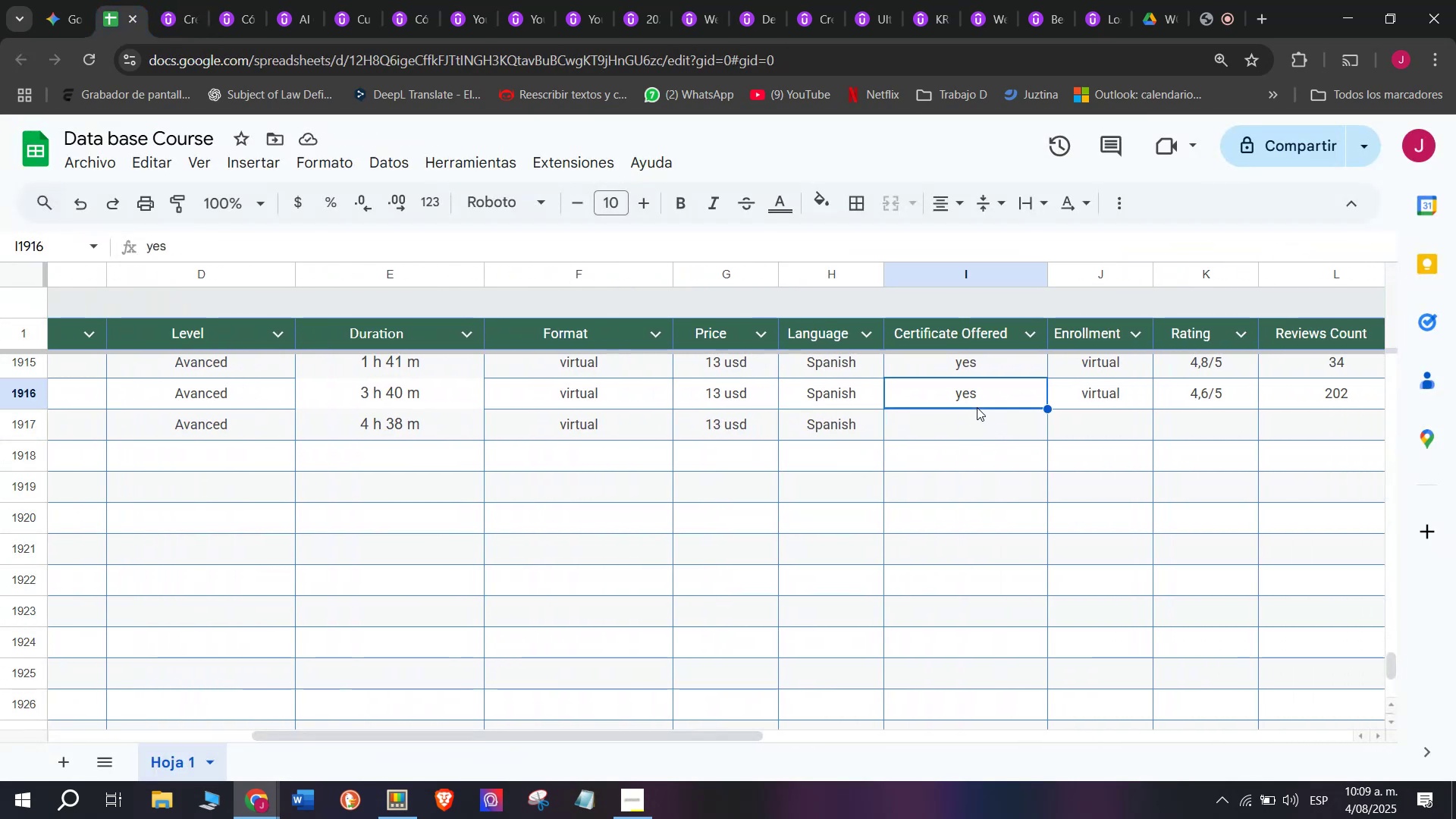 
key(Control+ControlLeft)
 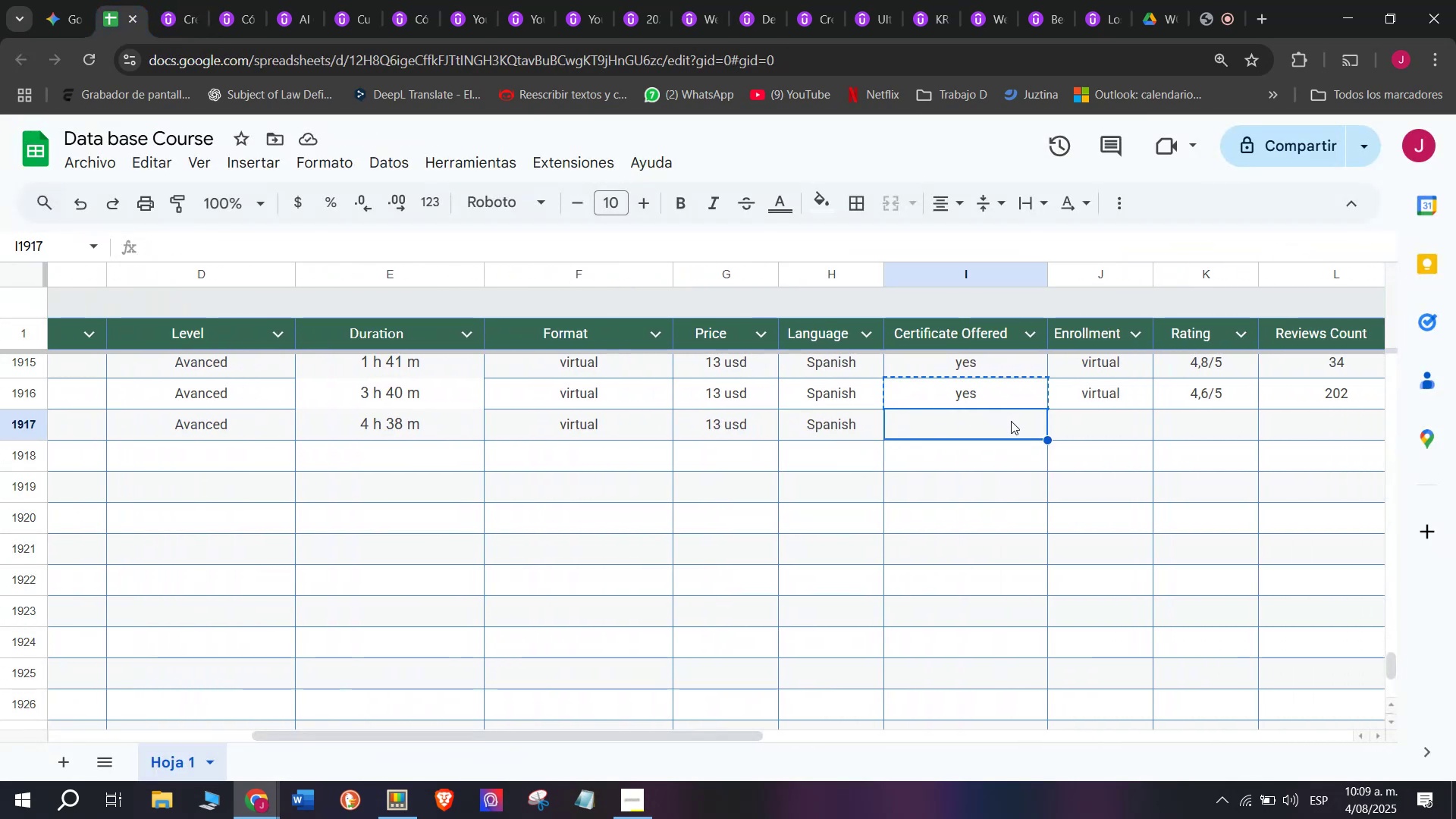 
key(Break)
 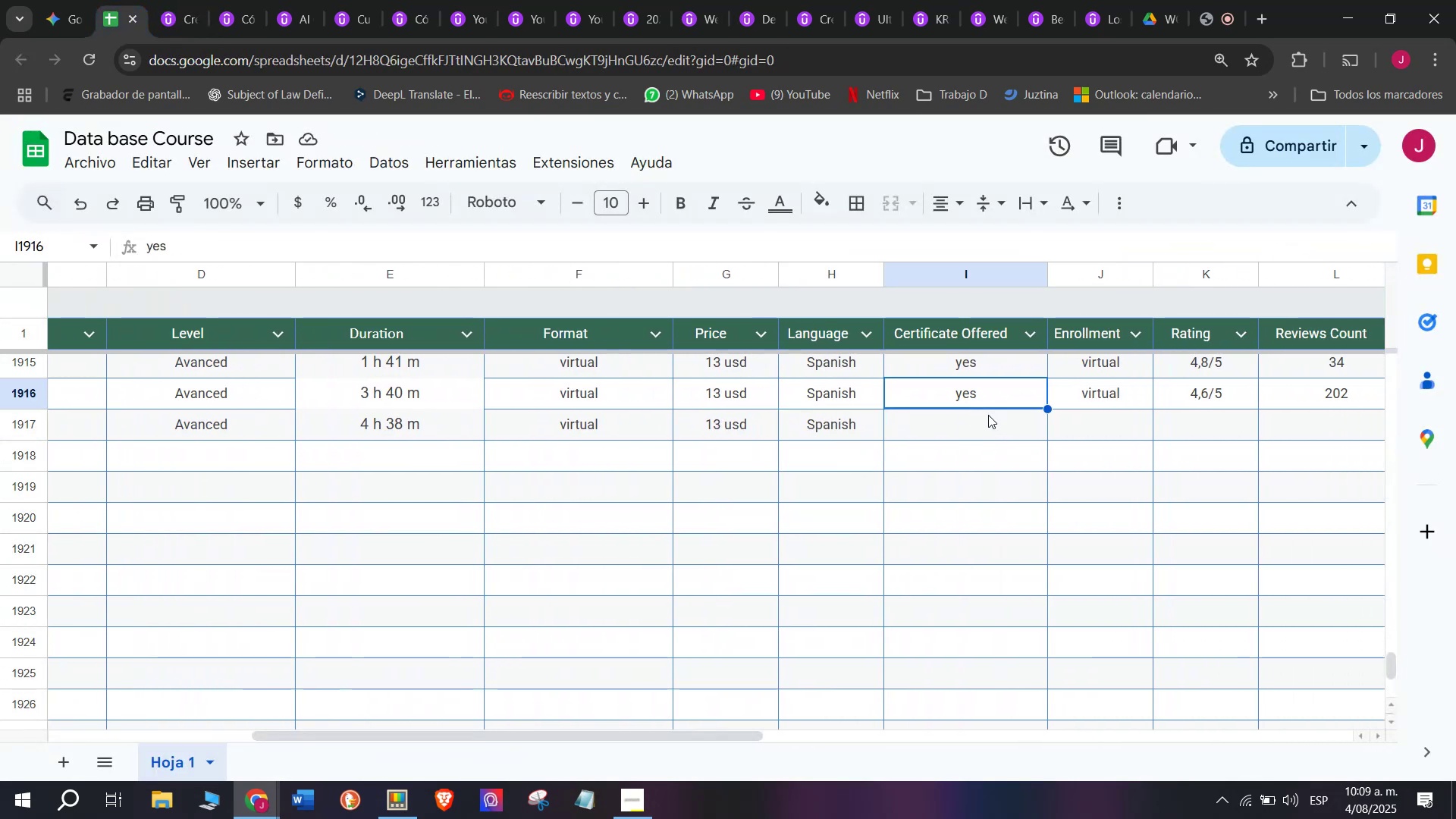 
key(Control+C)
 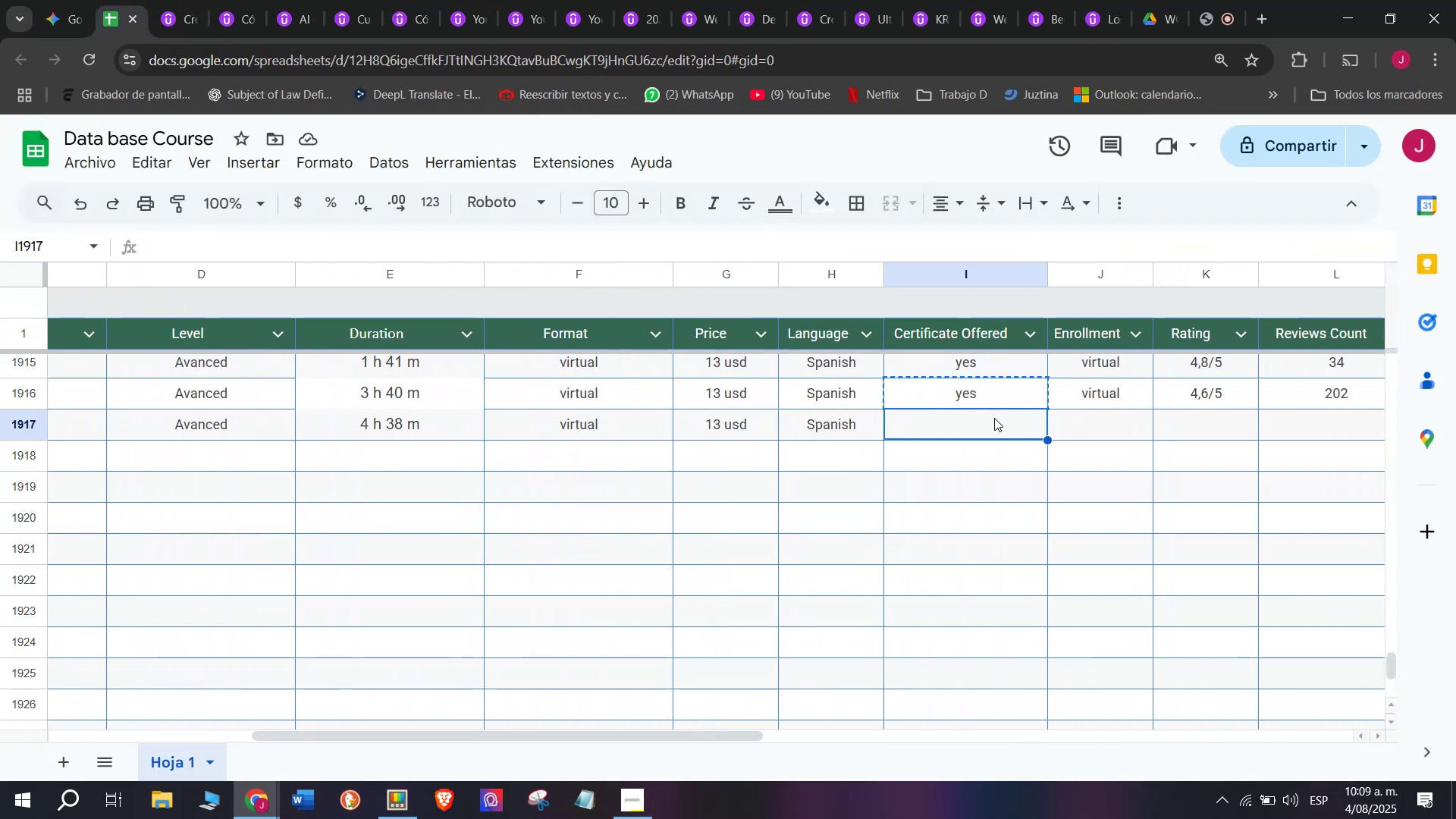 
key(Control+ControlLeft)
 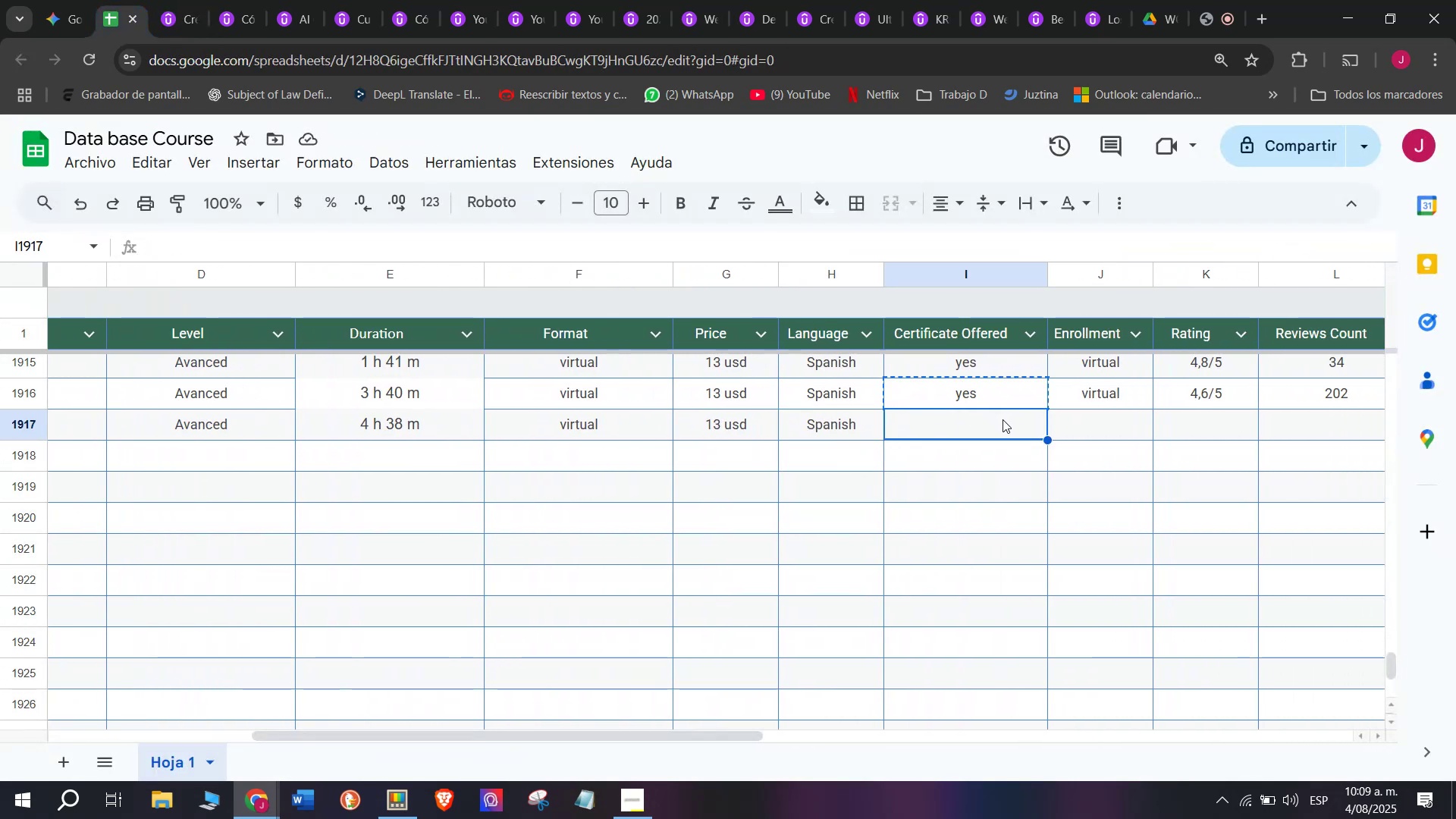 
key(Z)
 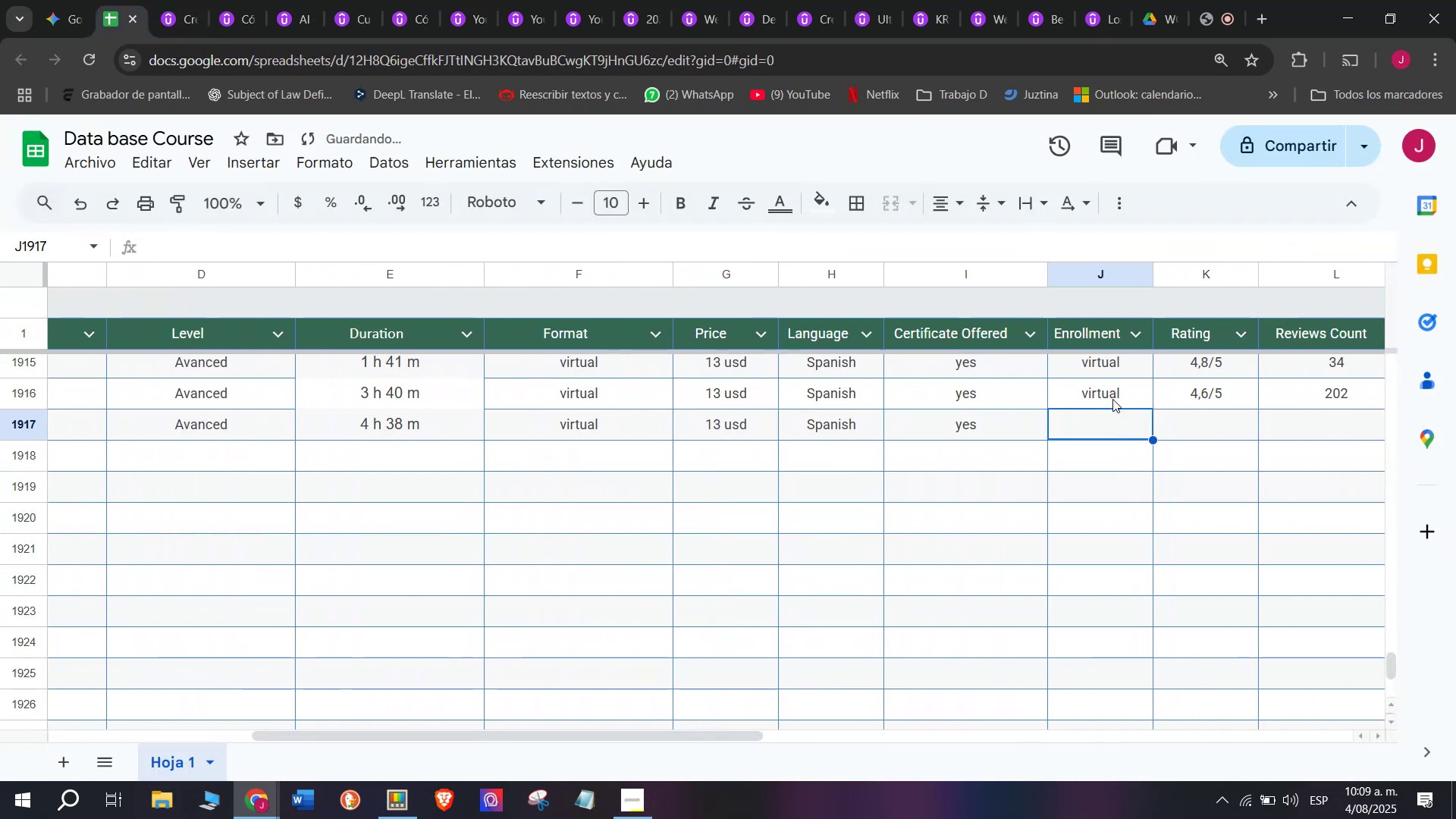 
key(Control+V)
 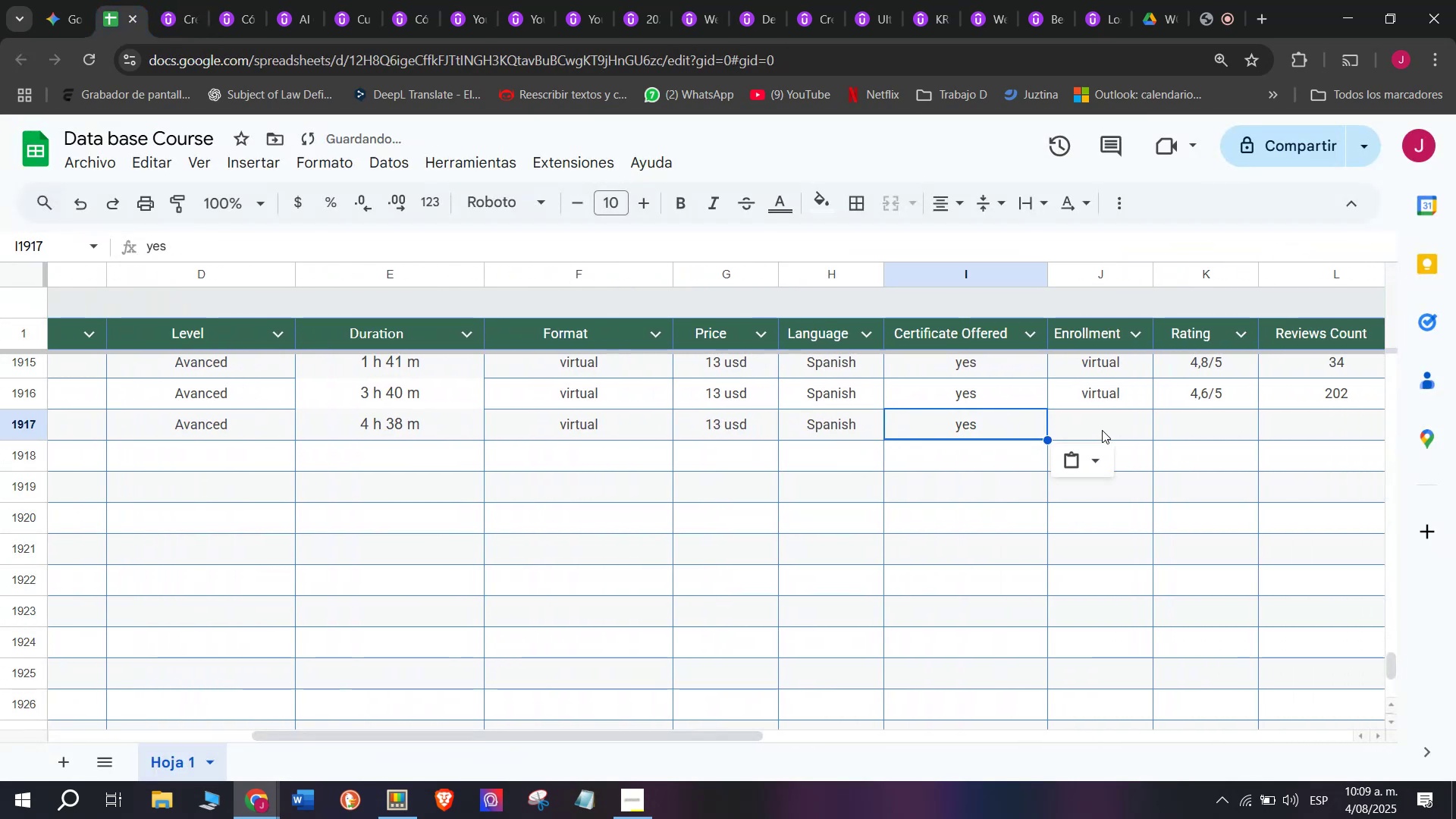 
left_click([1102, 430])
 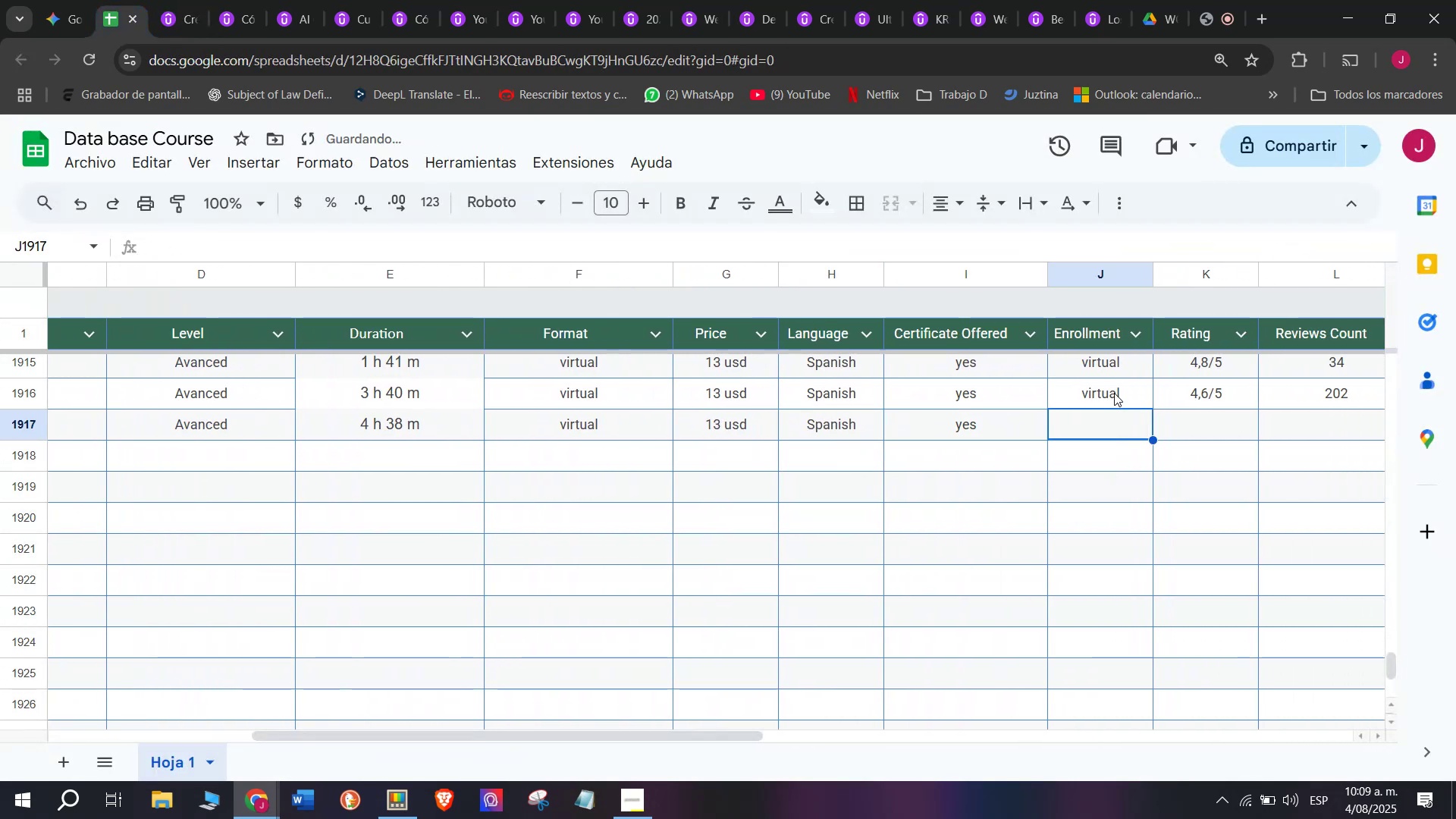 
key(Break)
 